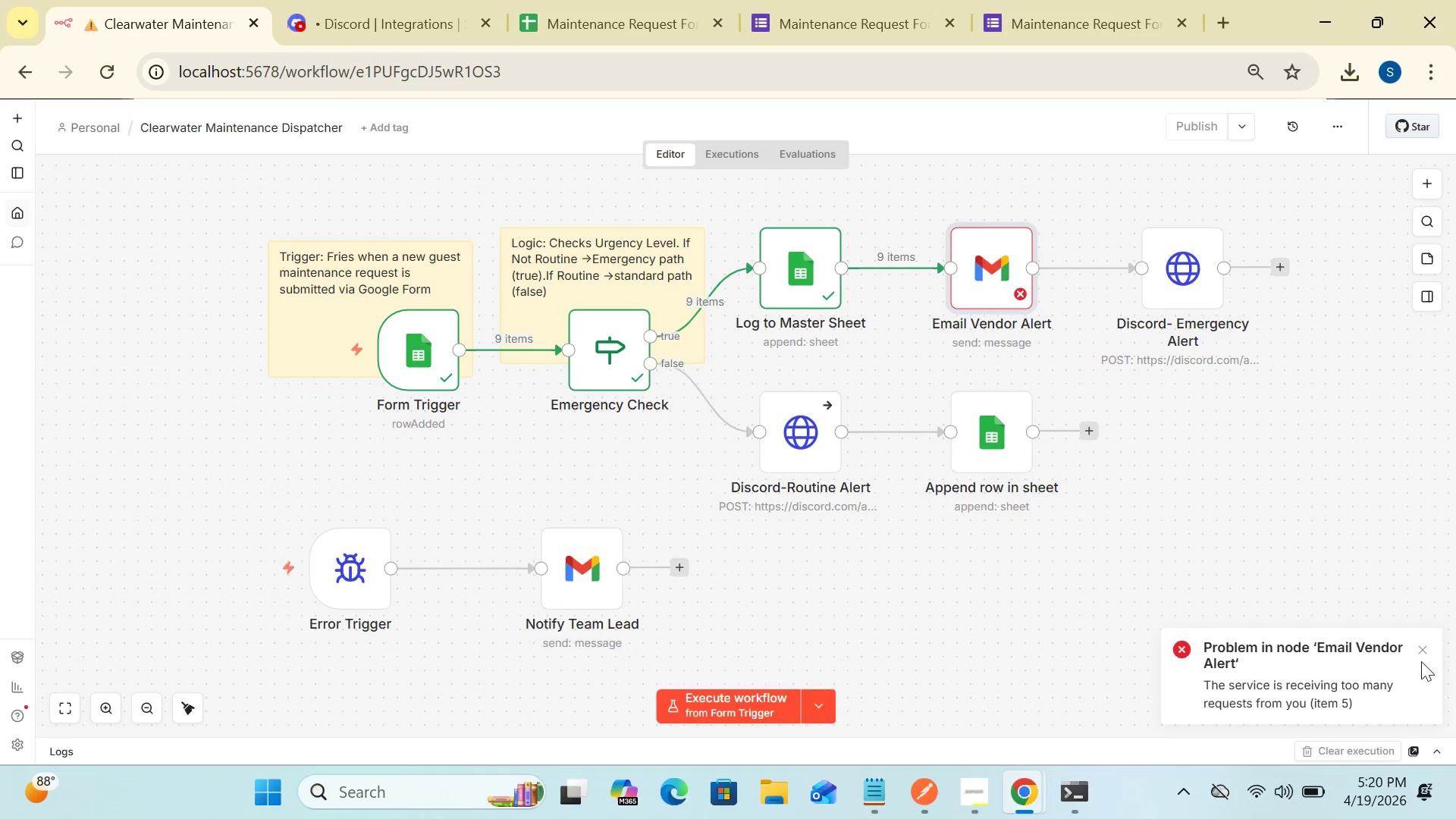 
left_click([1423, 641])
 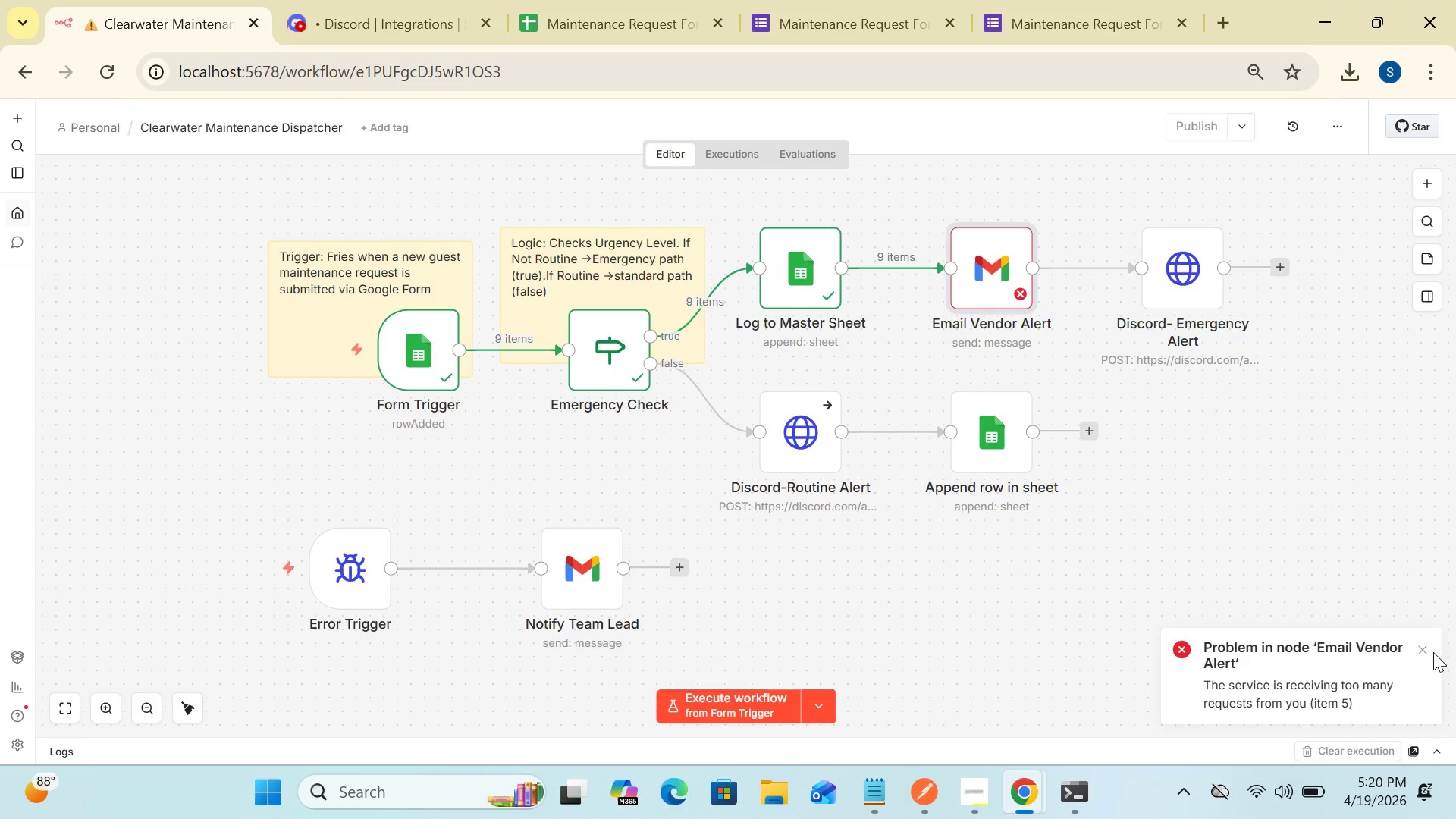 
left_click([1428, 645])
 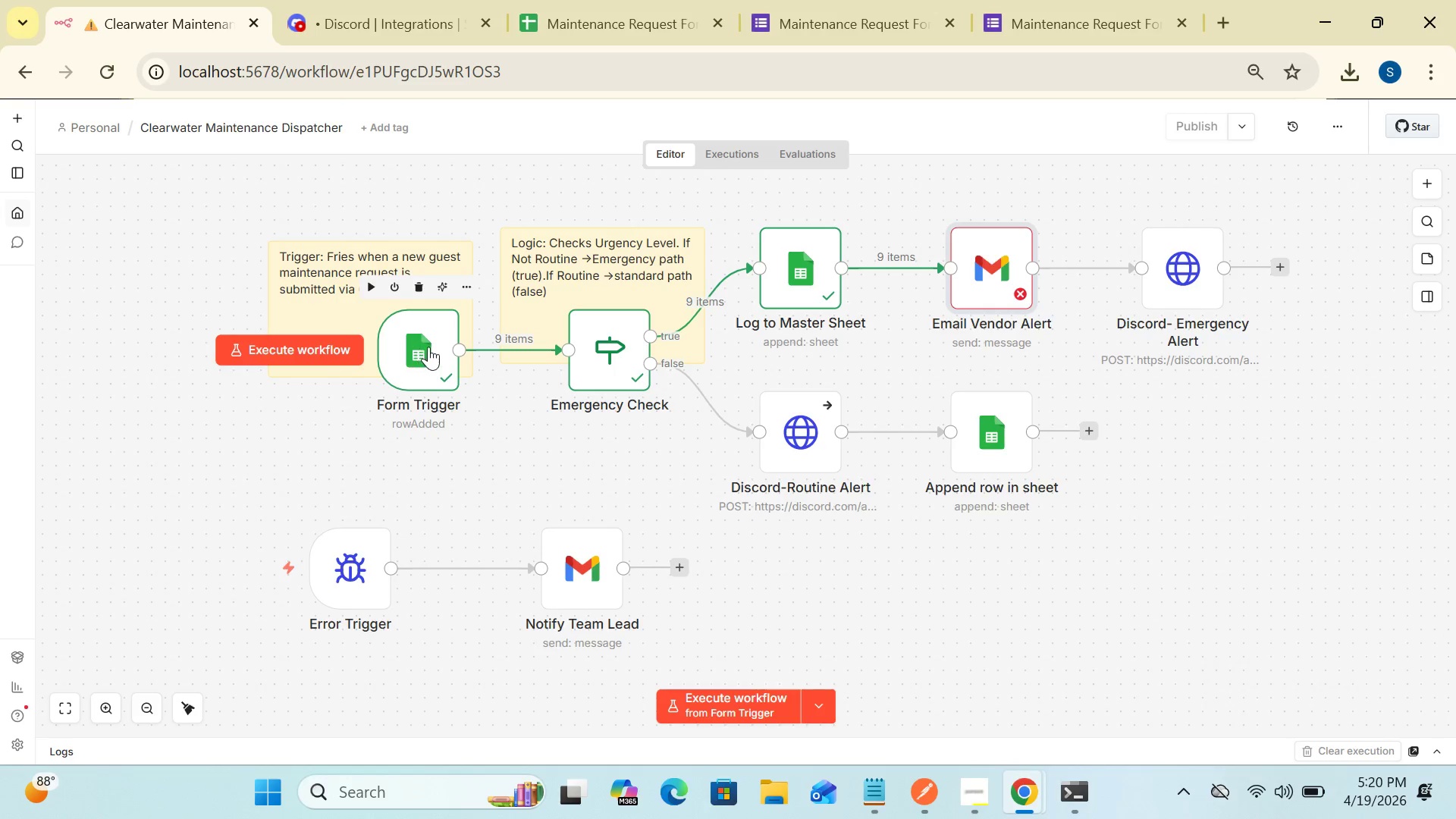 
double_click([428, 347])
 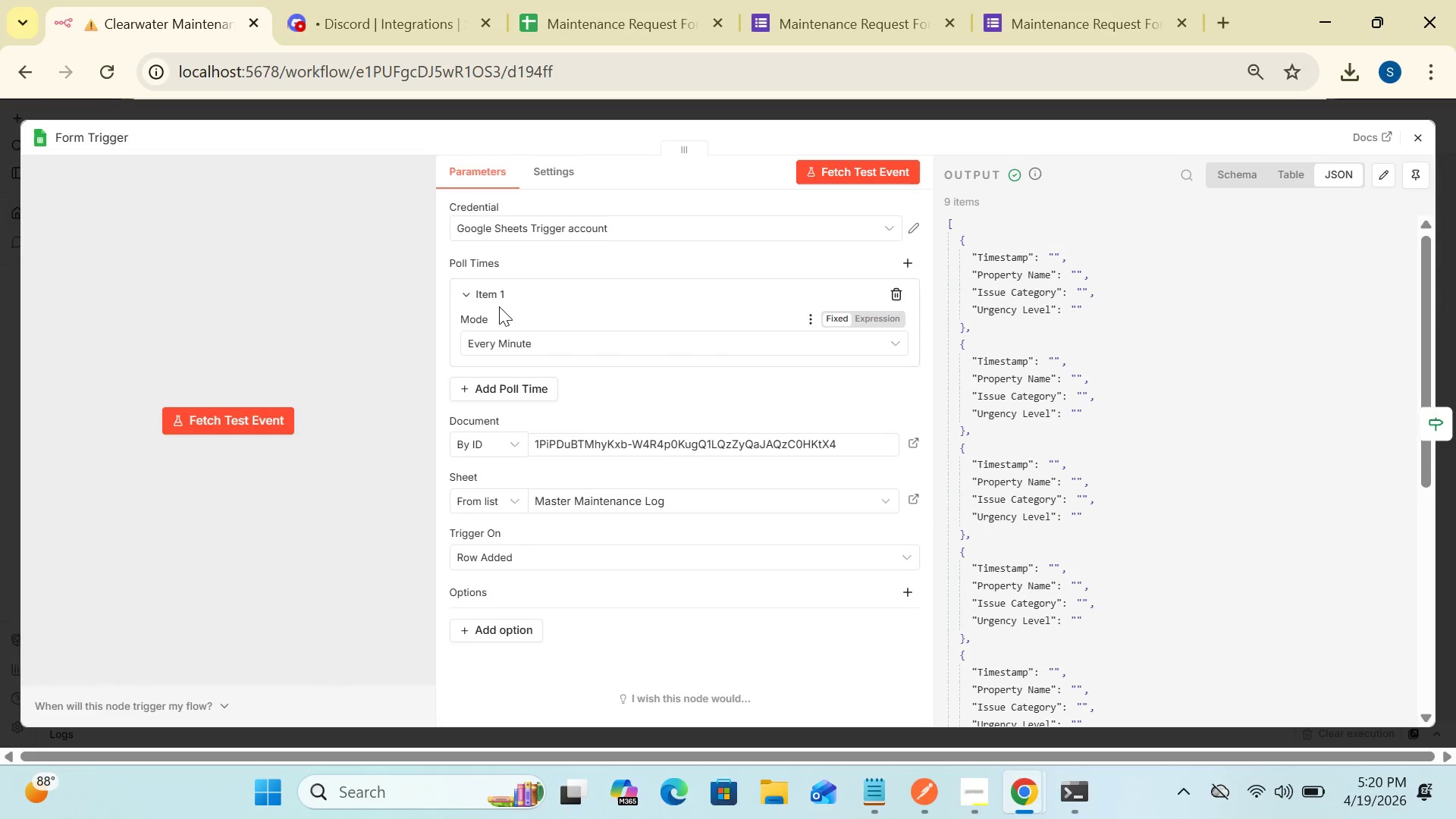 
wait(9.83)
 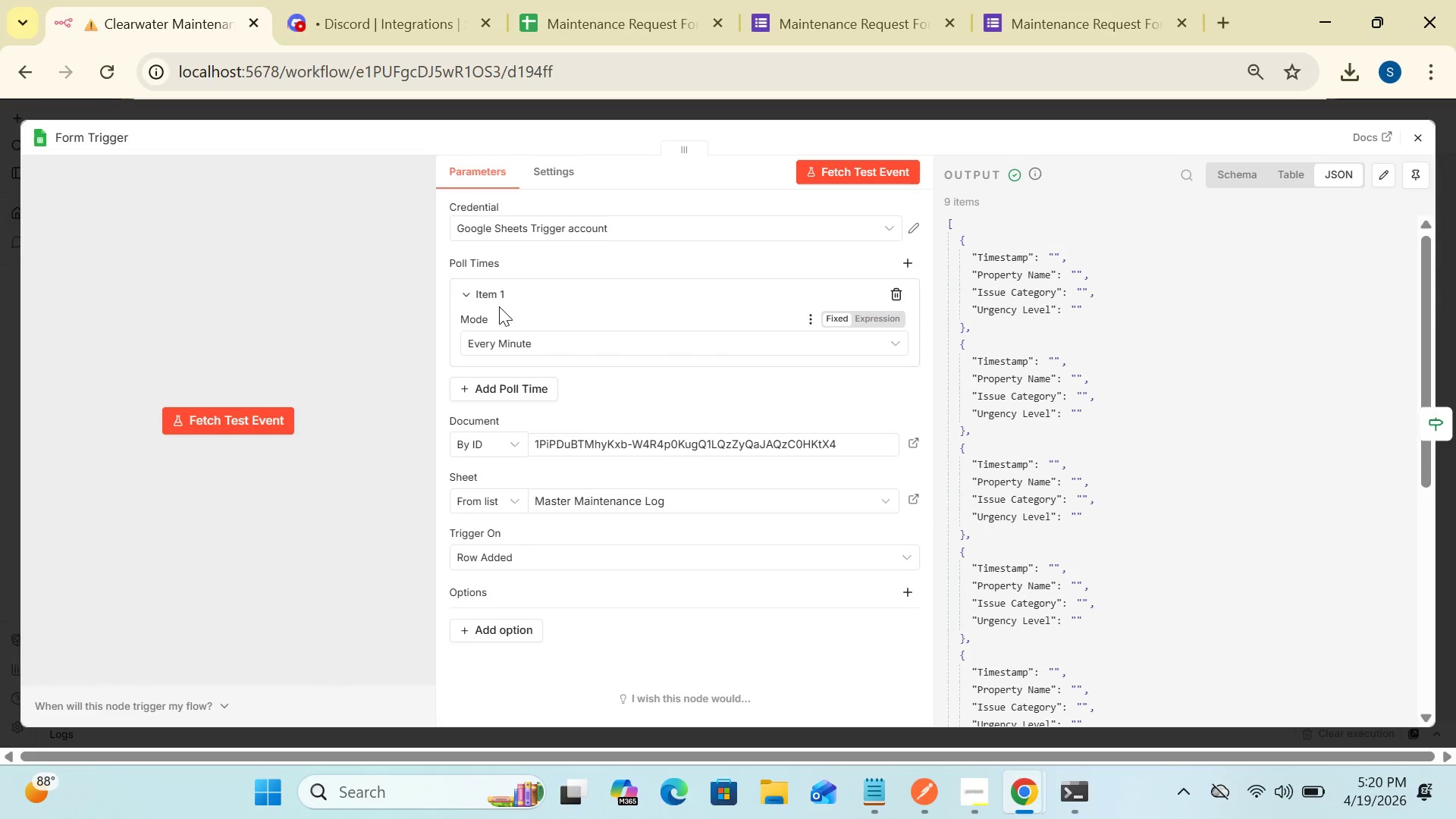 
left_click([519, 344])
 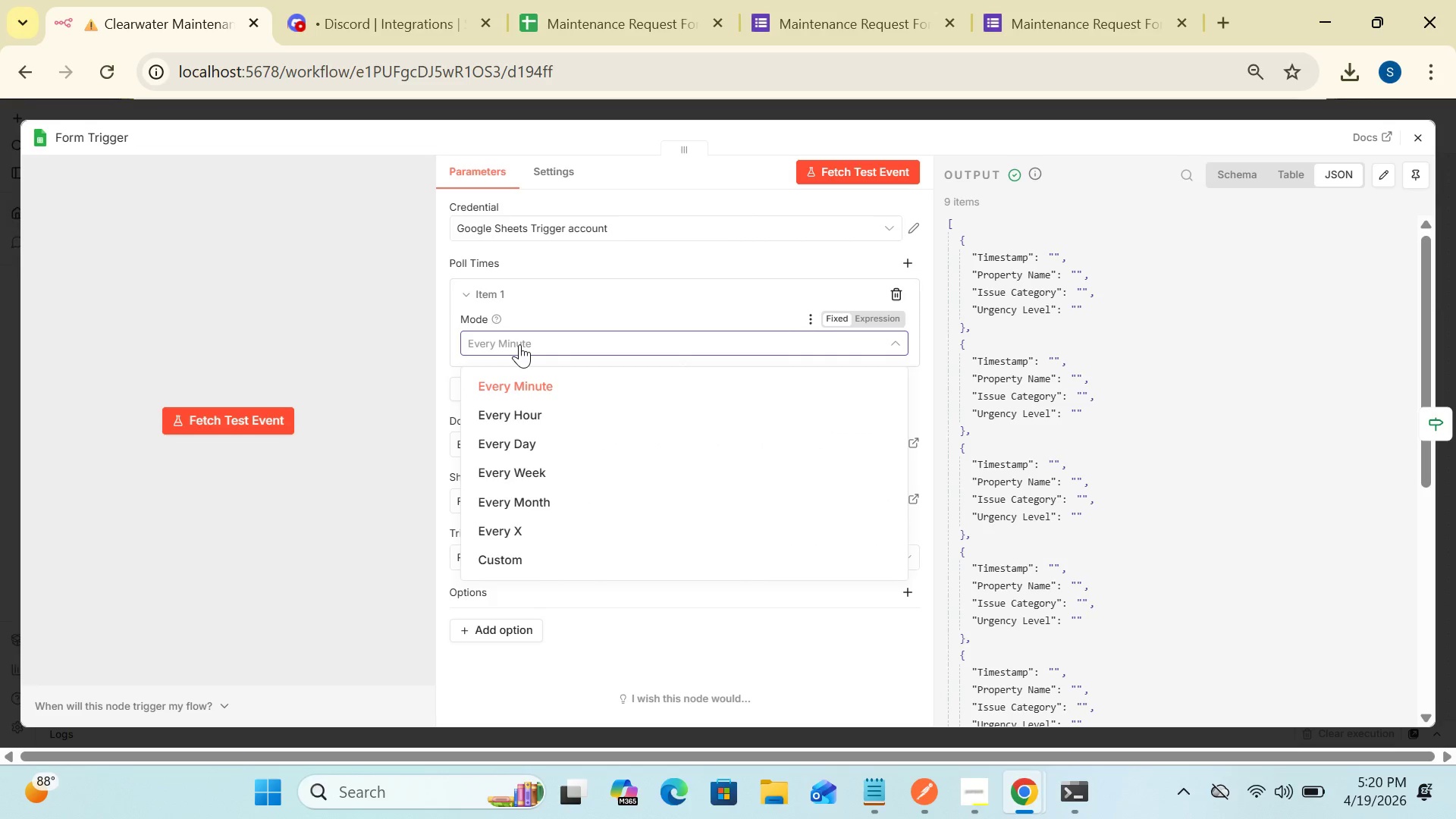 
wait(8.88)
 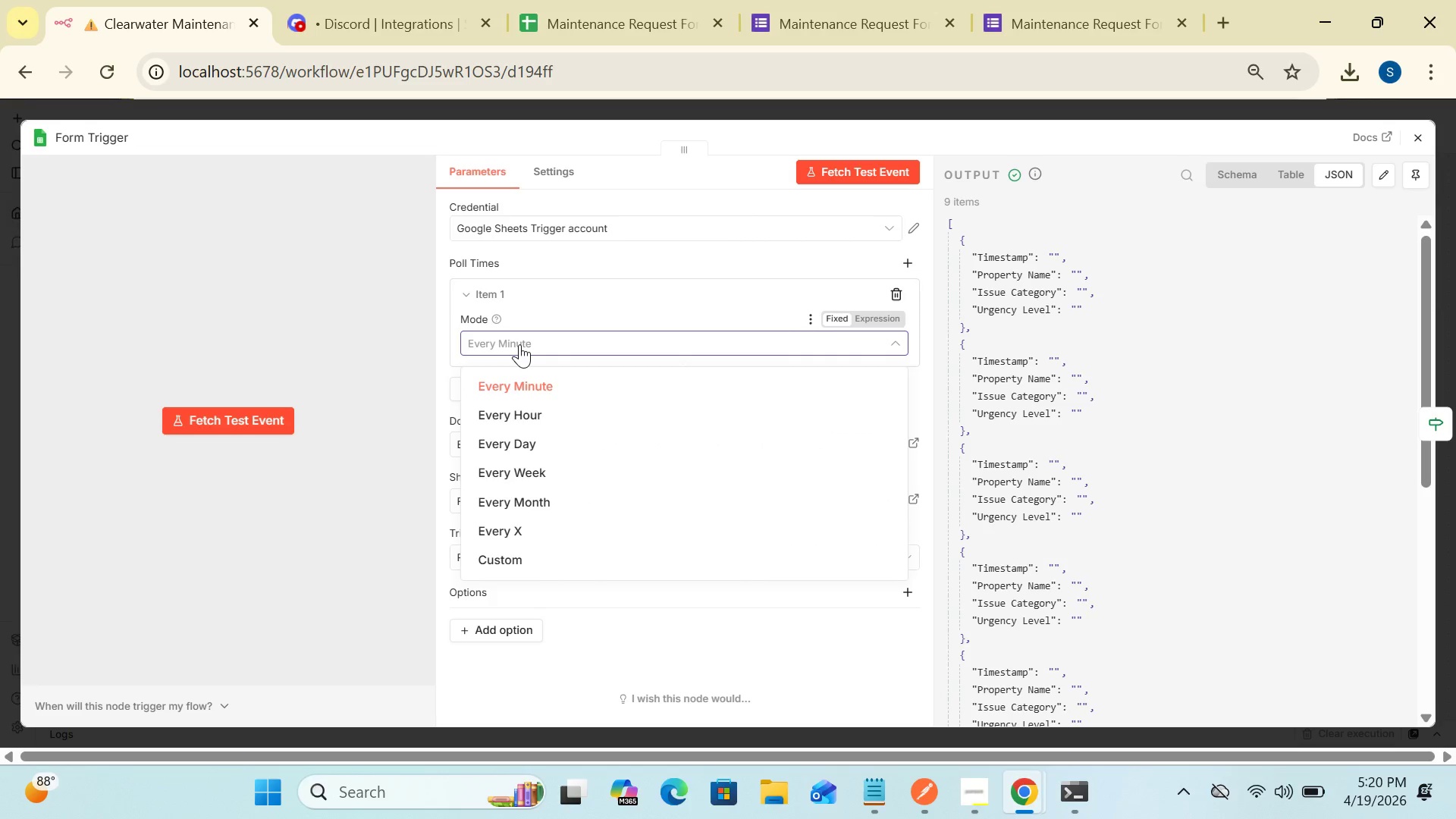 
left_click([541, 413])
 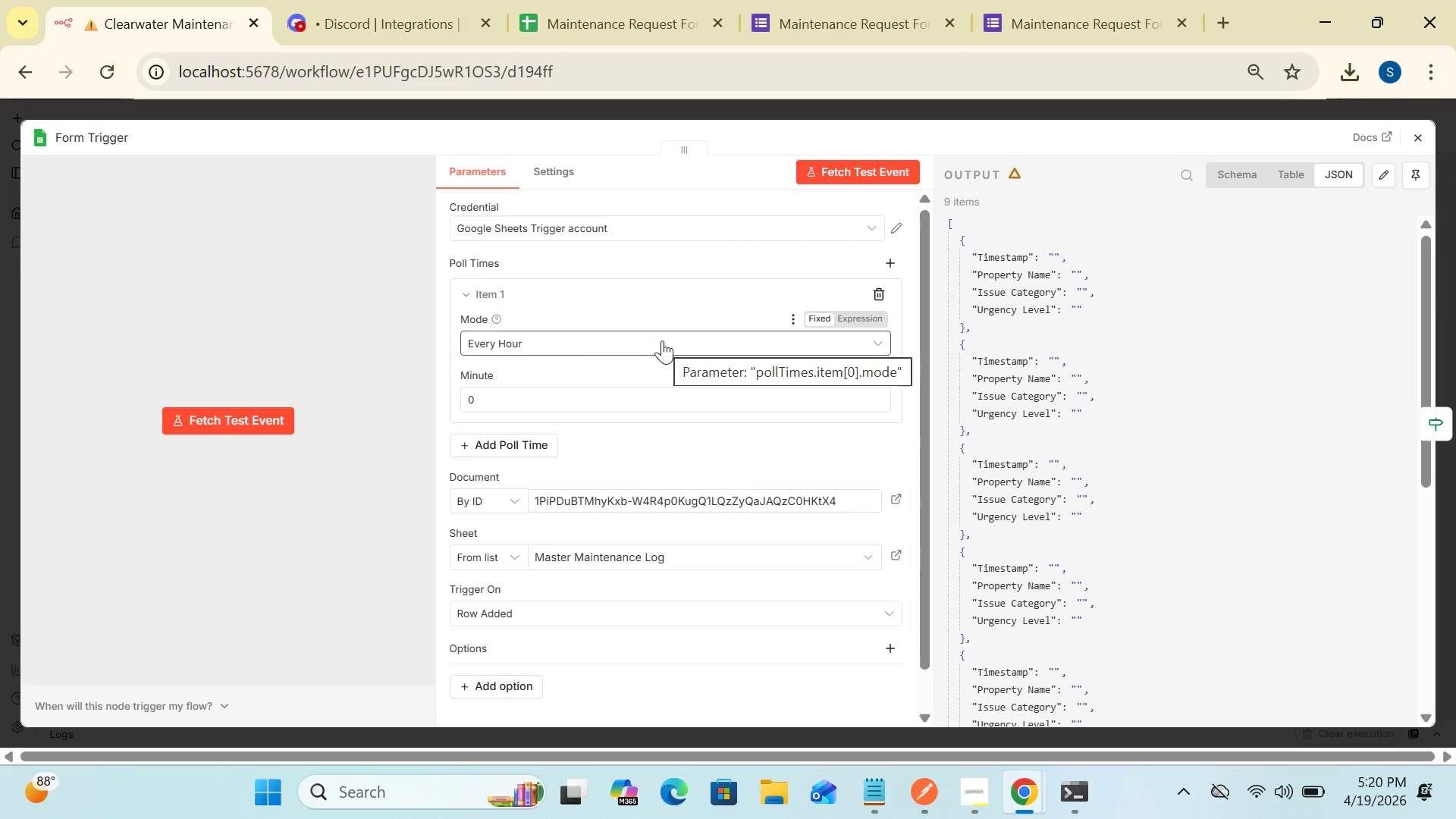 
left_click([658, 341])
 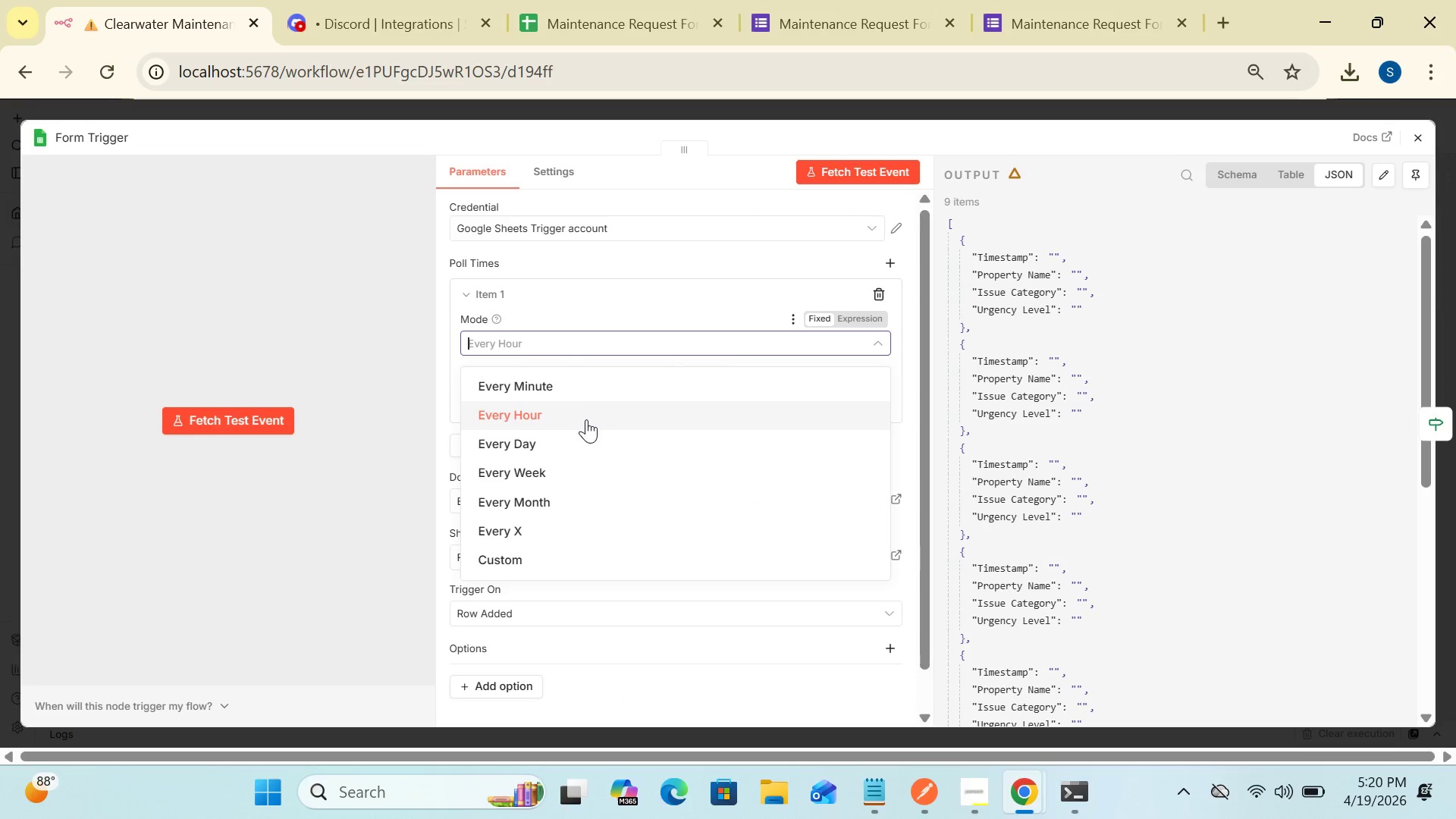 
left_click([585, 415])
 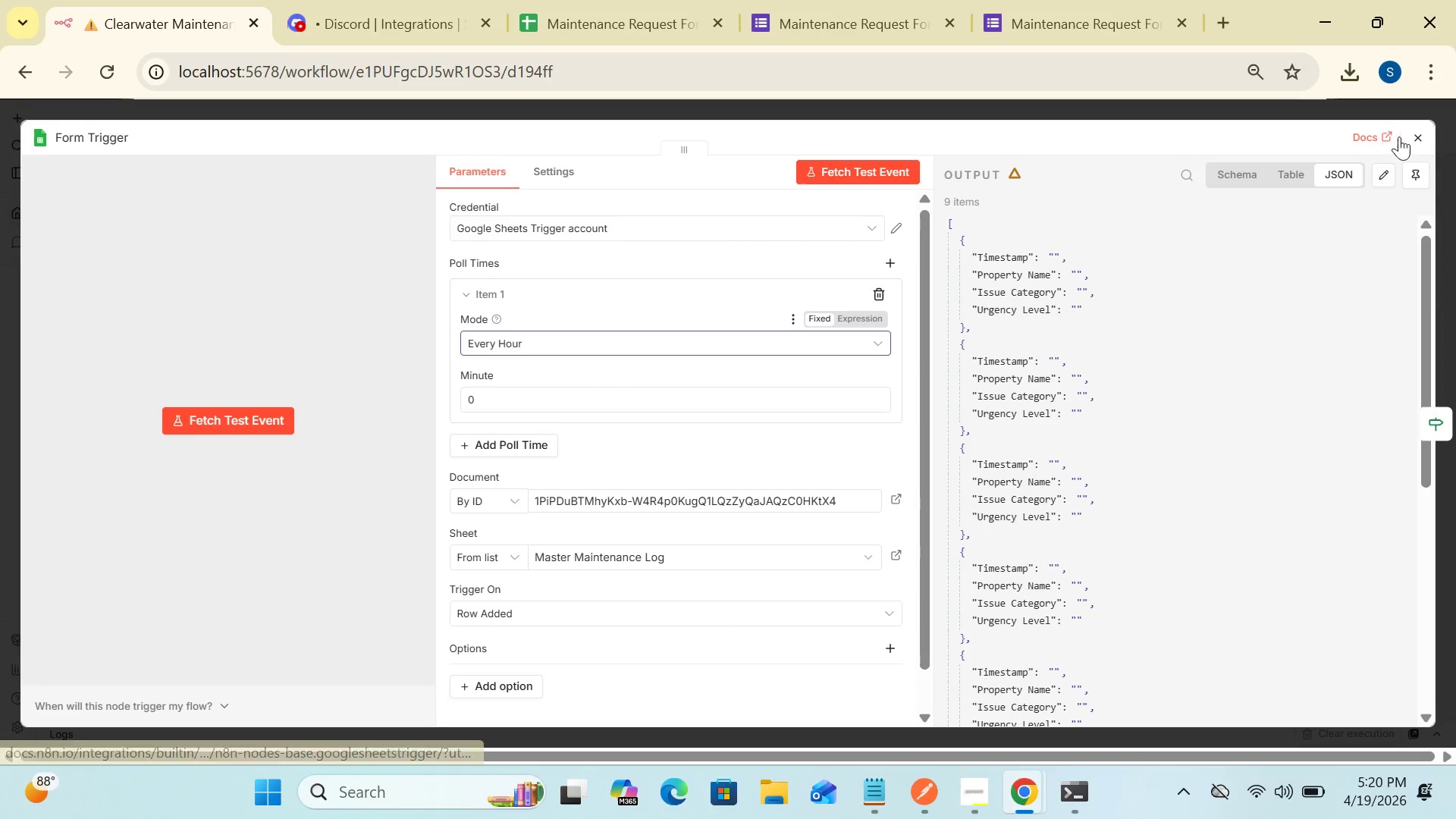 
left_click([1420, 141])
 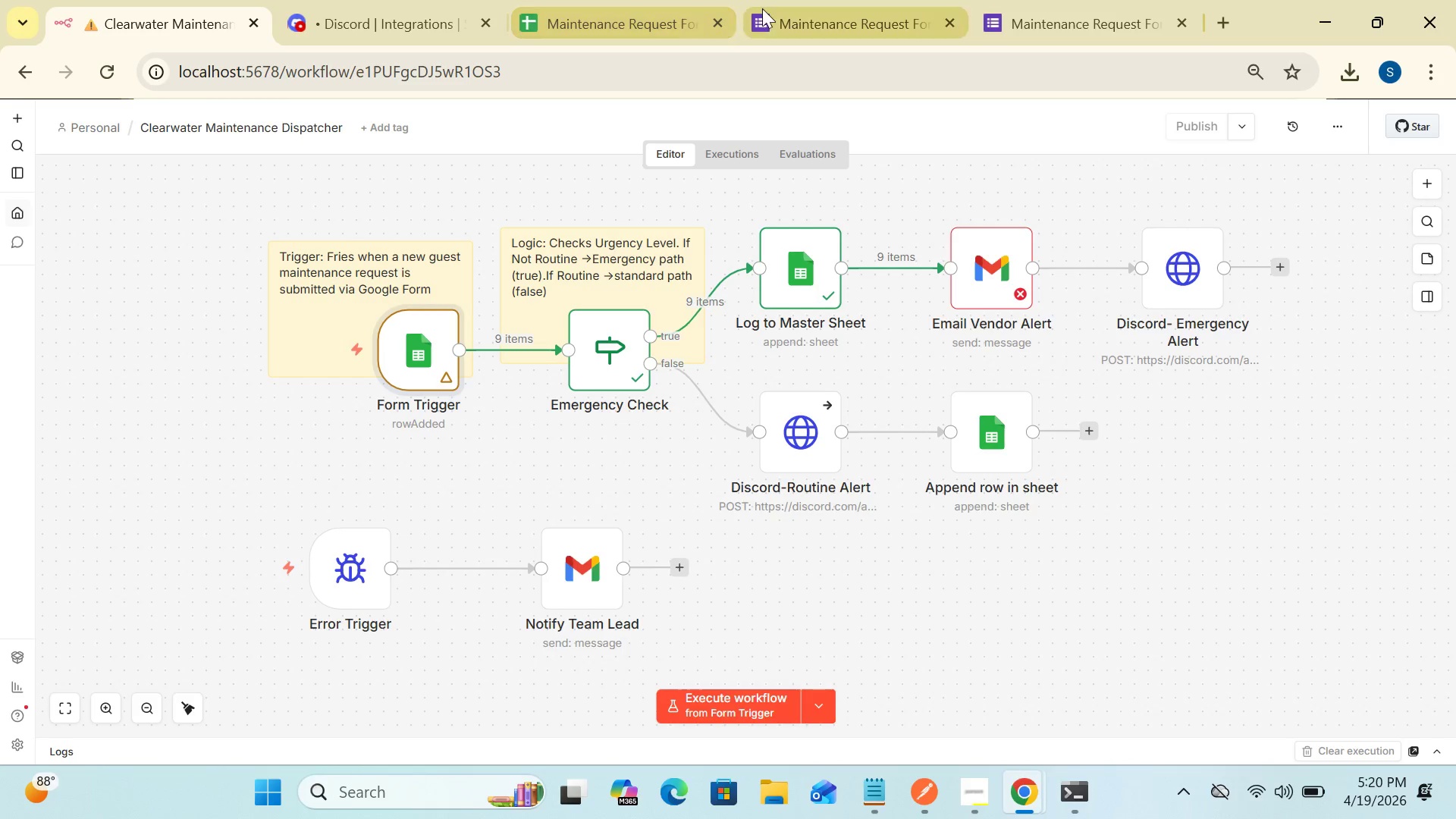 
left_click([610, 11])
 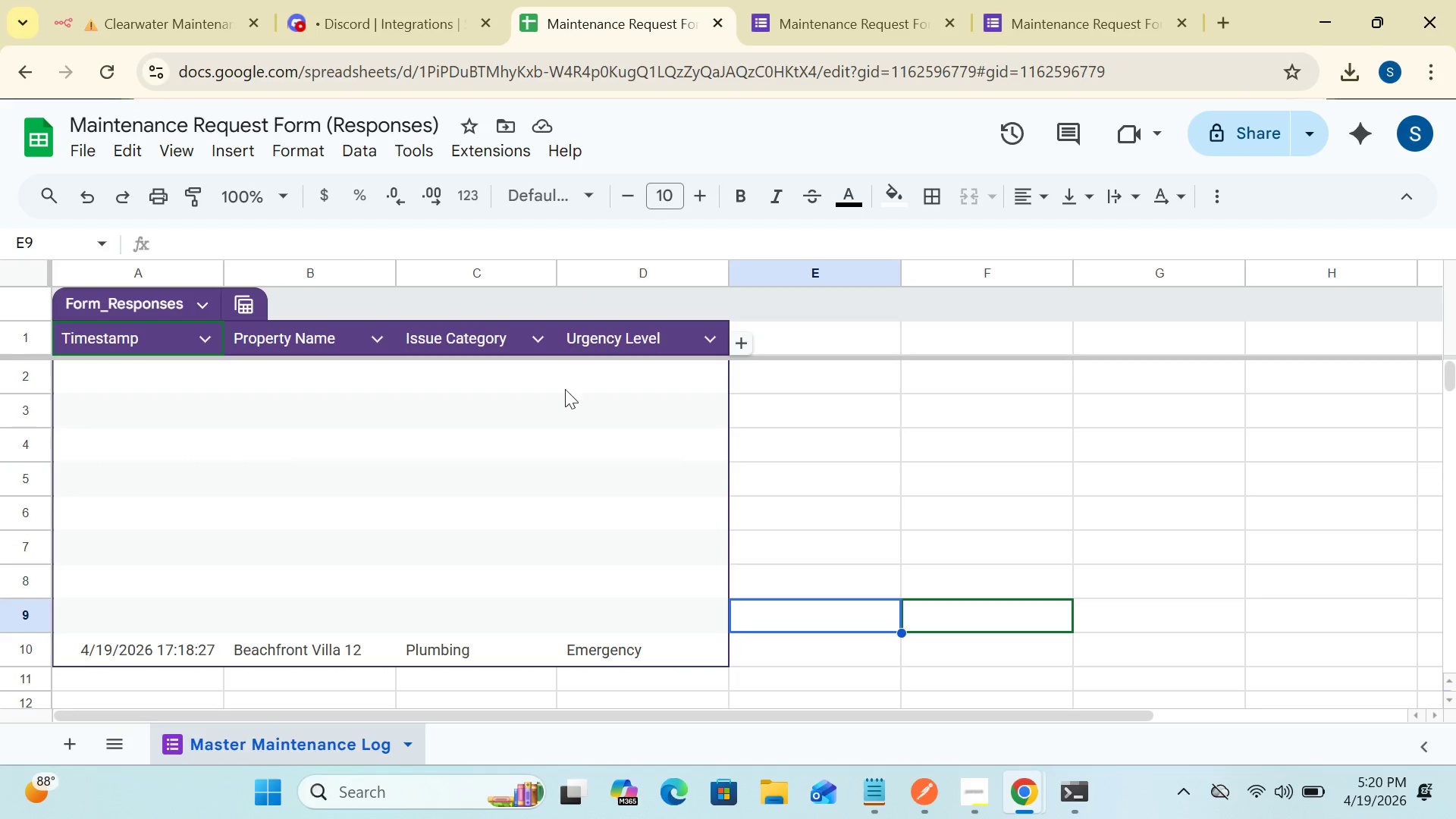 
double_click([604, 462])
 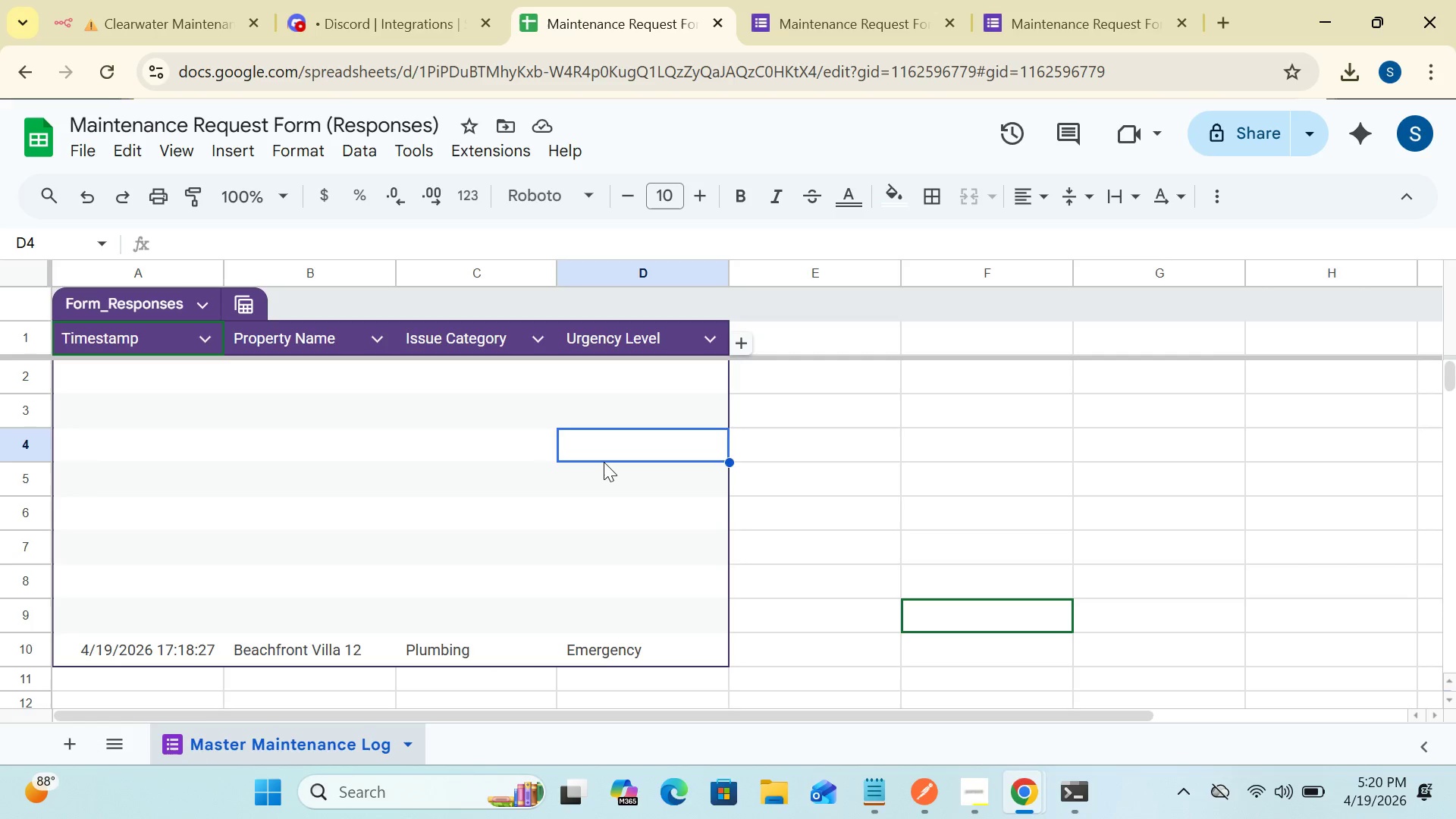 
triple_click([604, 462])
 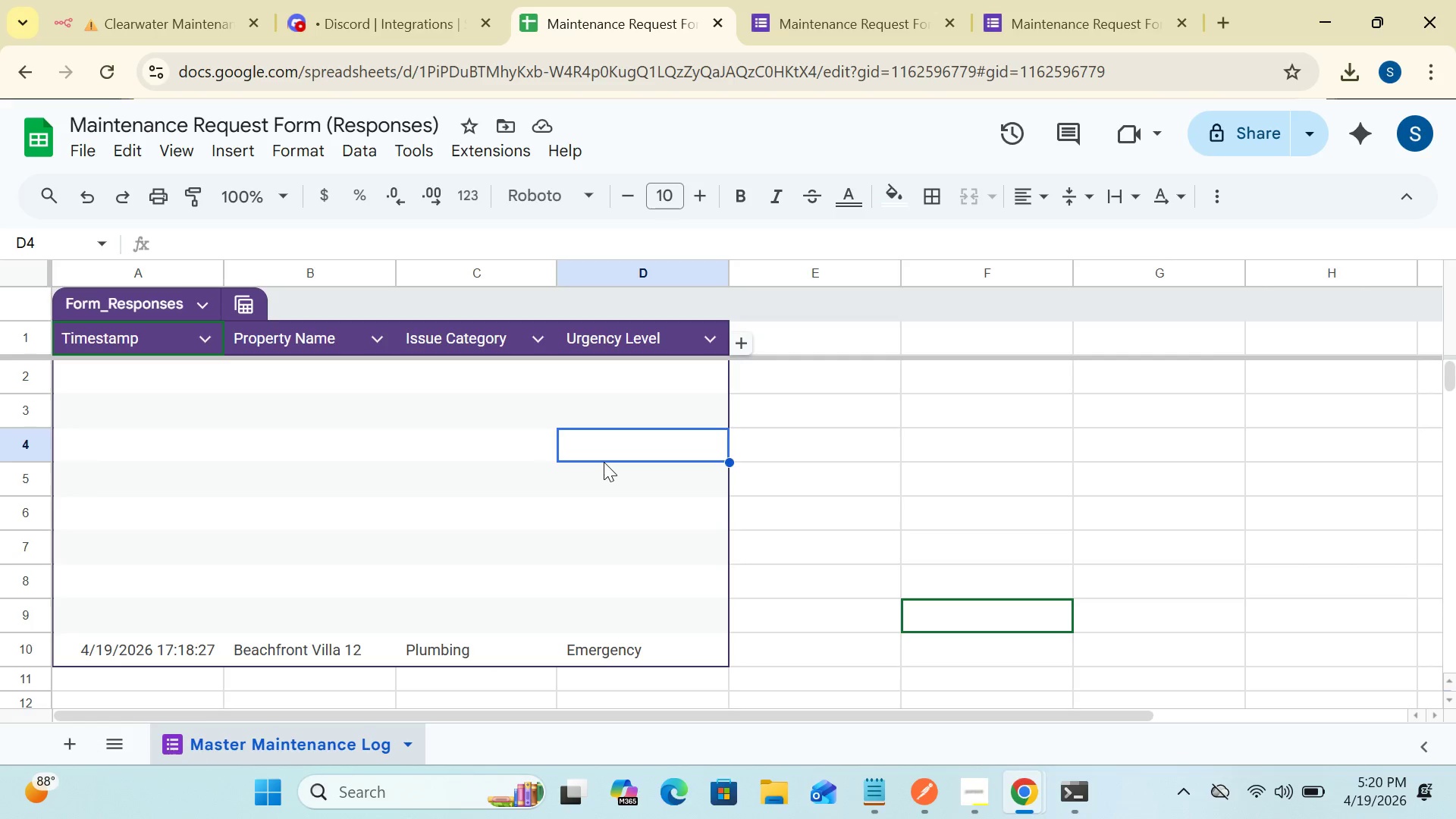 
triple_click([604, 462])
 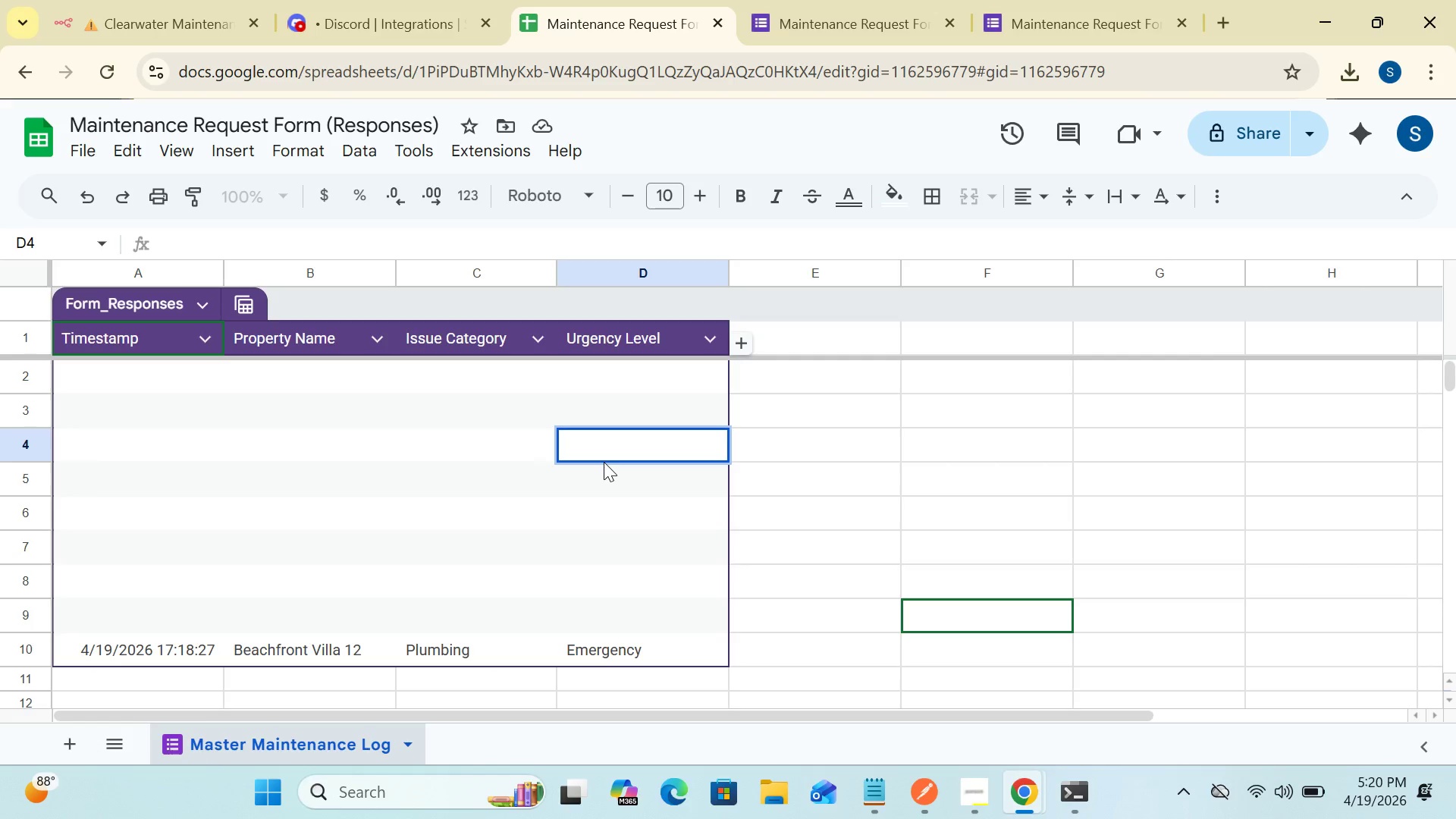 
triple_click([604, 462])
 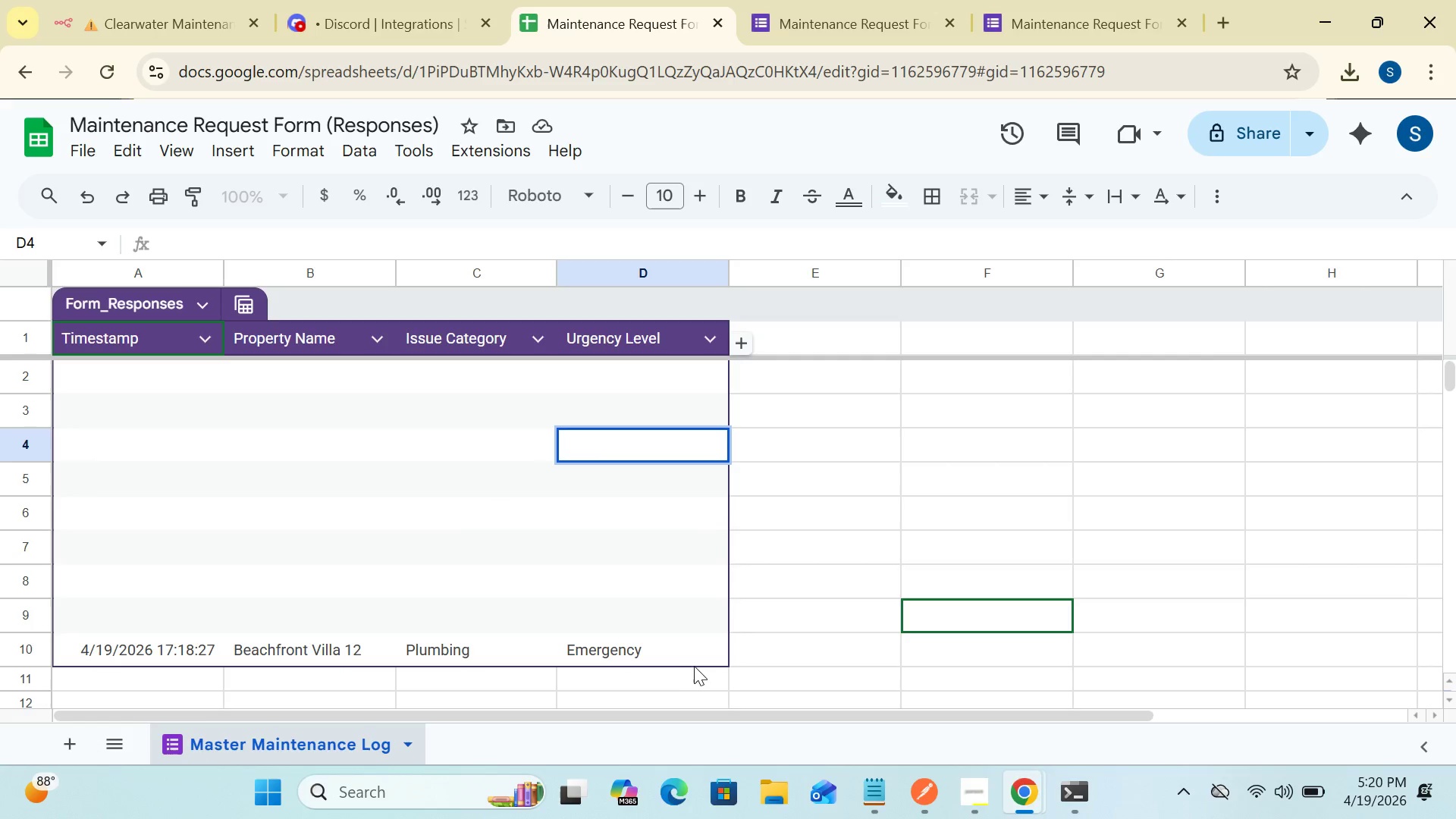 
left_click_drag(start_coordinate=[699, 660], to_coordinate=[601, 714])
 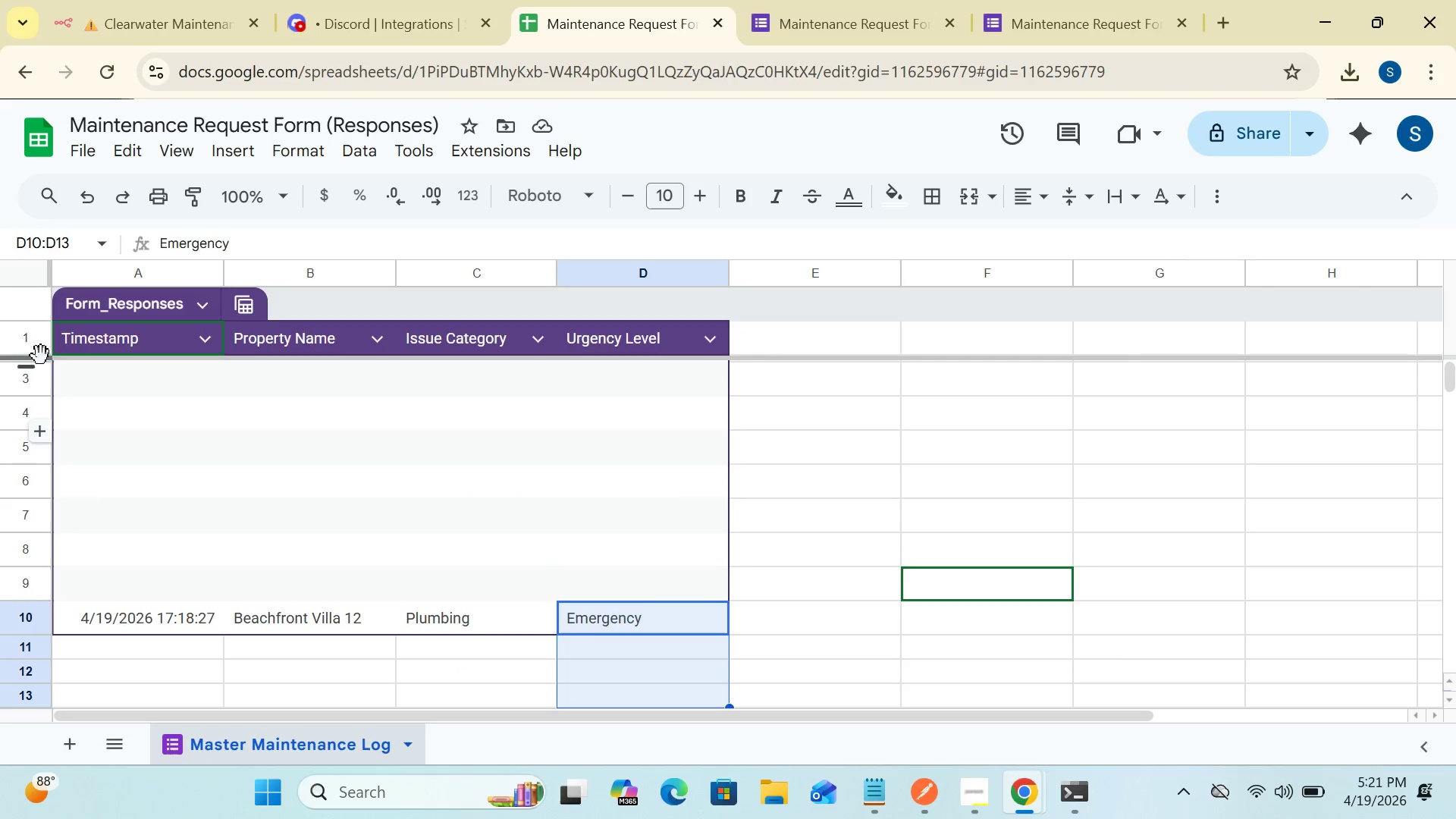 
wait(5.91)
 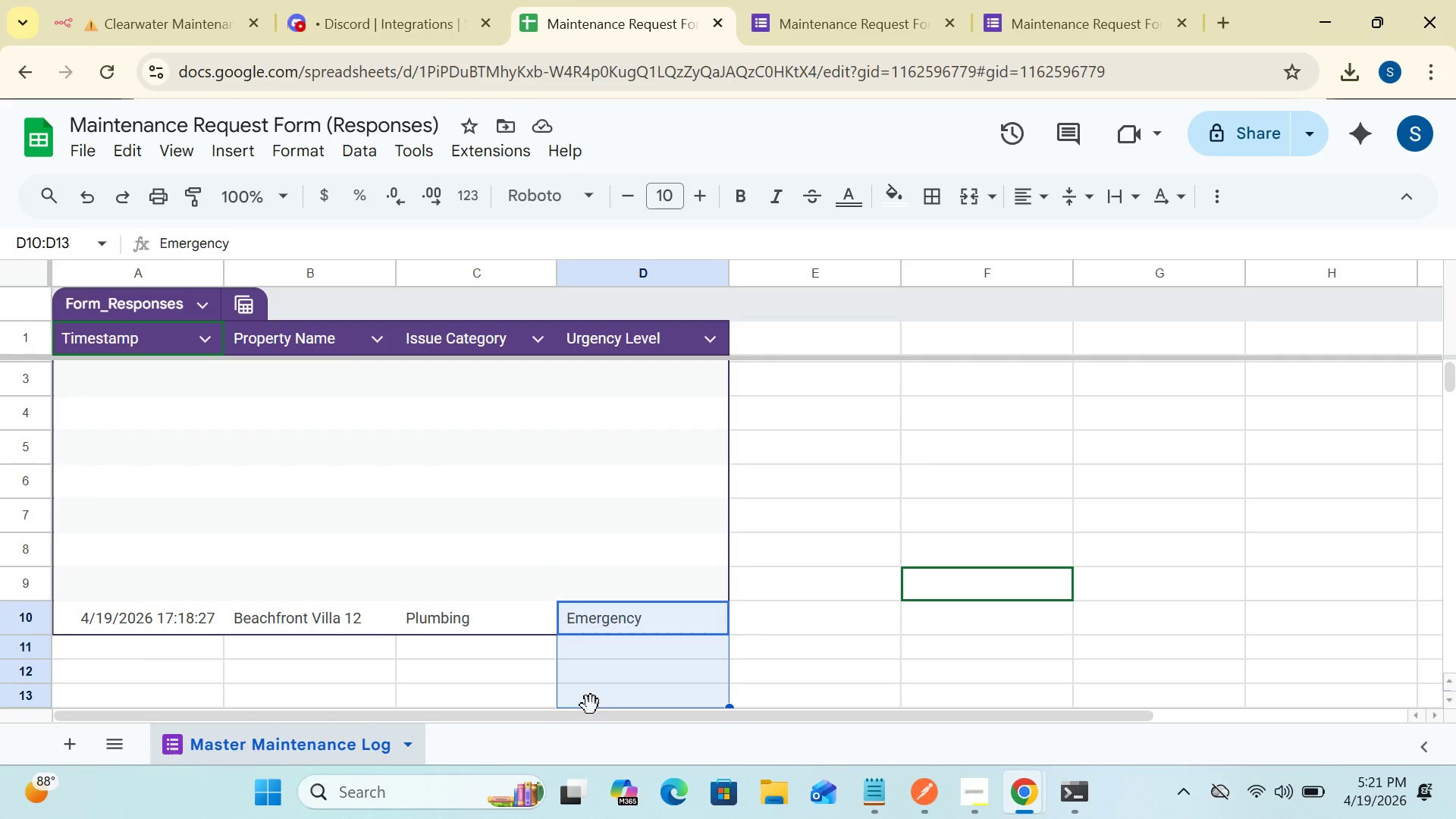 
left_click_drag(start_coordinate=[39, 356], to_coordinate=[43, 378])
 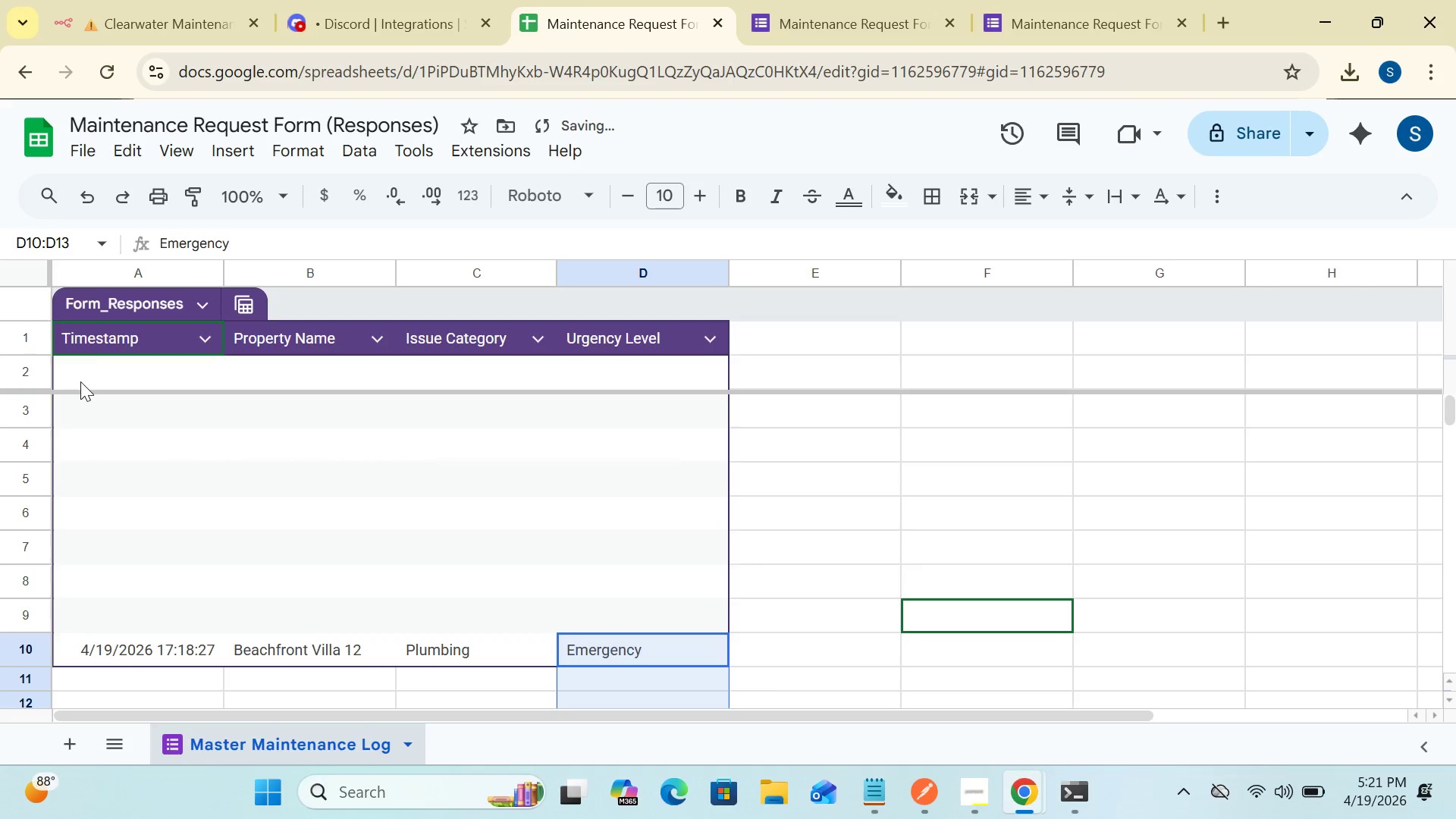 
left_click_drag(start_coordinate=[82, 381], to_coordinate=[82, 418])
 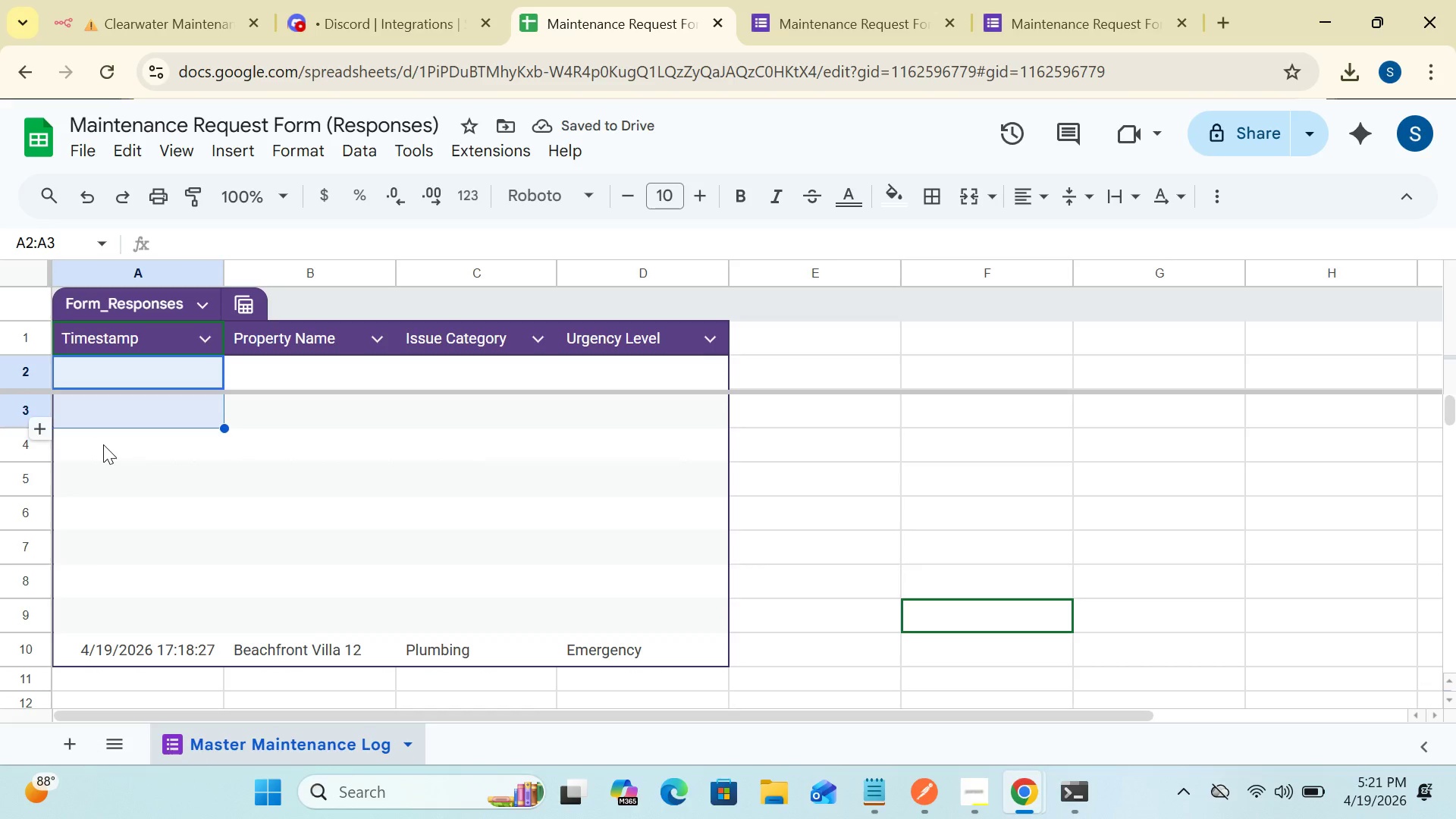 
left_click([124, 491])
 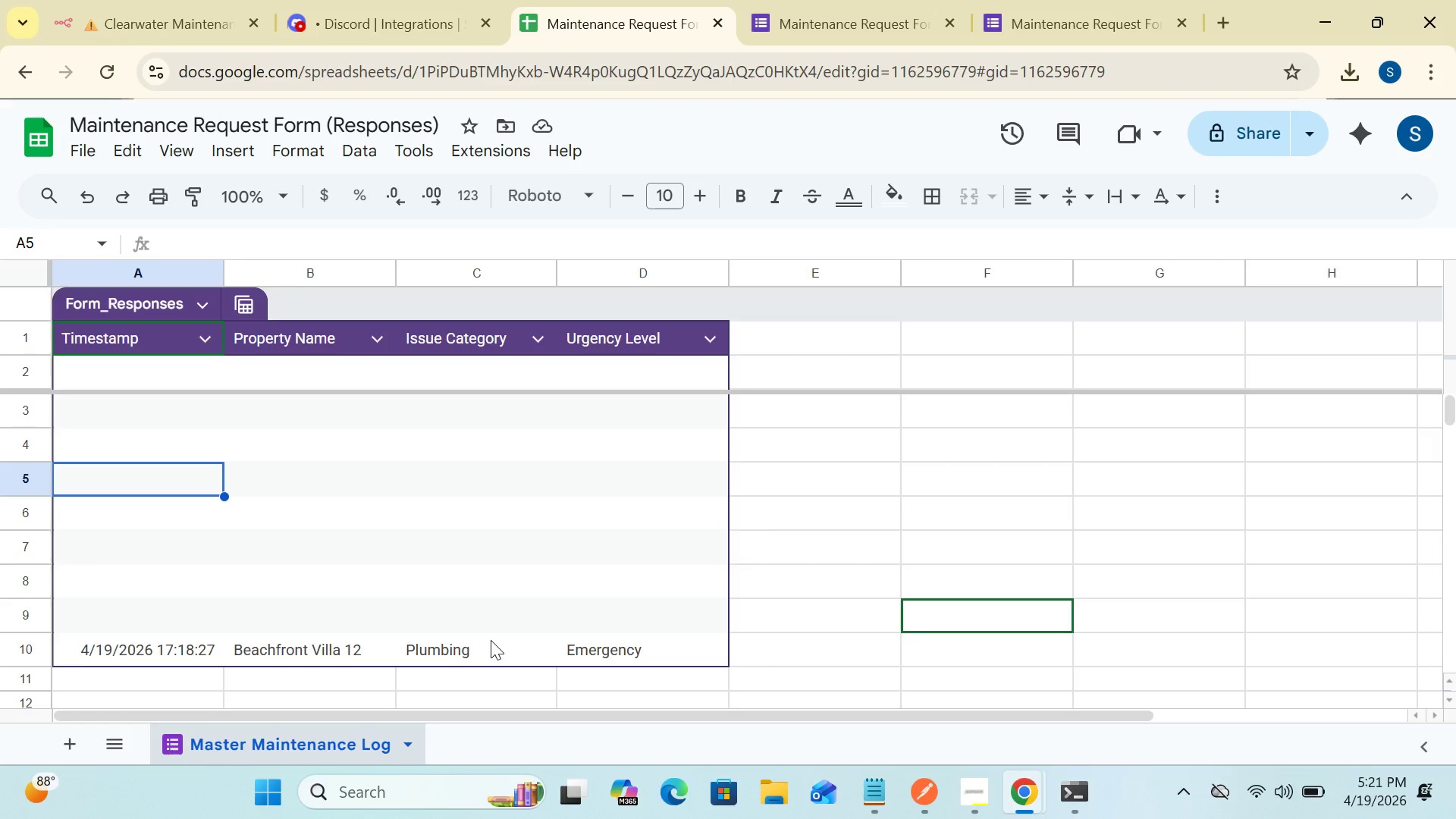 
wait(6.14)
 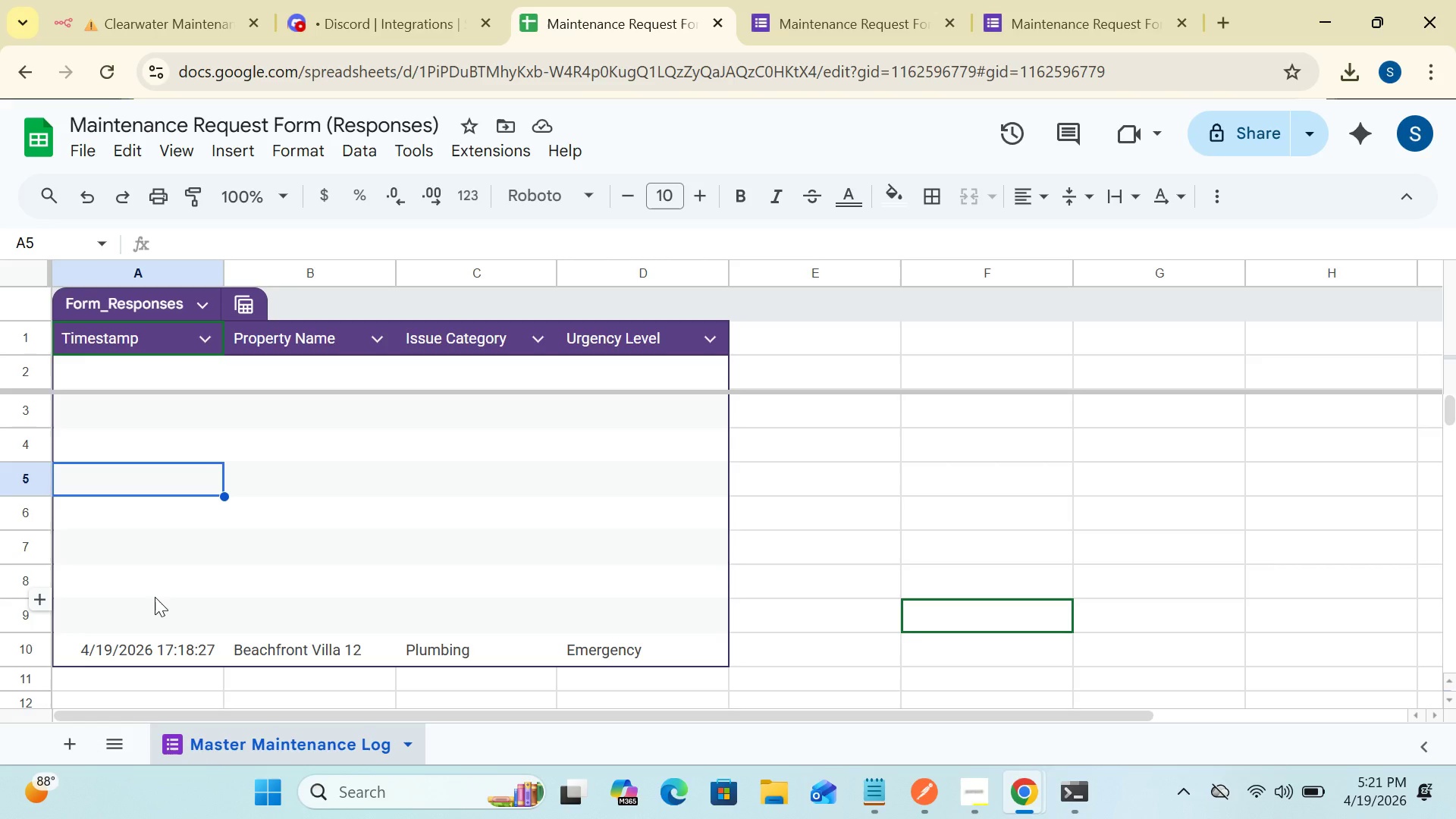 
left_click([954, 513])
 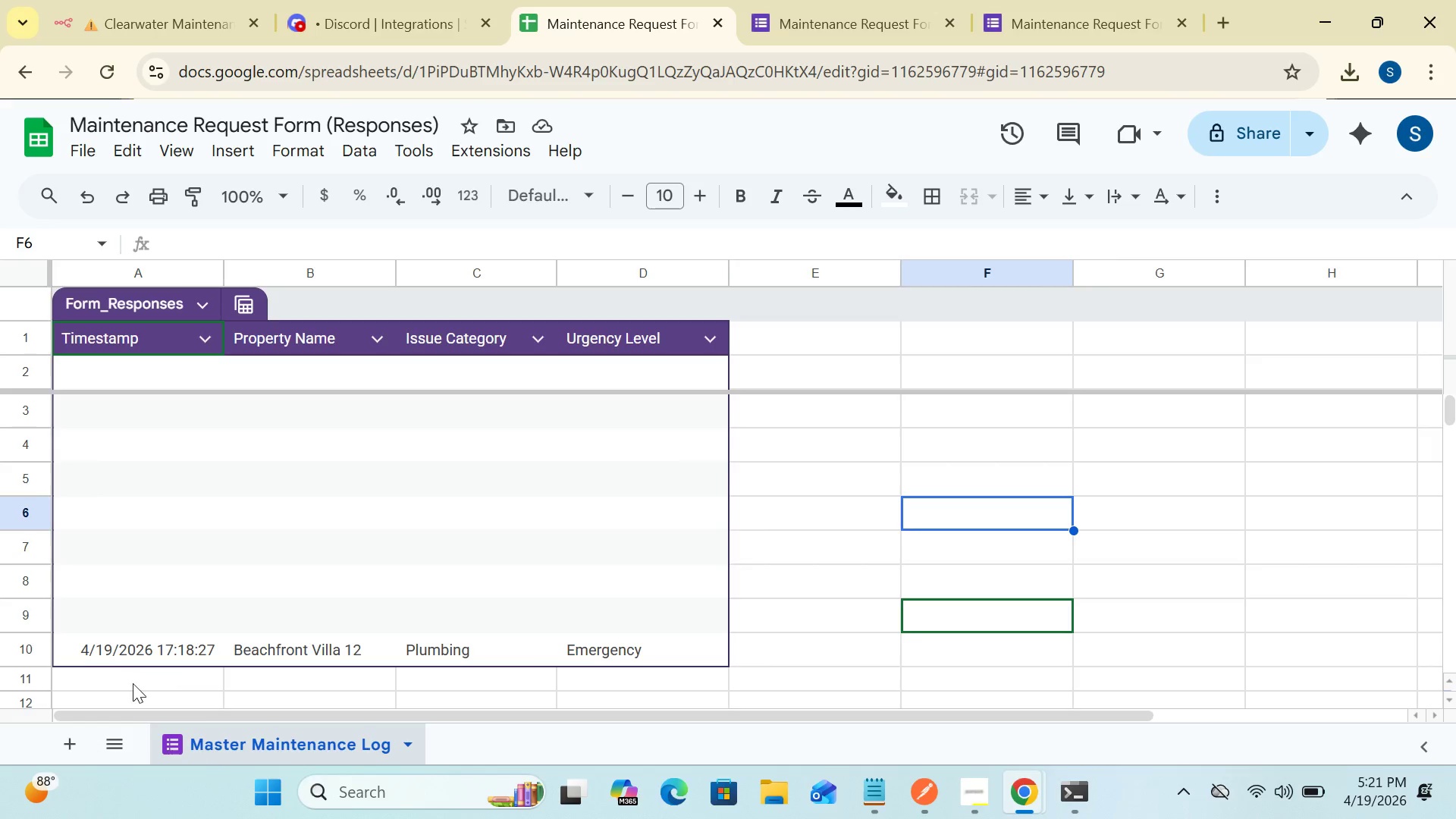 
wait(31.67)
 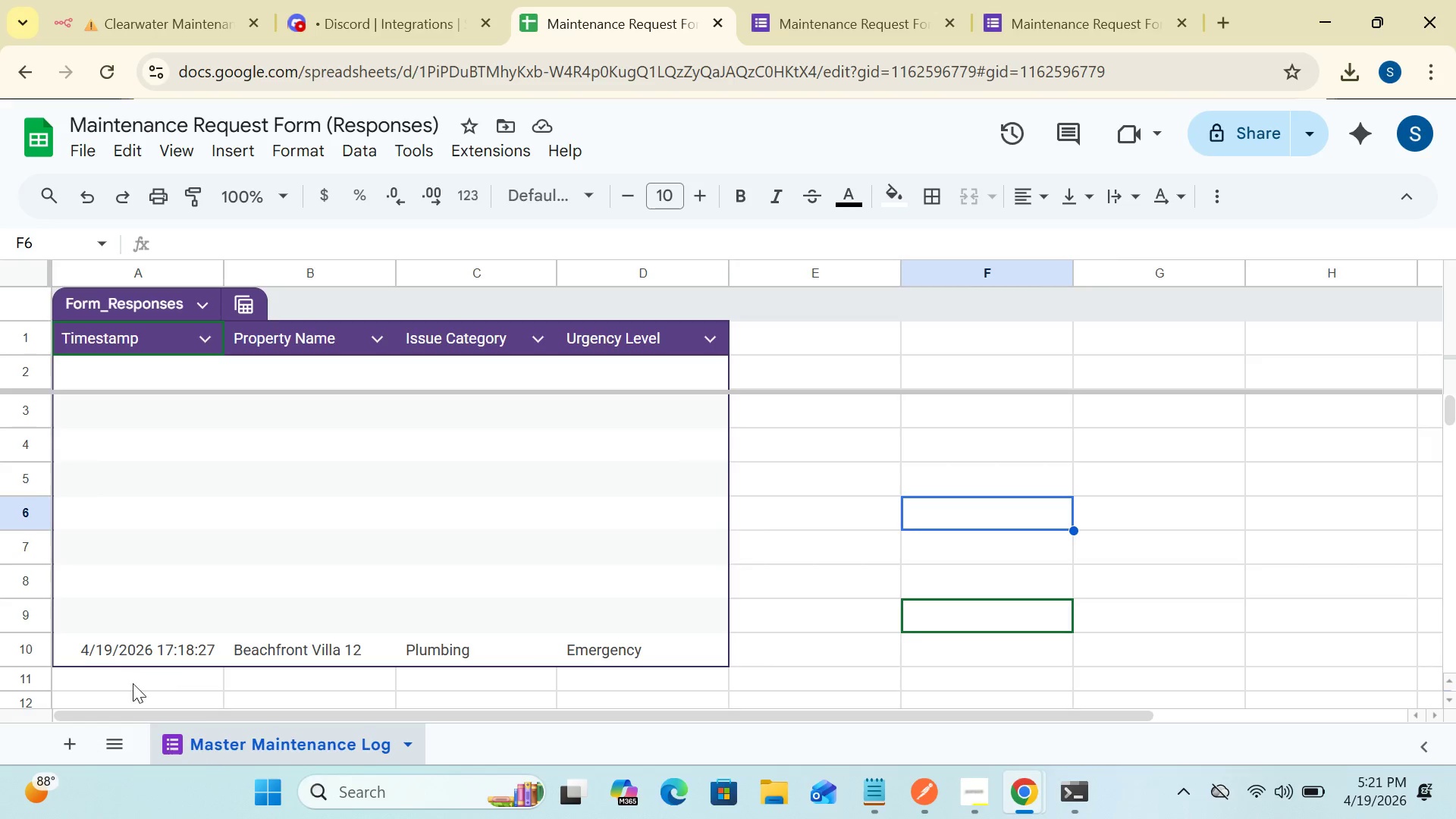 
left_click([24, 640])
 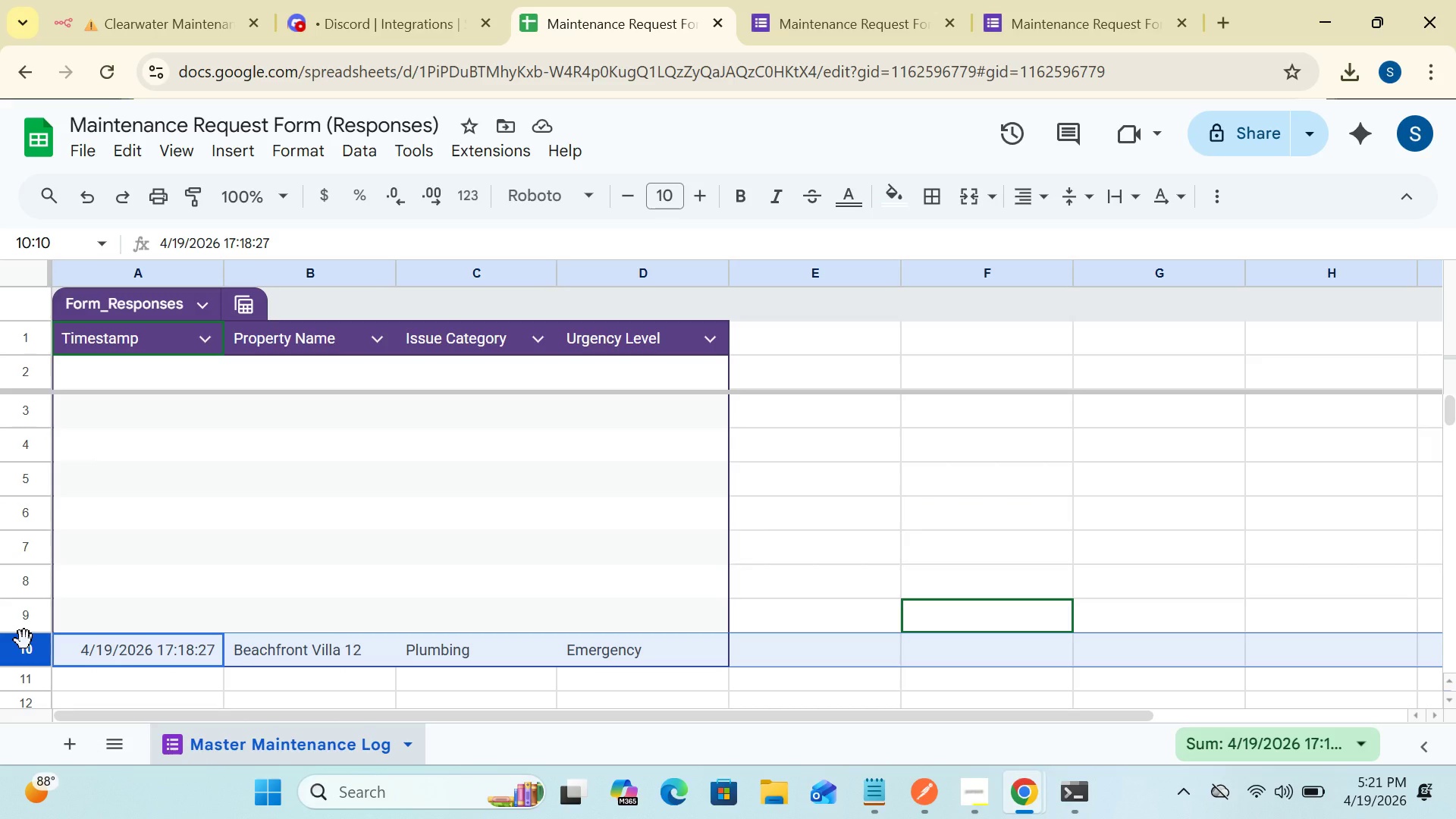 
key(Delete)
 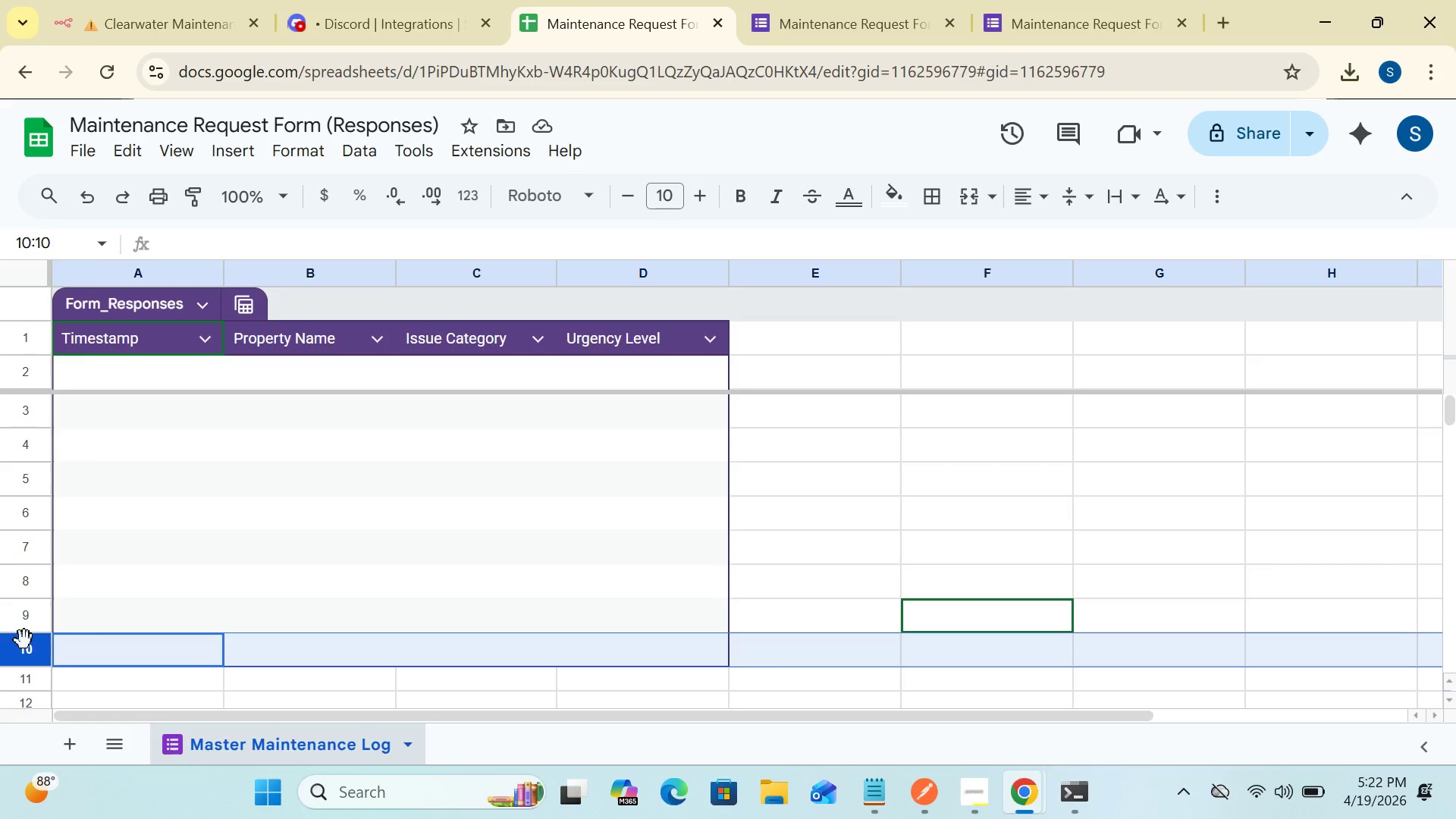 
wait(19.94)
 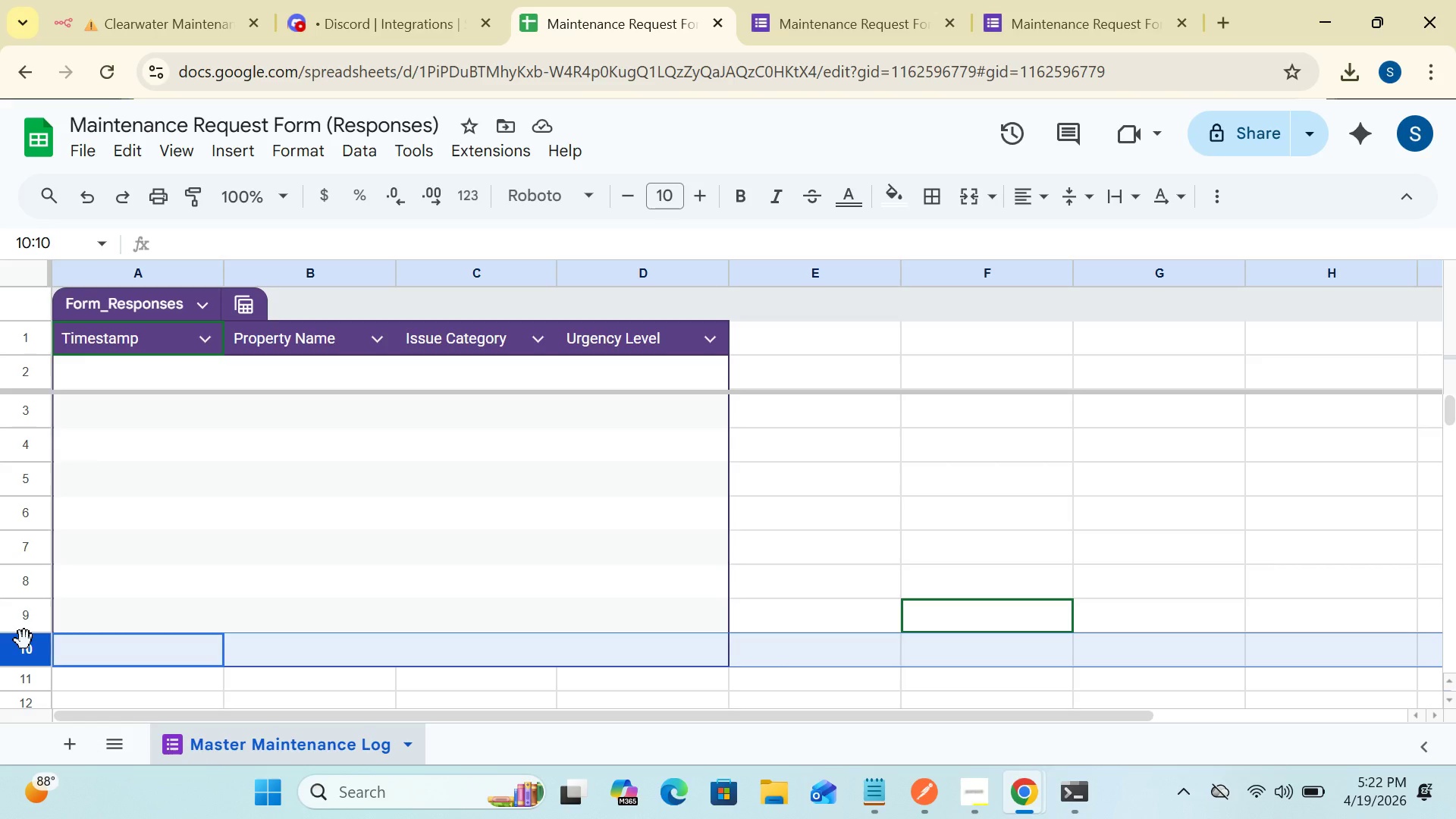 
left_click([180, 546])
 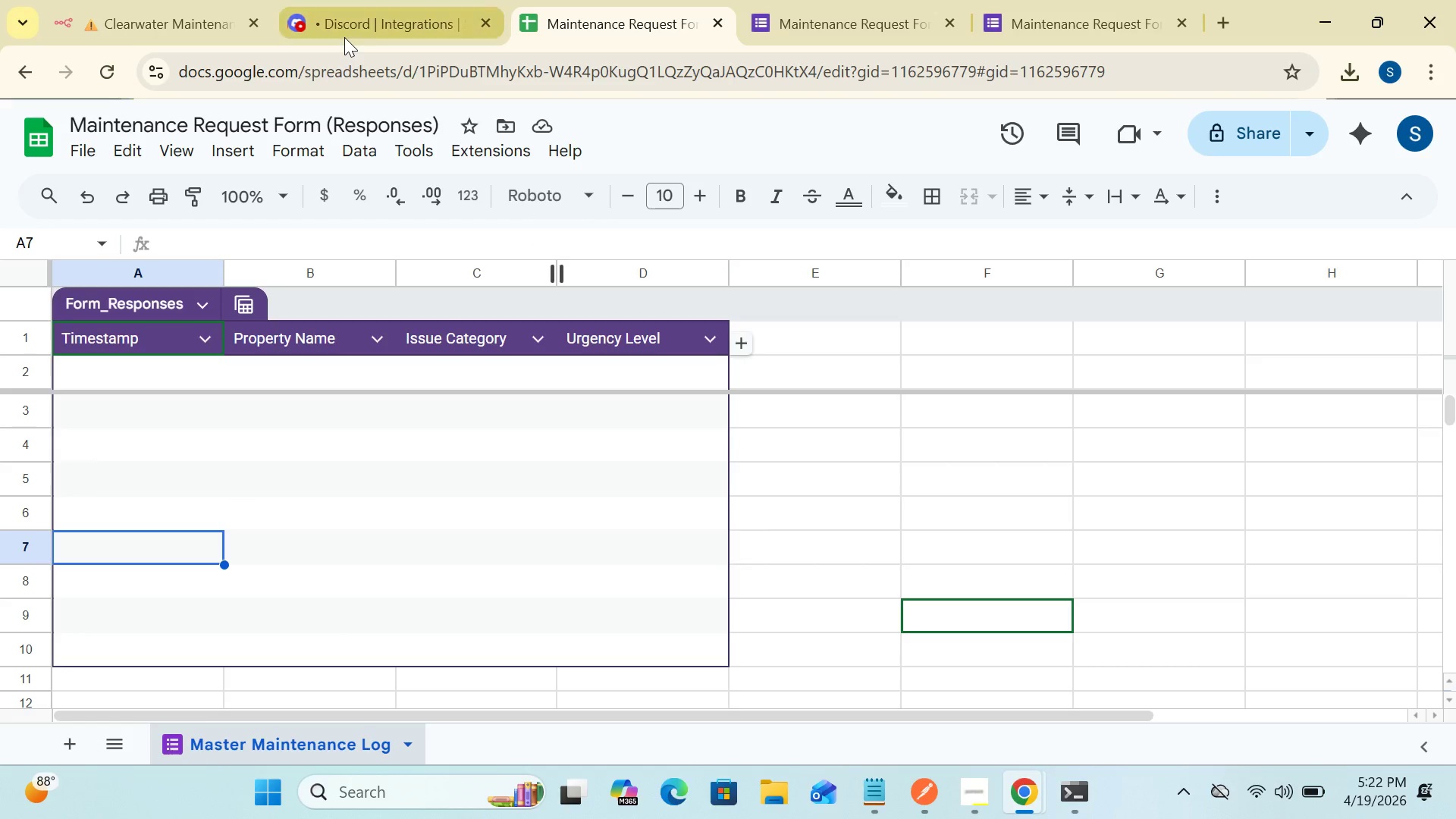 
left_click([171, 17])
 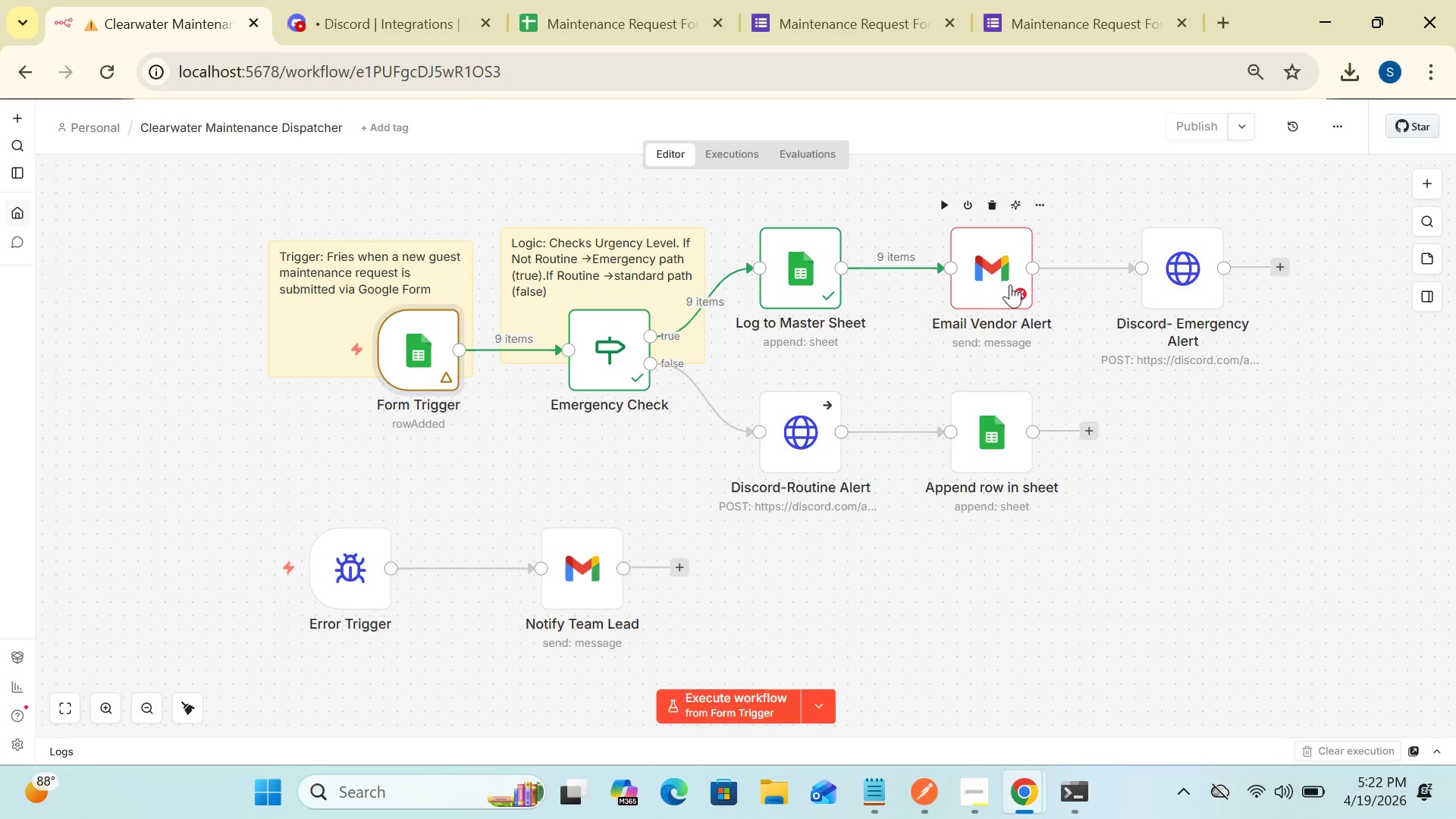 
wait(19.25)
 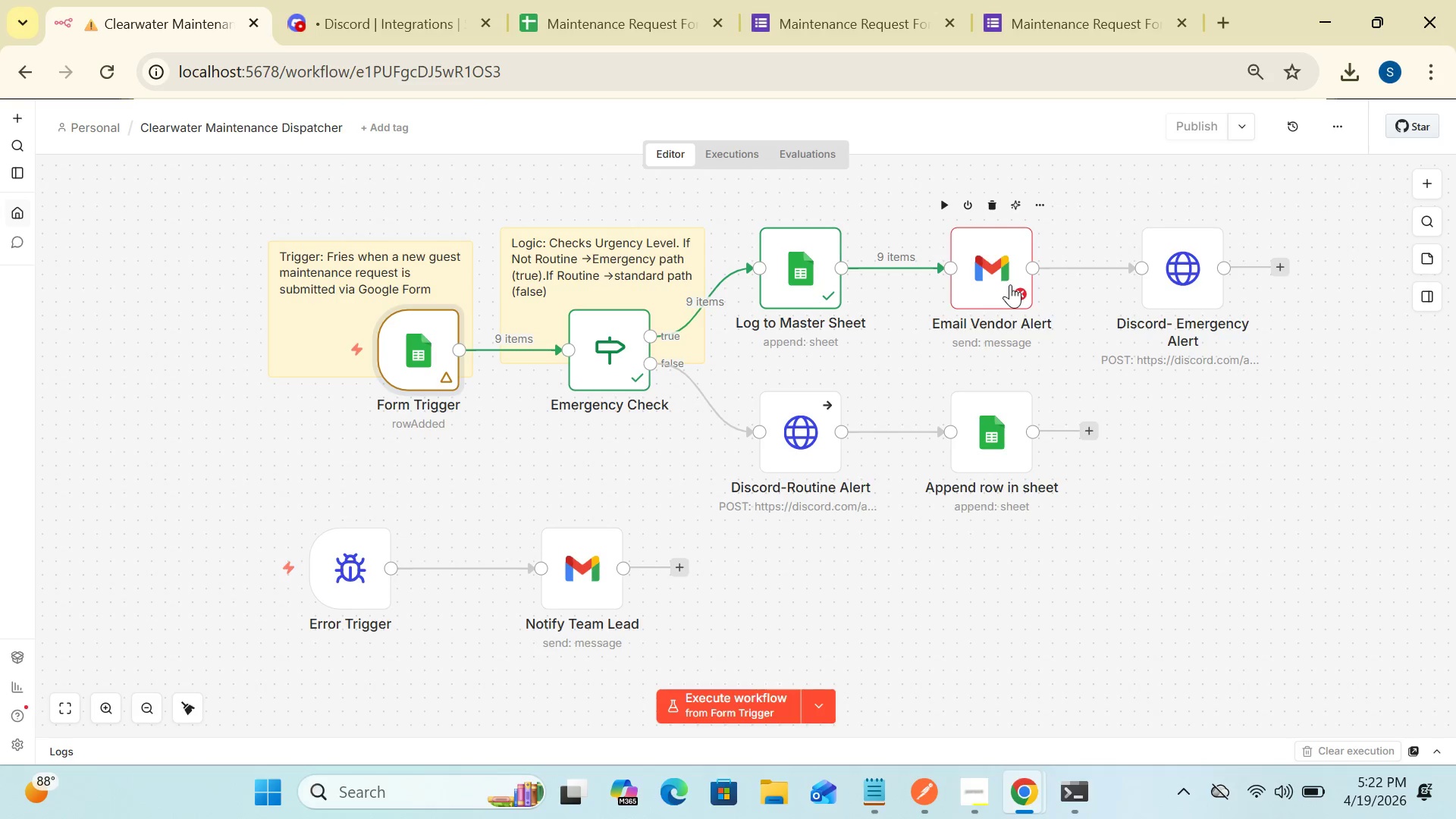 
left_click([378, 10])
 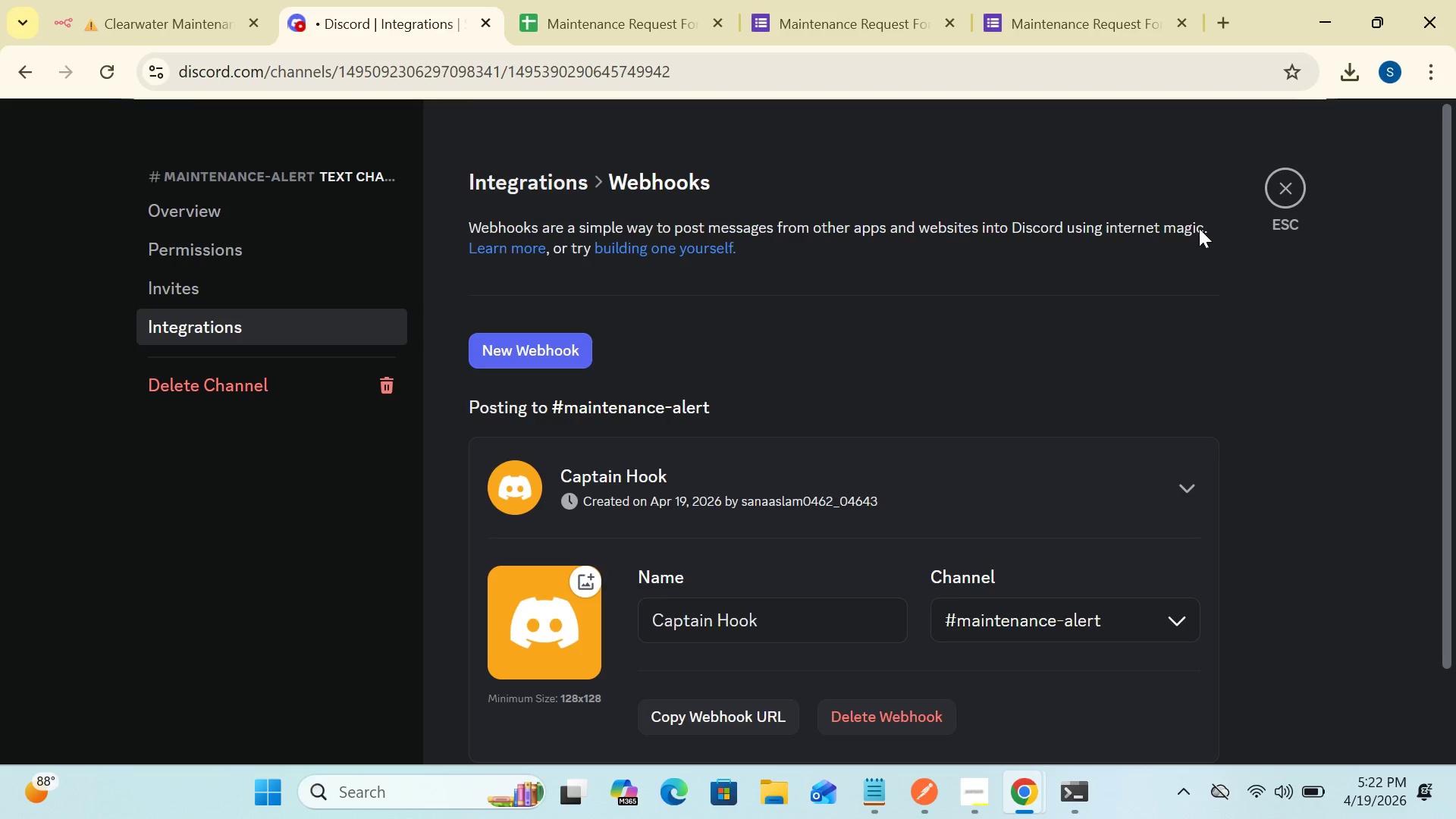 
left_click([1279, 189])
 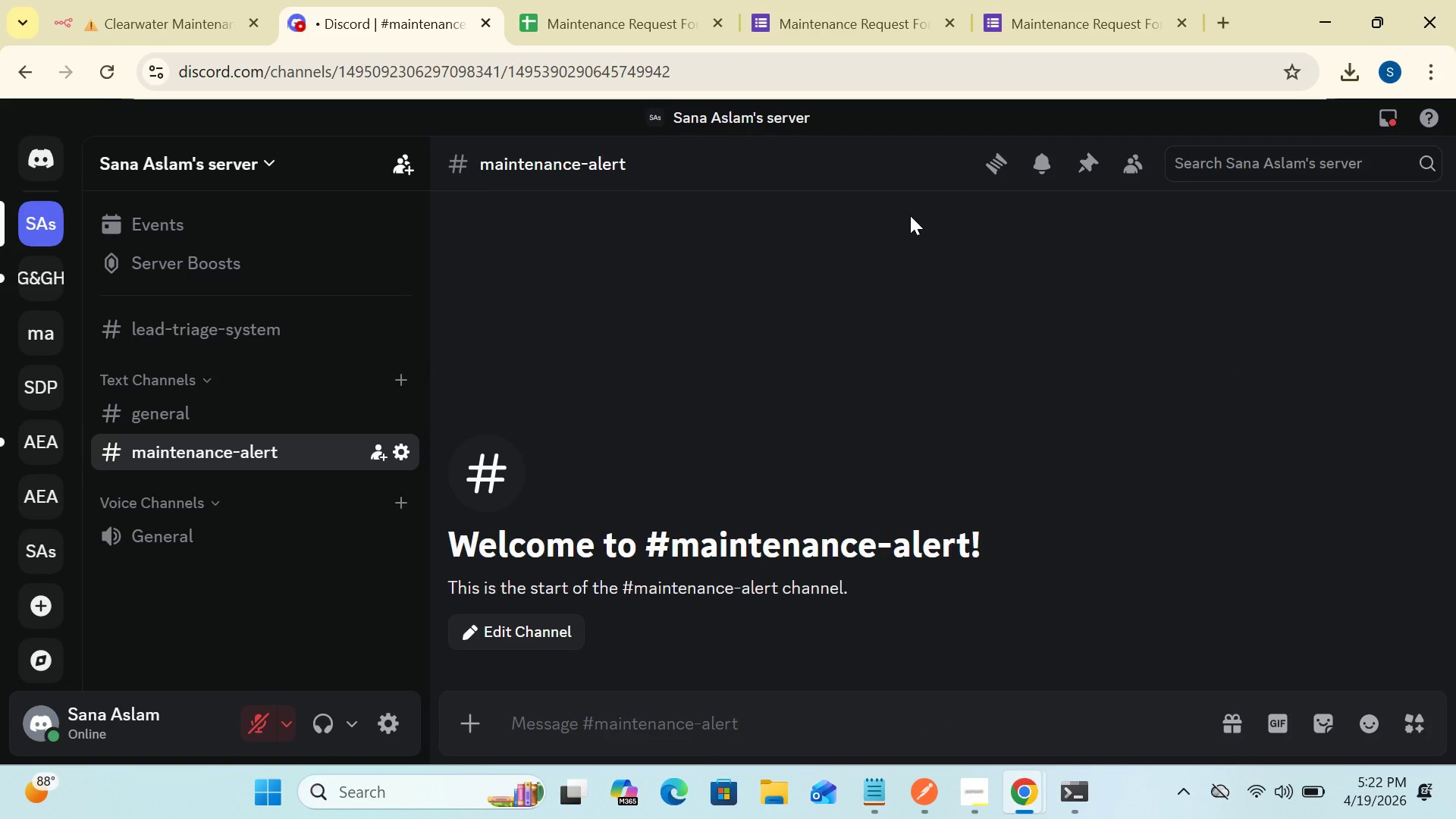 
wait(6.19)
 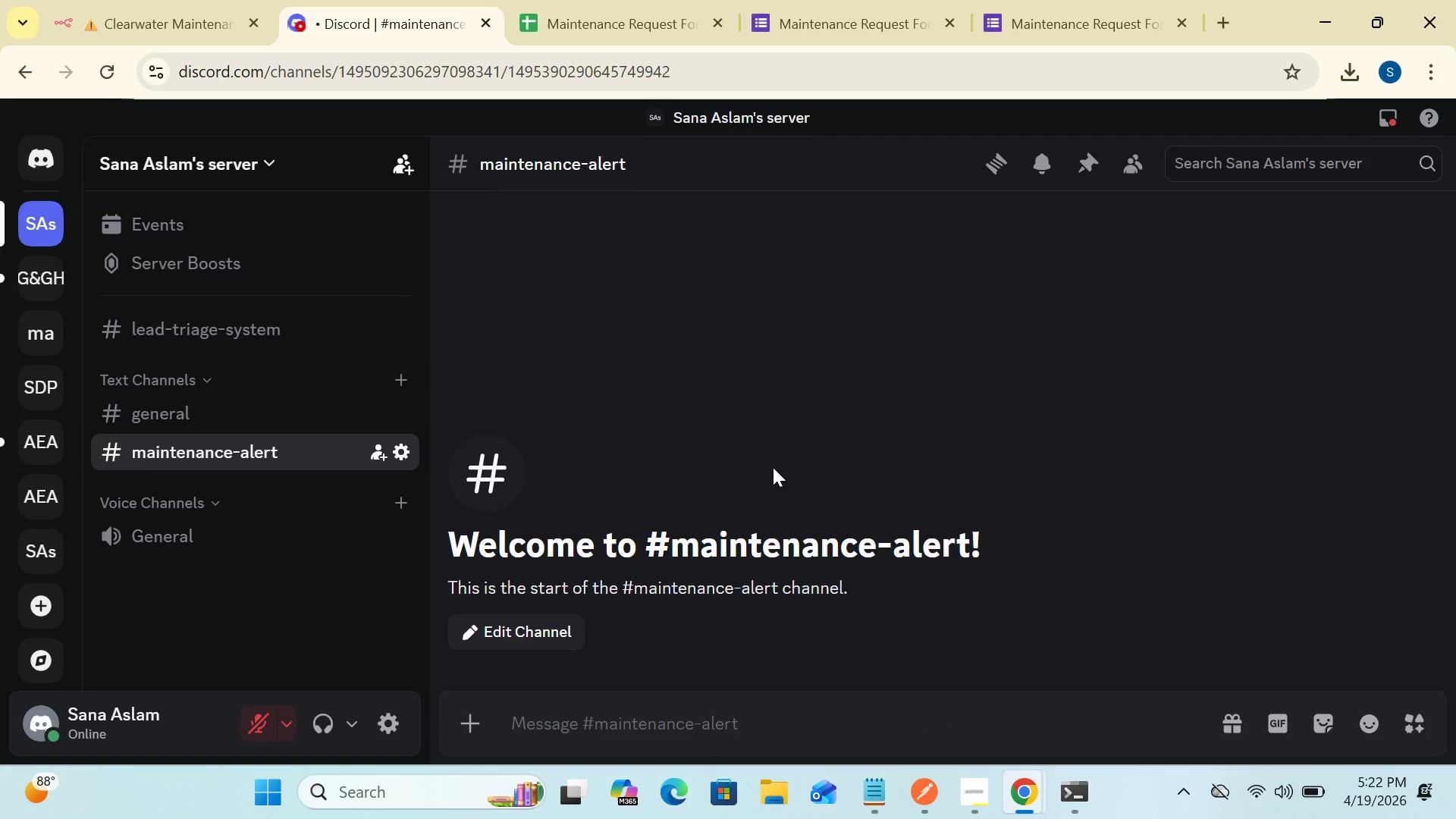 
left_click([168, 8])
 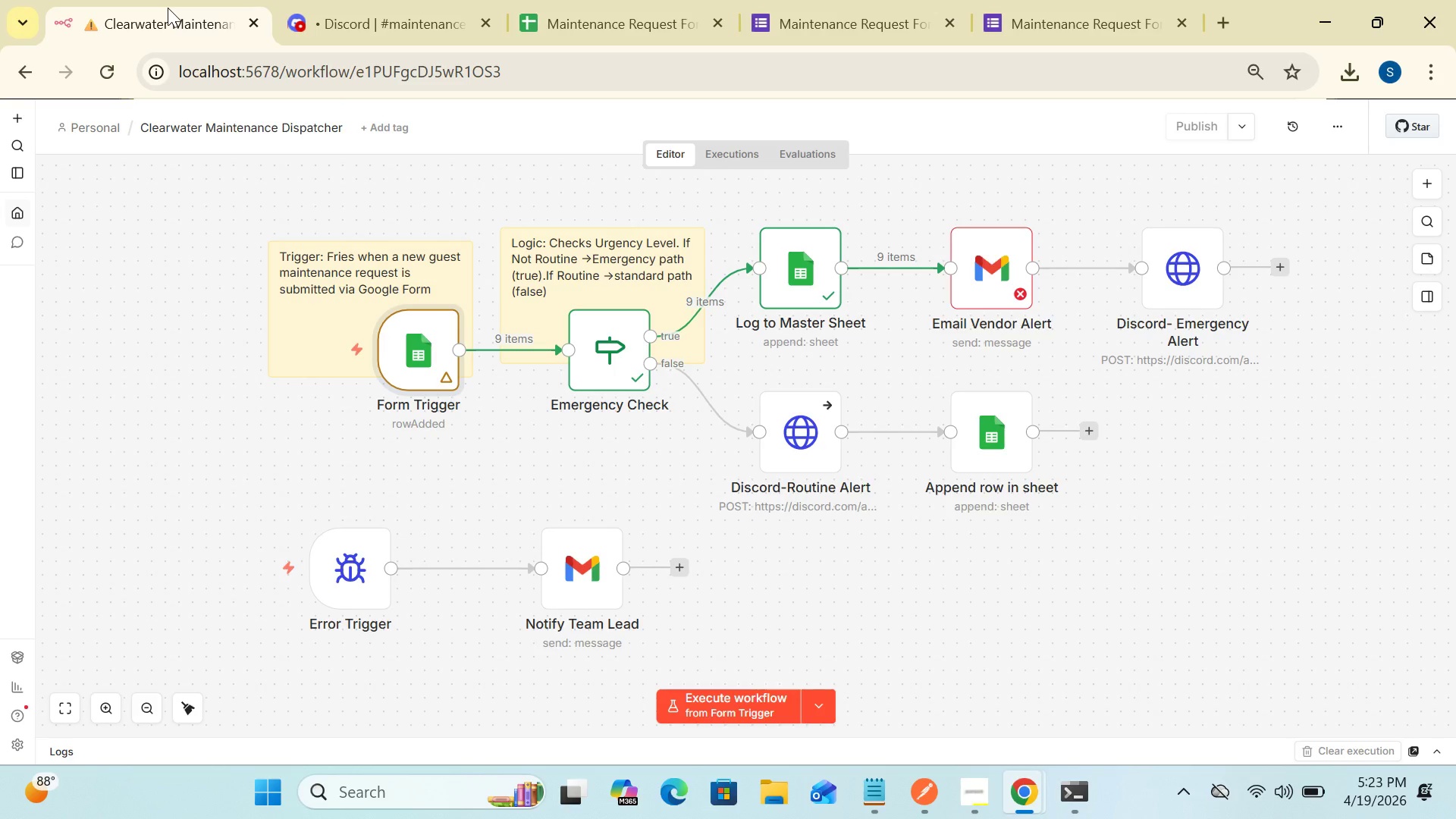 
wait(31.66)
 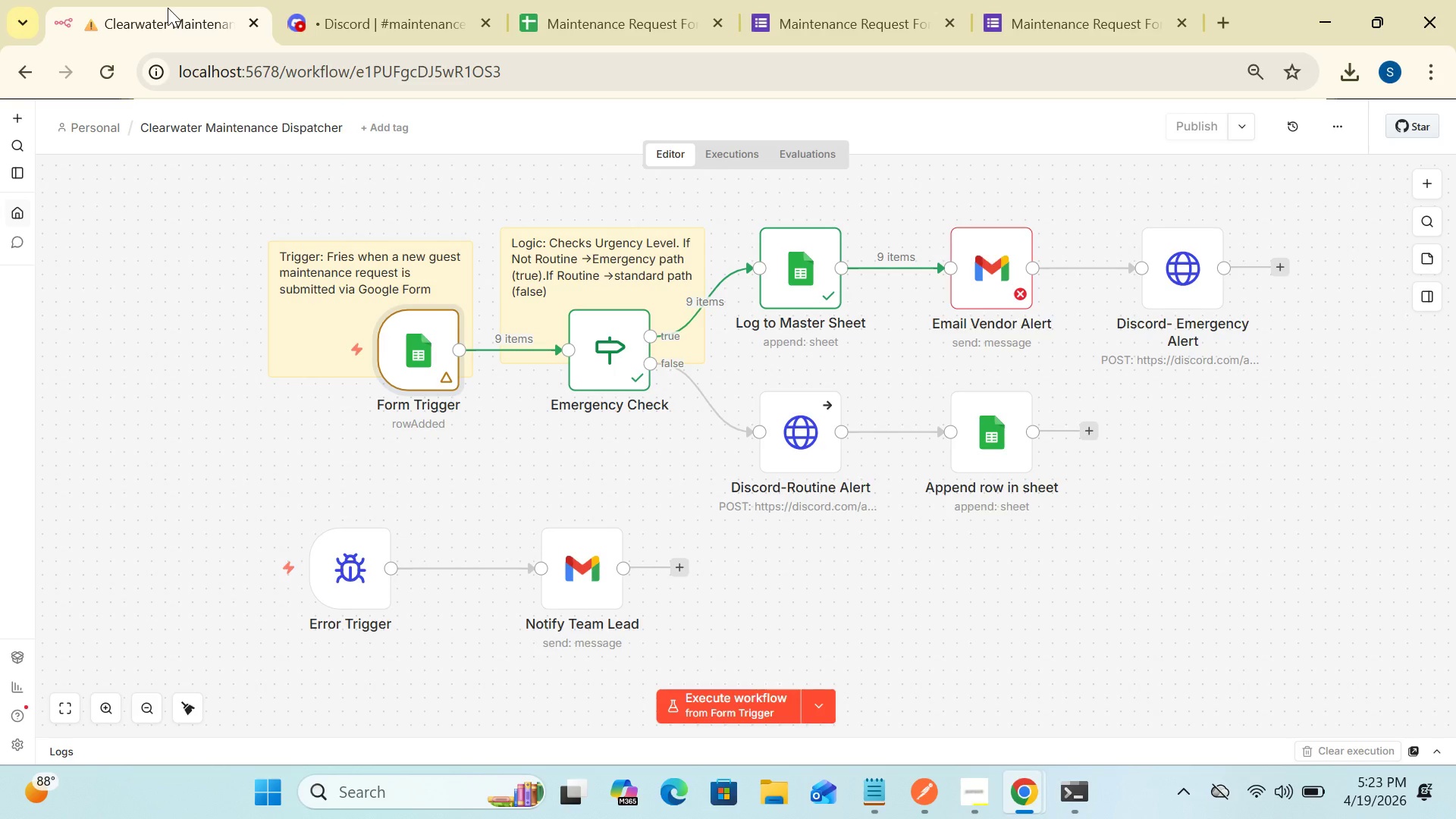 
double_click([986, 278])
 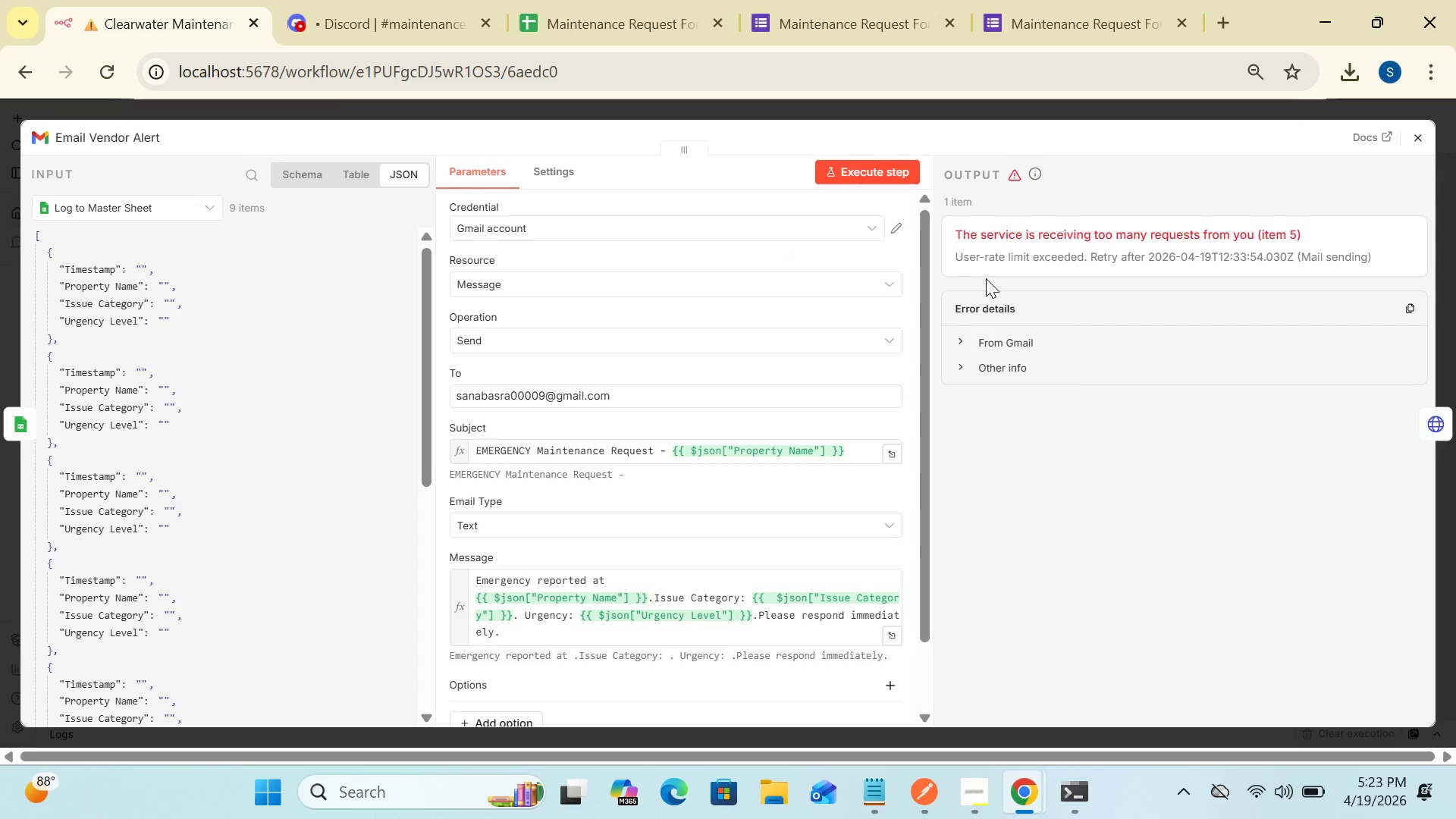 
wait(35.45)
 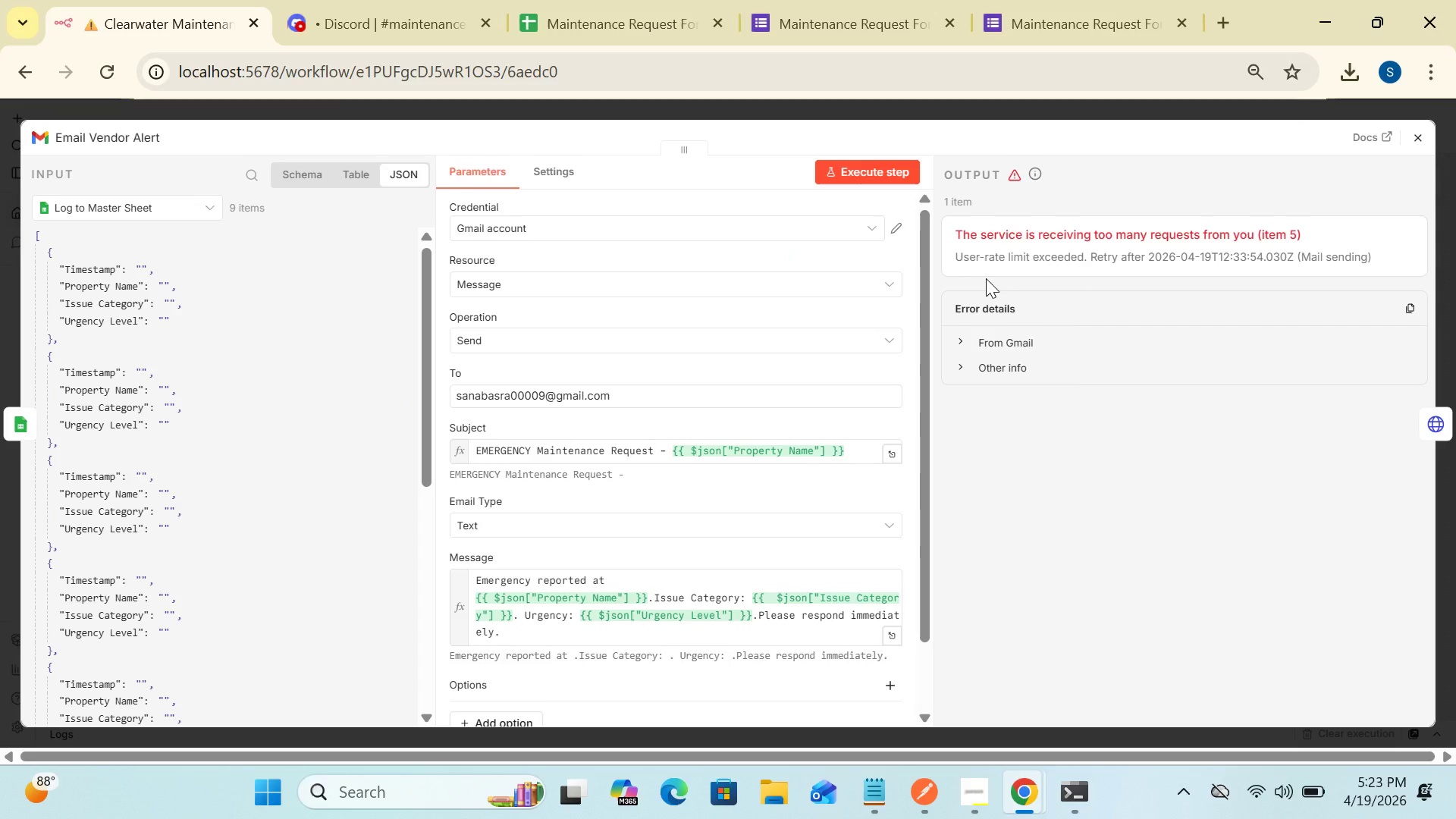 
left_click([1426, 126])
 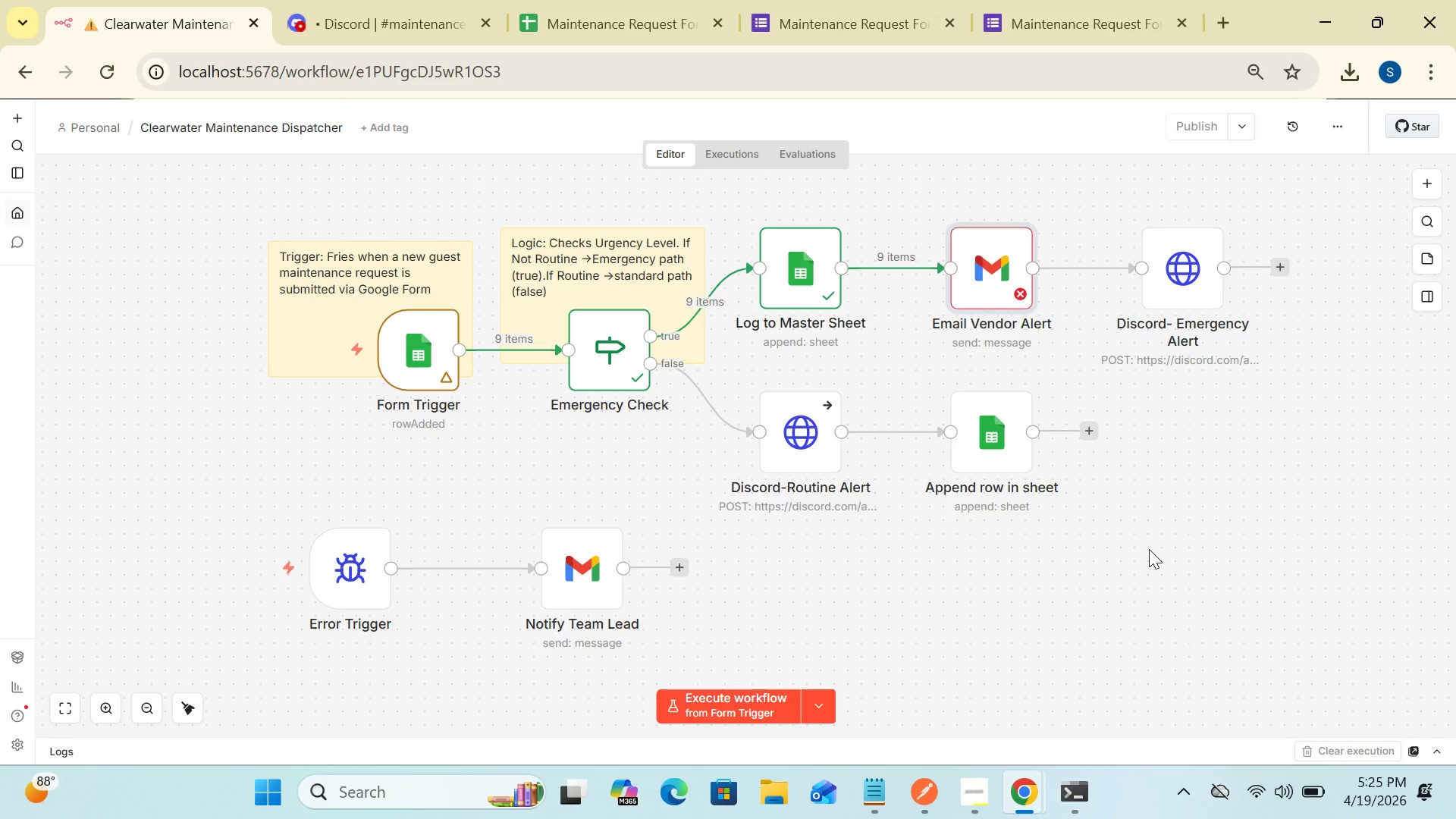 
wait(69.45)
 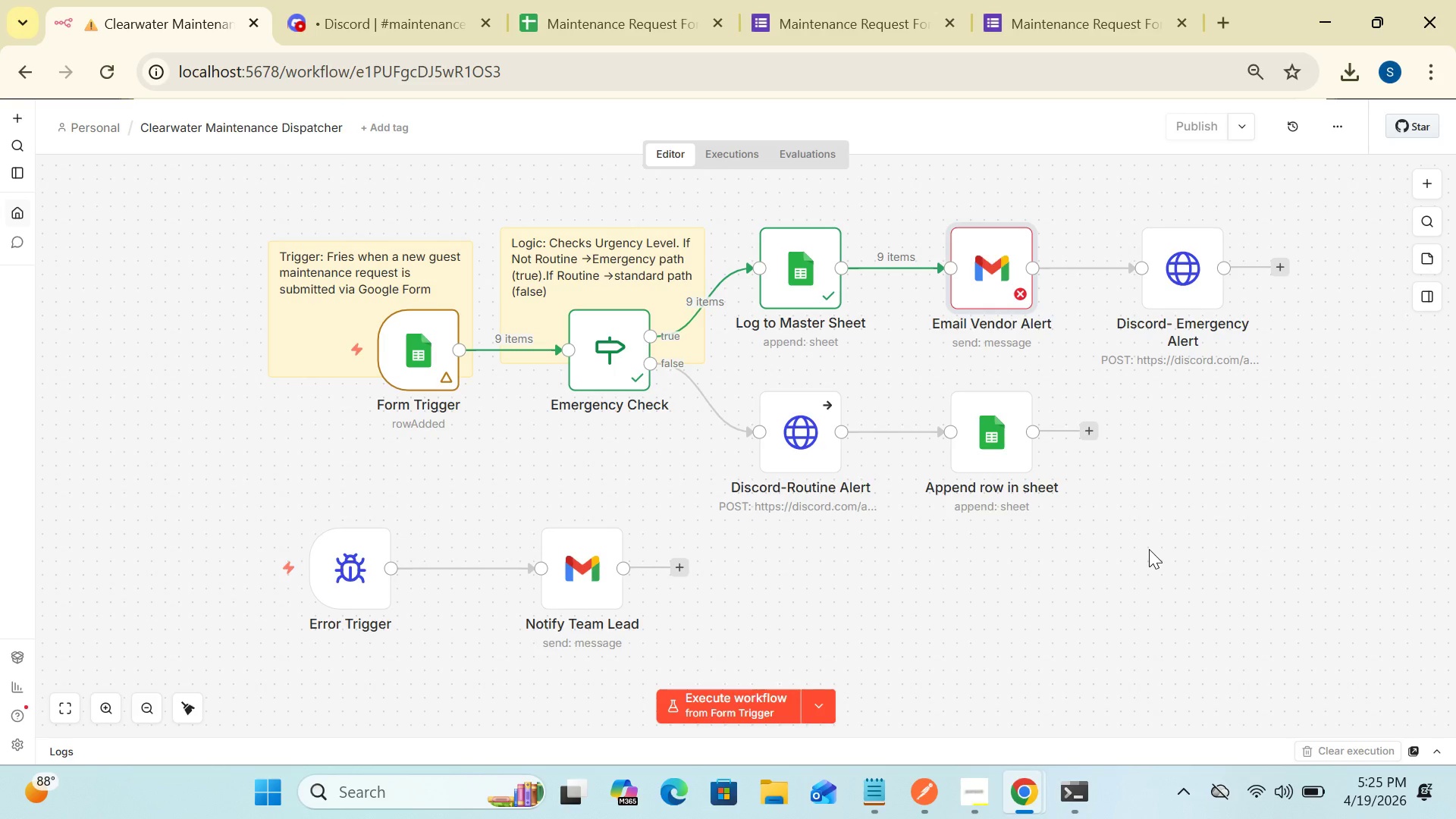 
double_click([987, 280])
 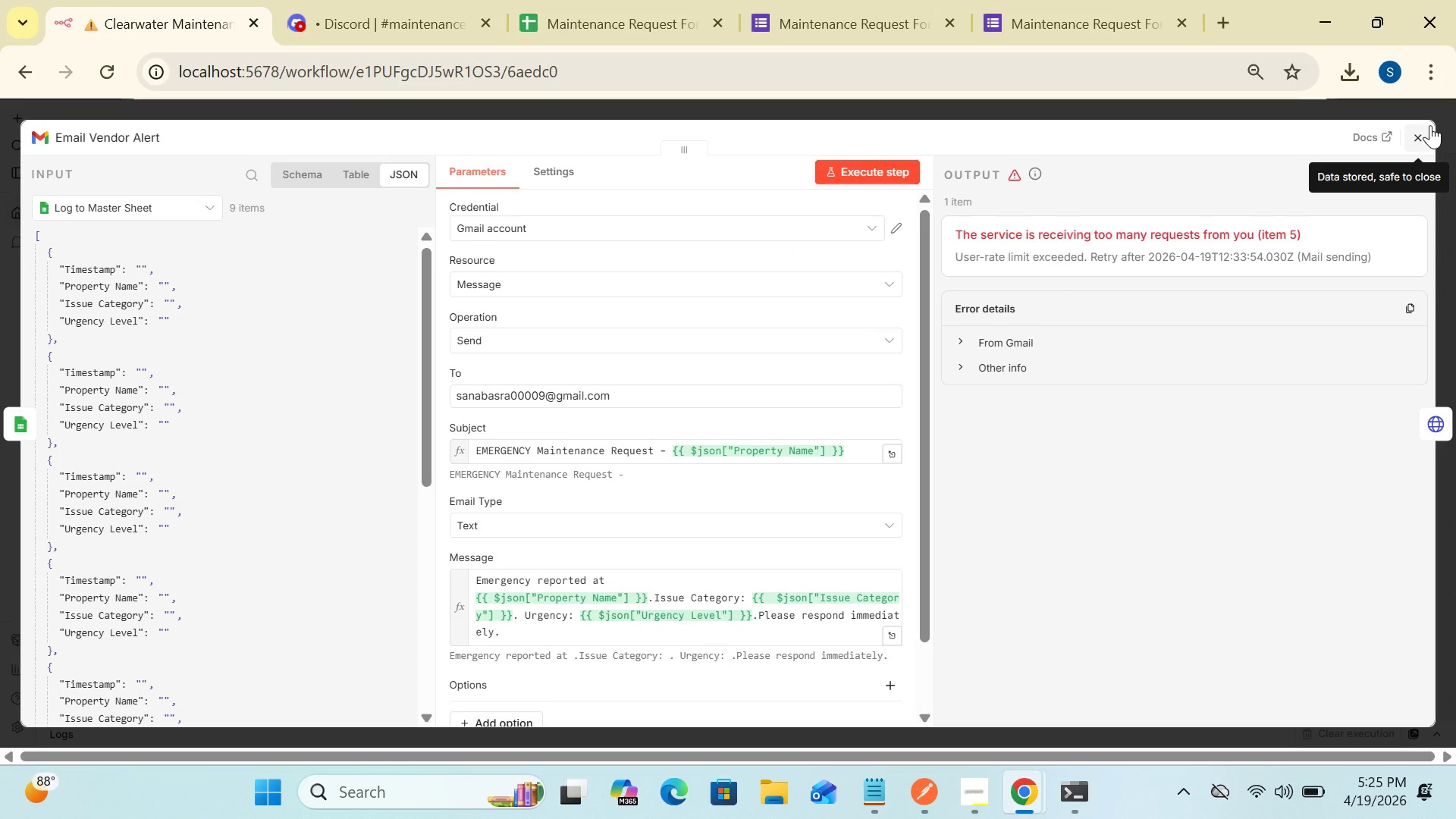 
wait(6.17)
 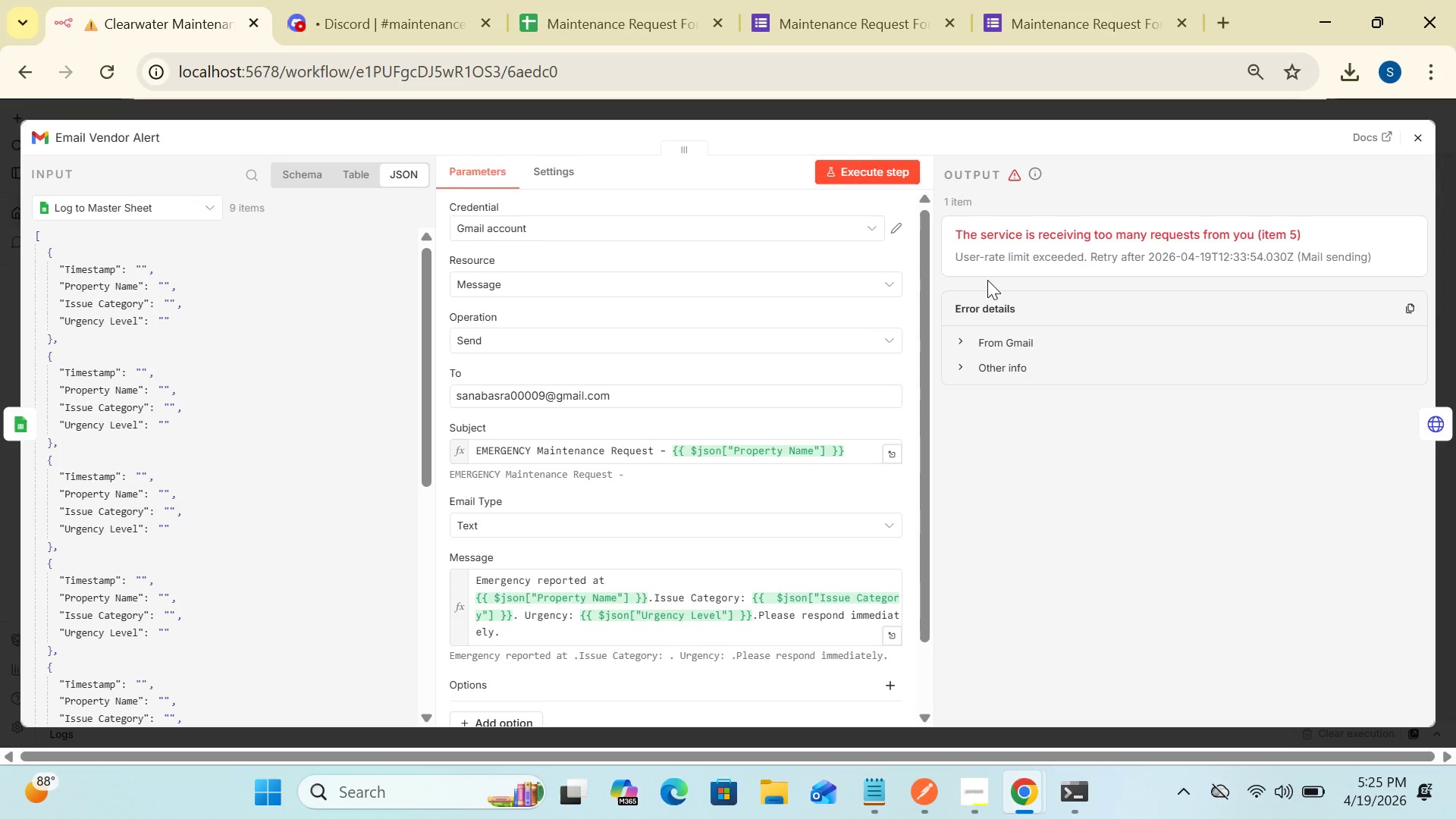 
left_click([1426, 133])
 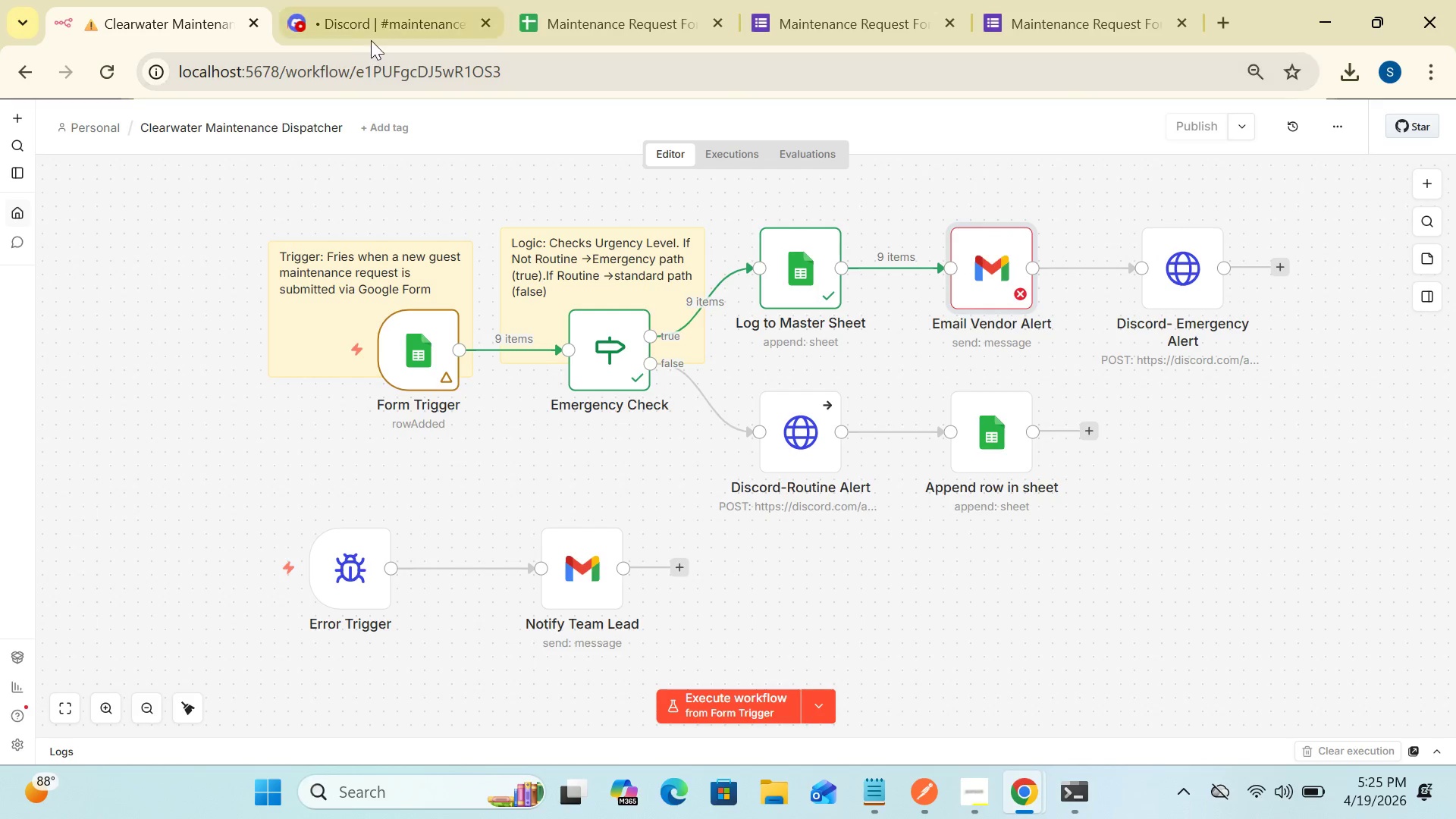 
double_click([375, 36])
 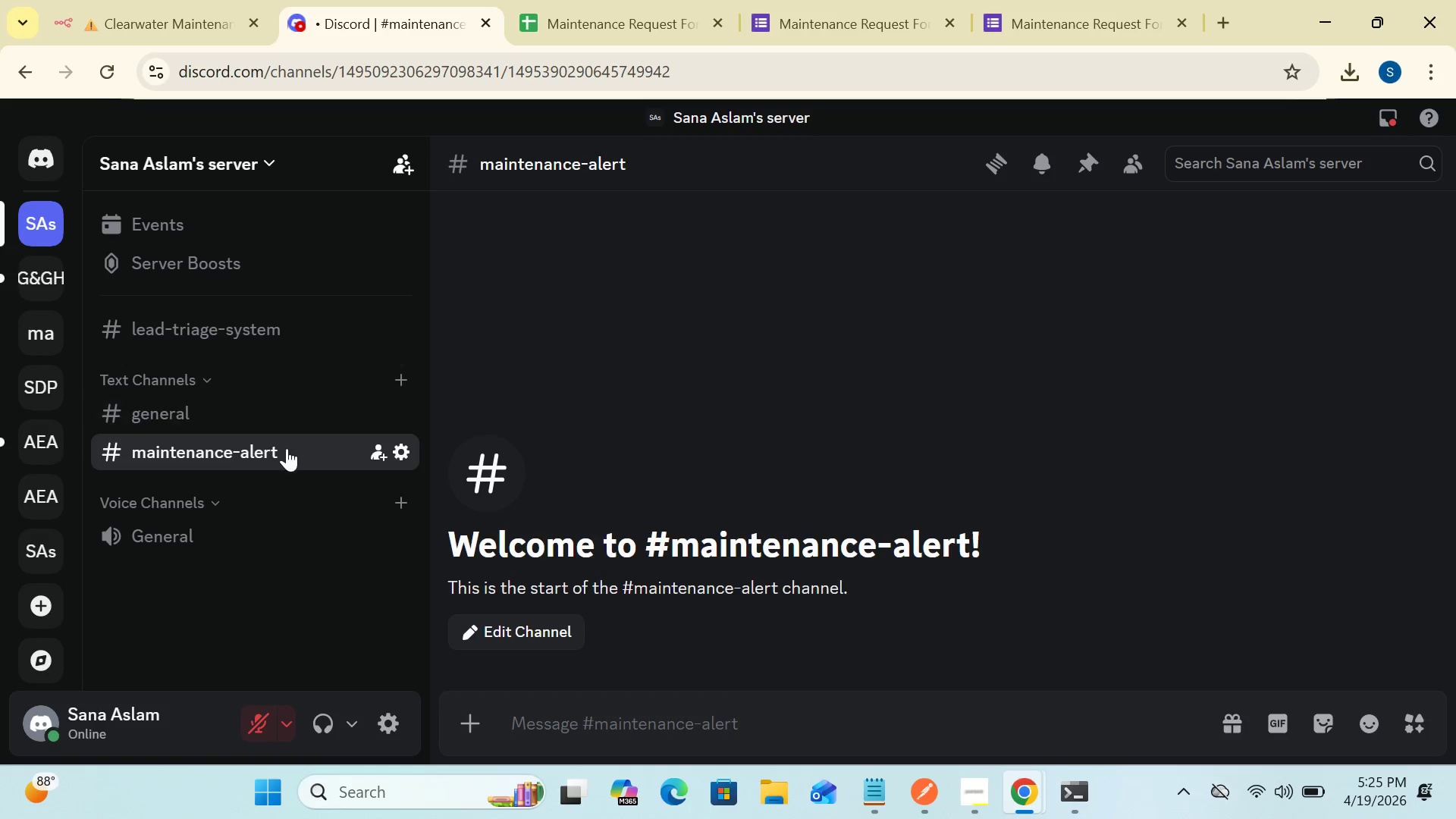 
left_click([264, 449])
 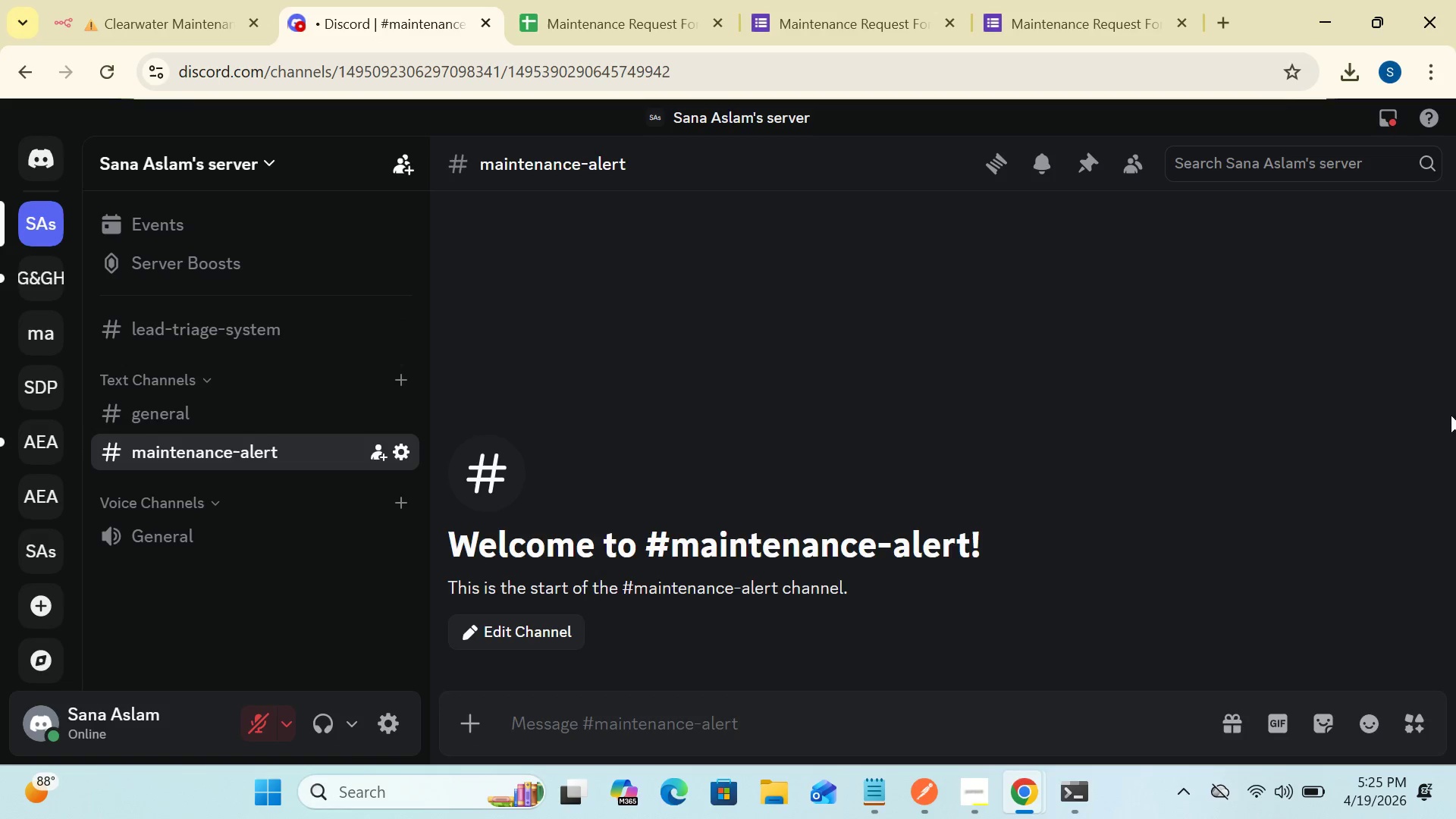 
left_click_drag(start_coordinate=[1435, 476], to_coordinate=[1455, 659])
 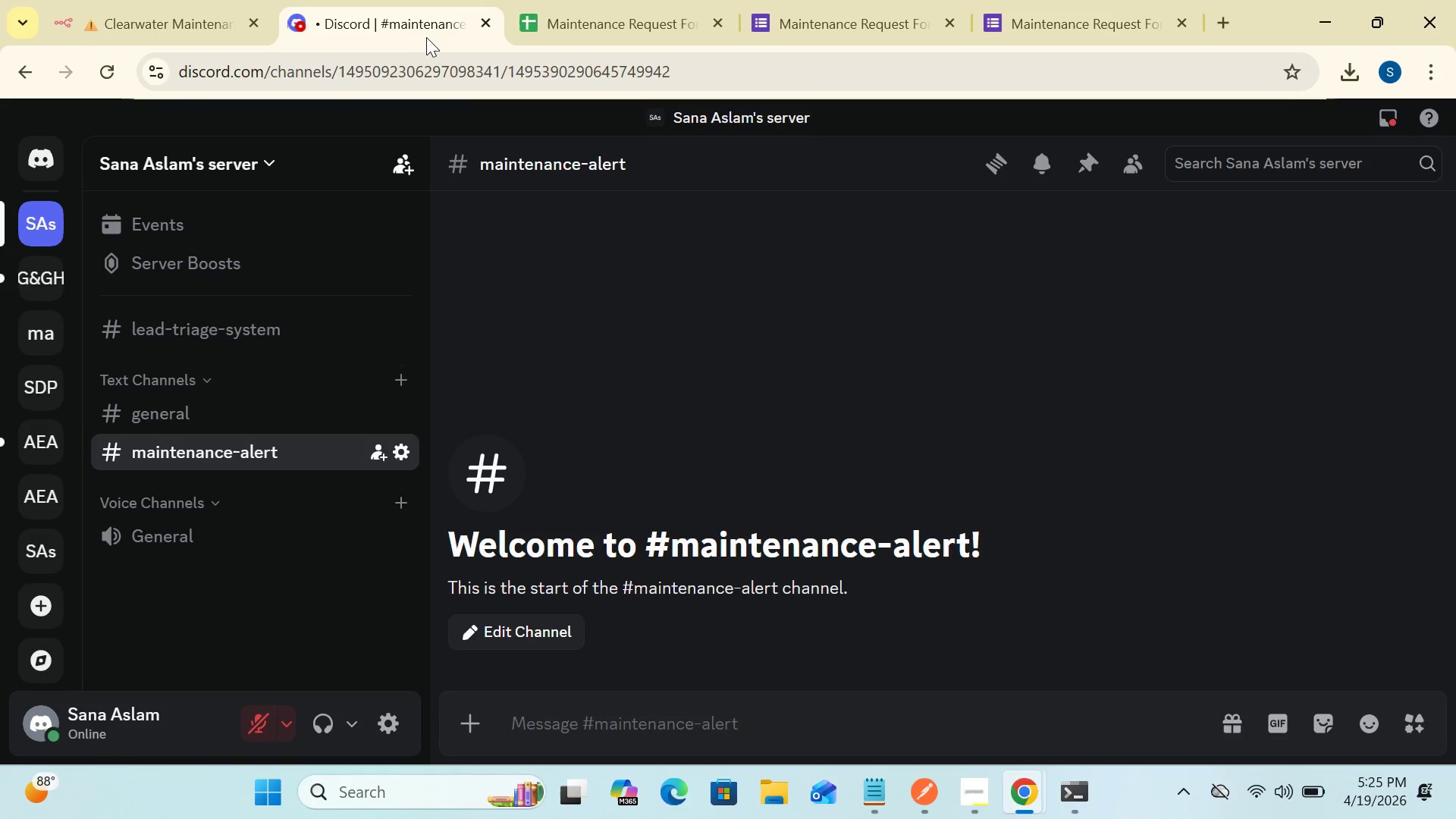 
wait(6.78)
 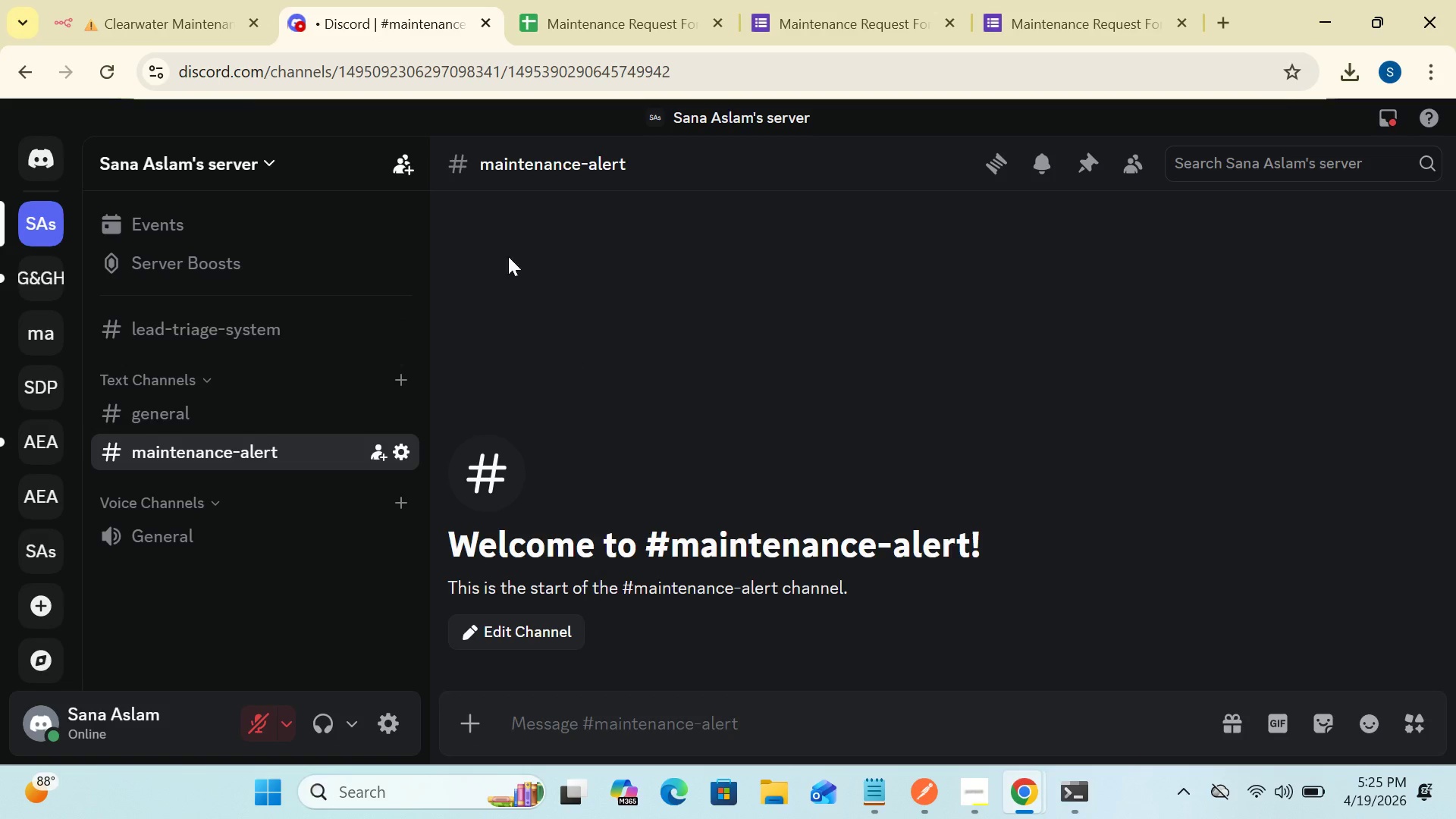 
left_click([211, 24])
 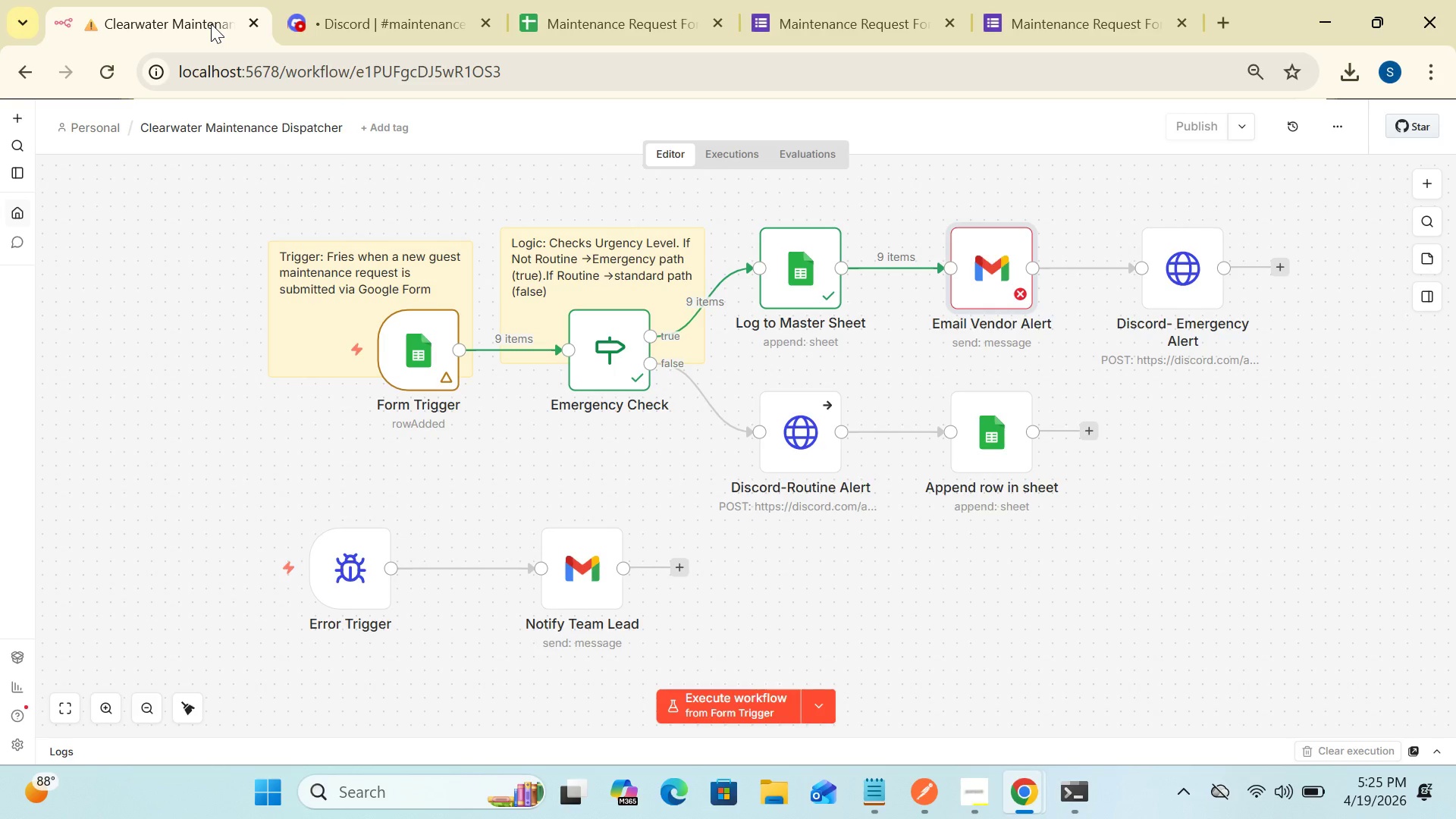 
wait(17.05)
 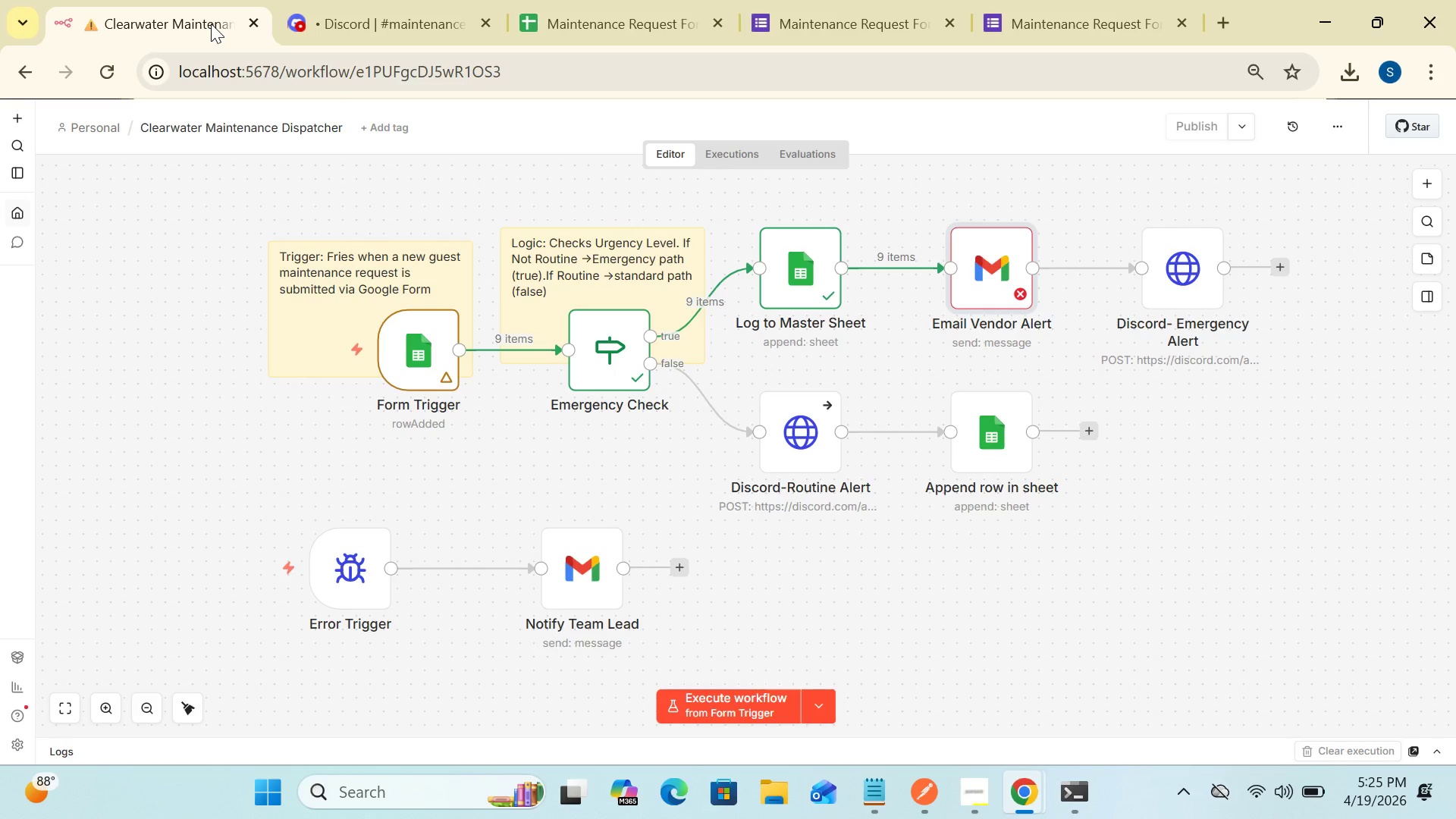 
double_click([988, 274])
 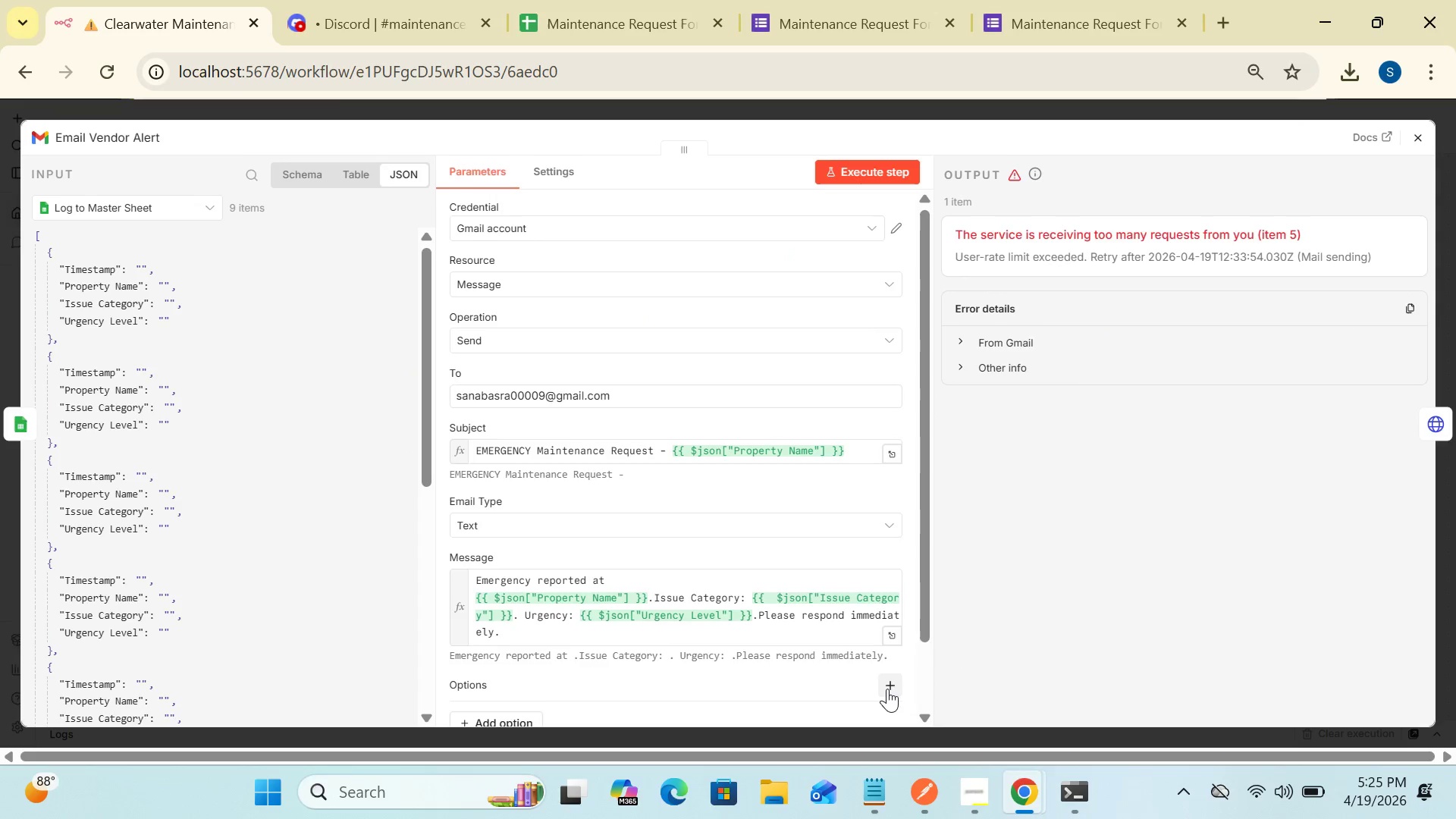 
mouse_move([923, 649])
 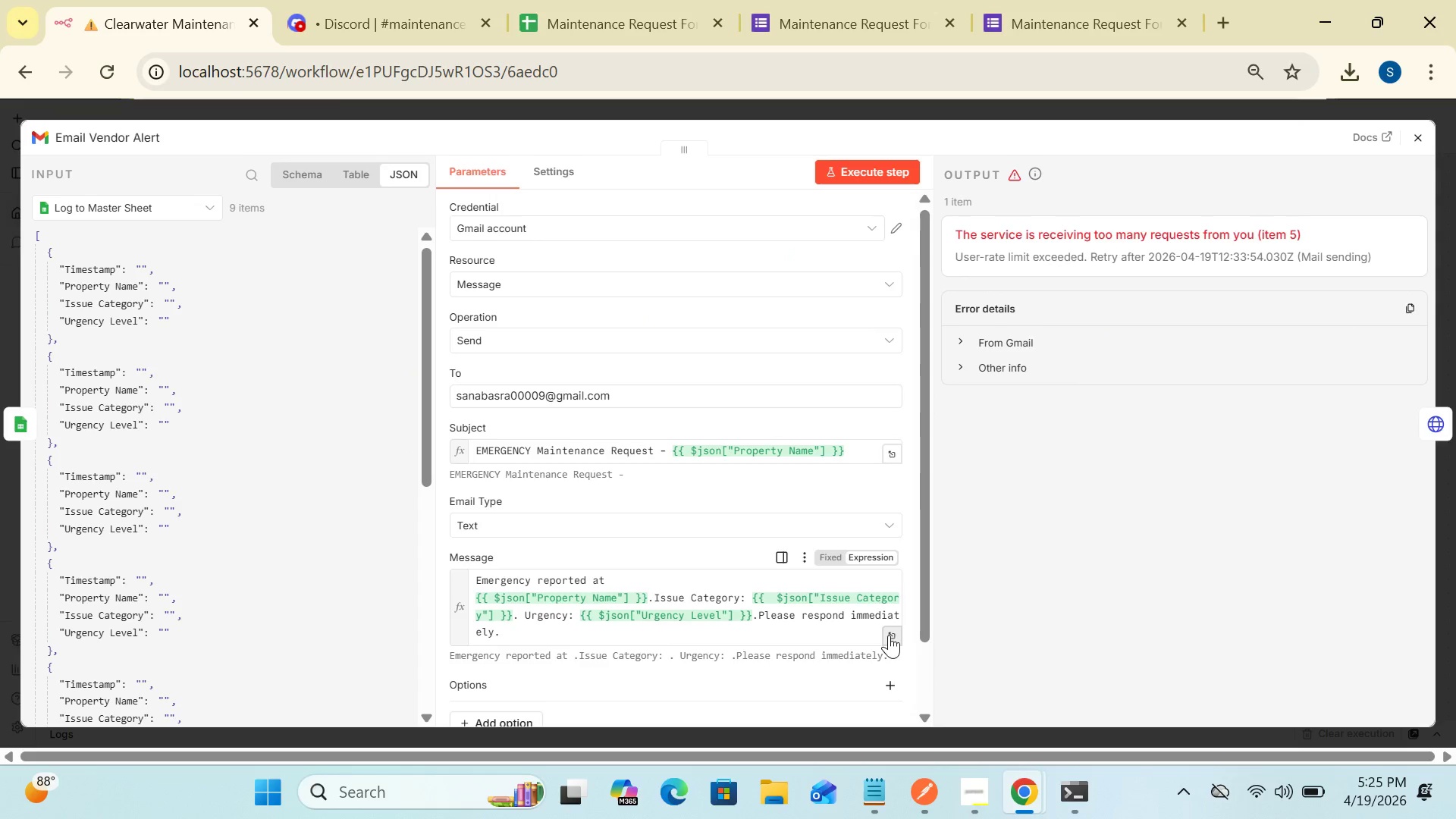 
left_click([889, 635])
 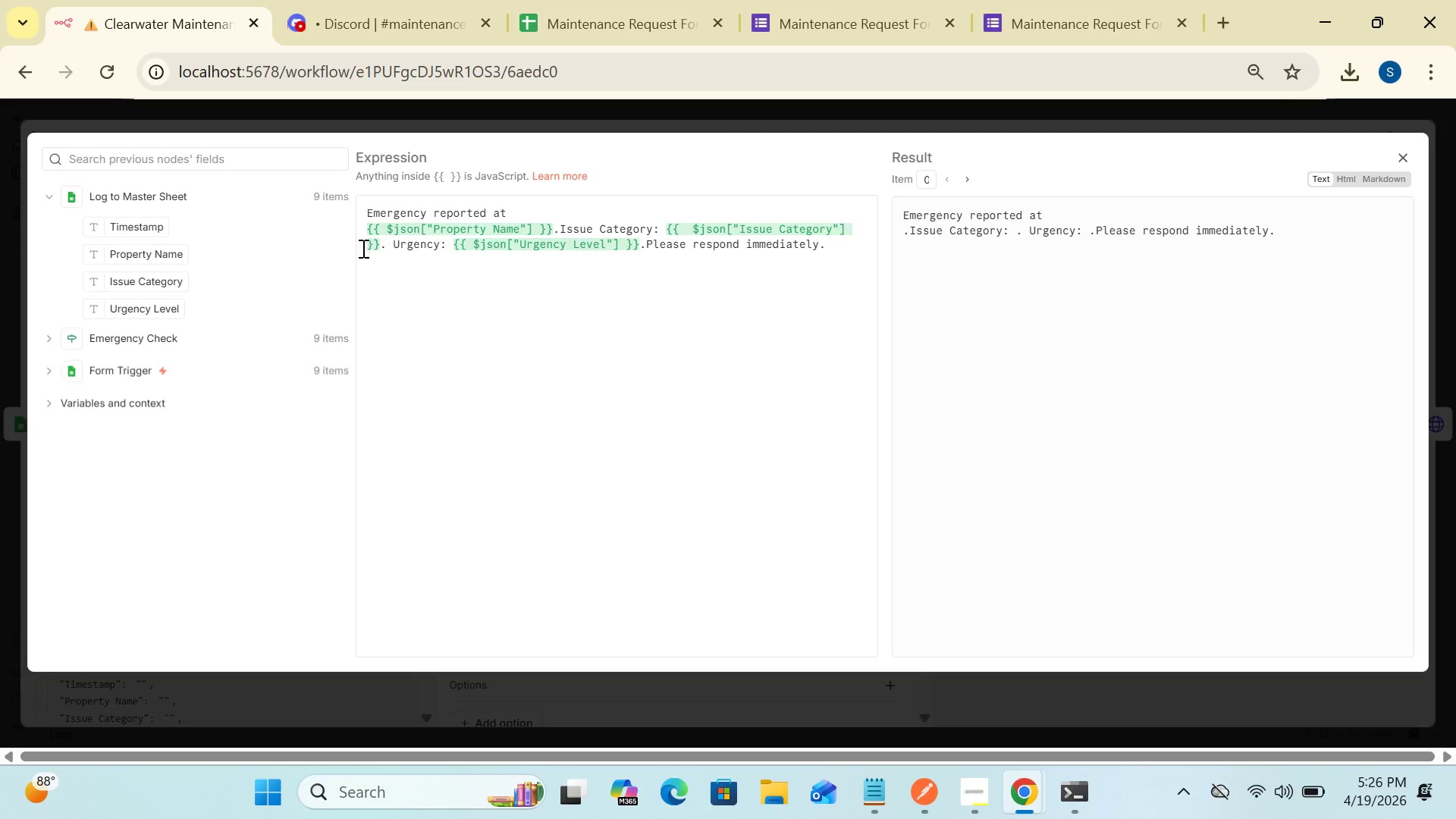 
wait(17.67)
 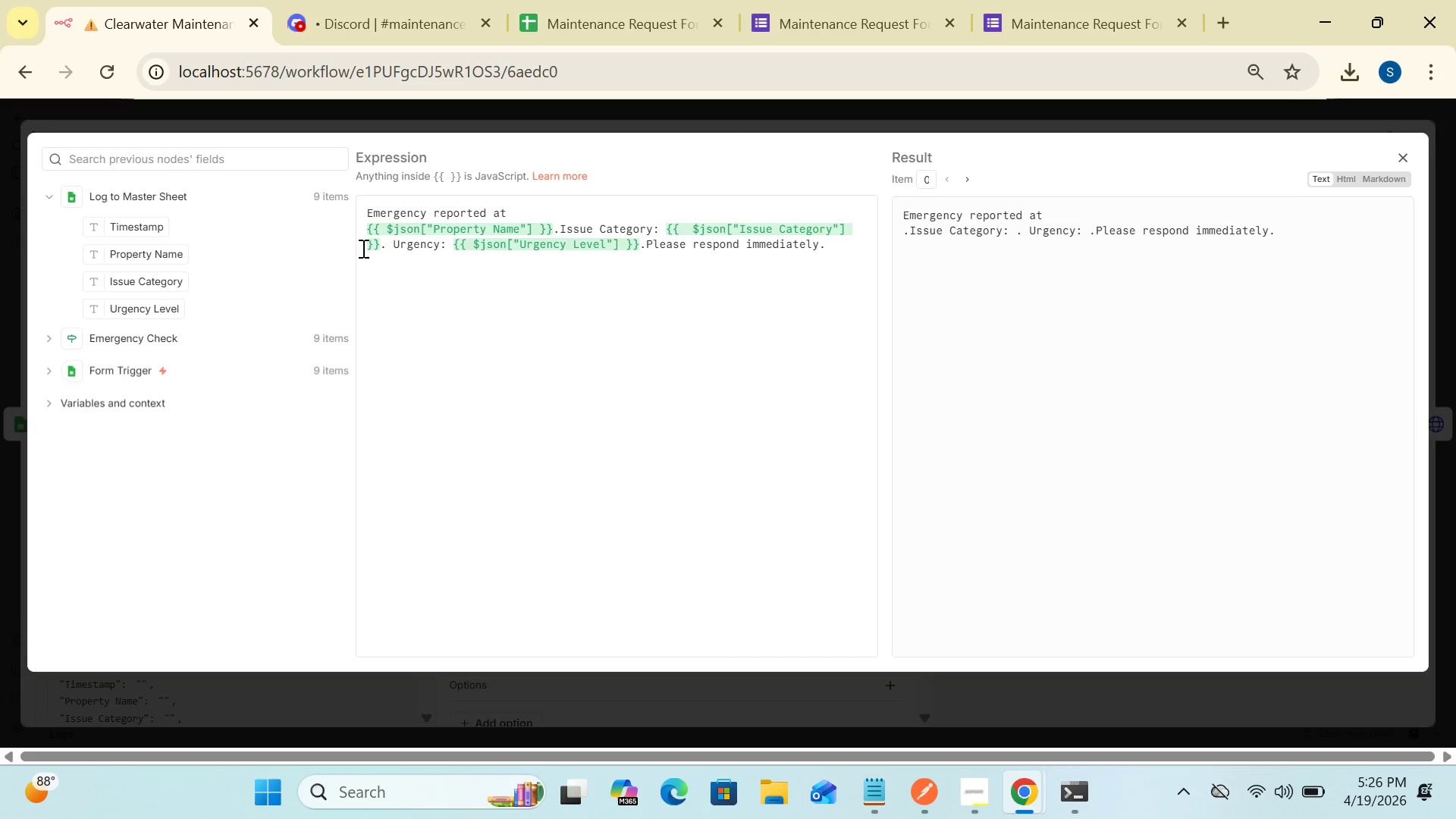 
left_click([430, 226])
 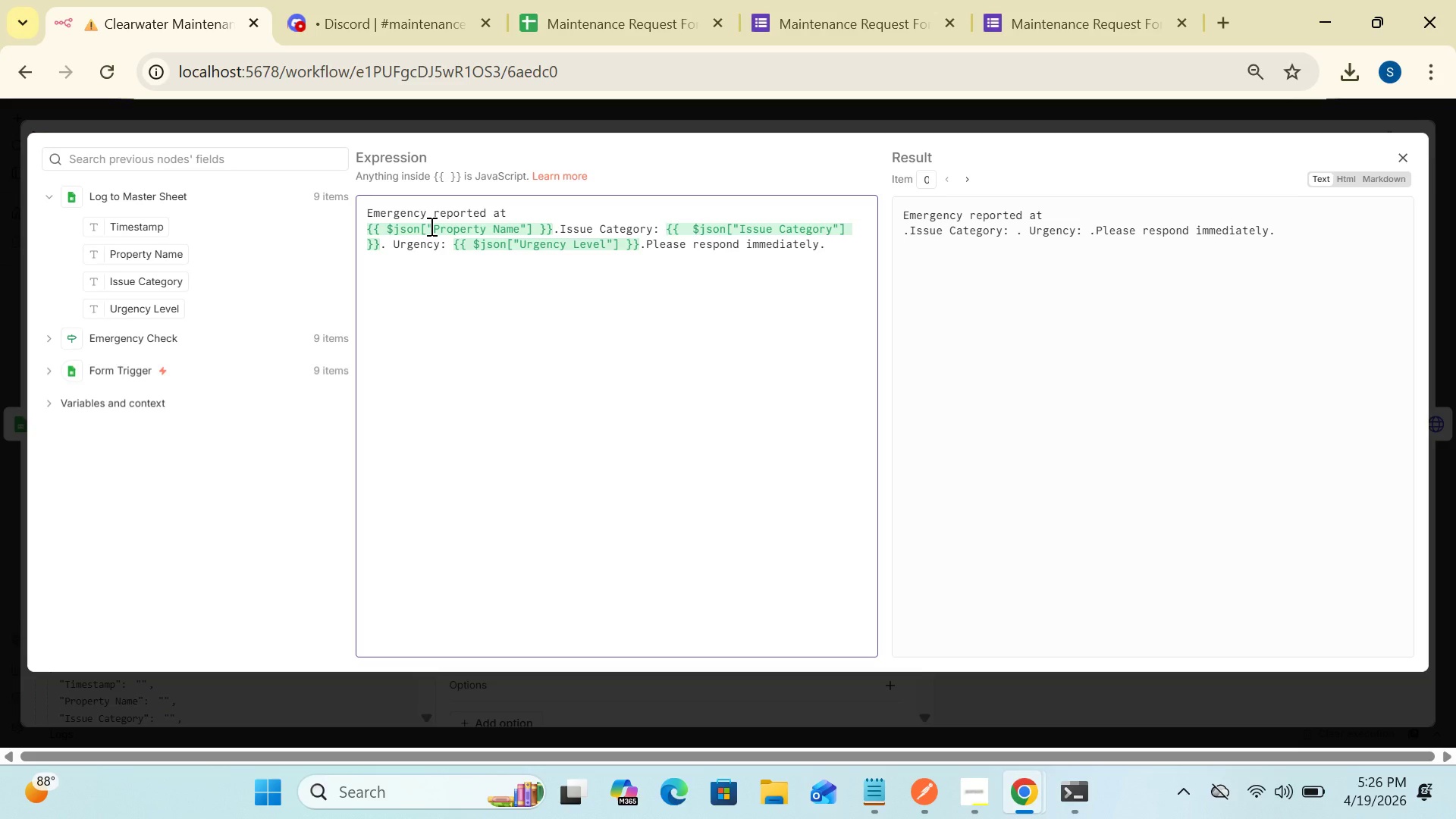 
key(Backspace)
 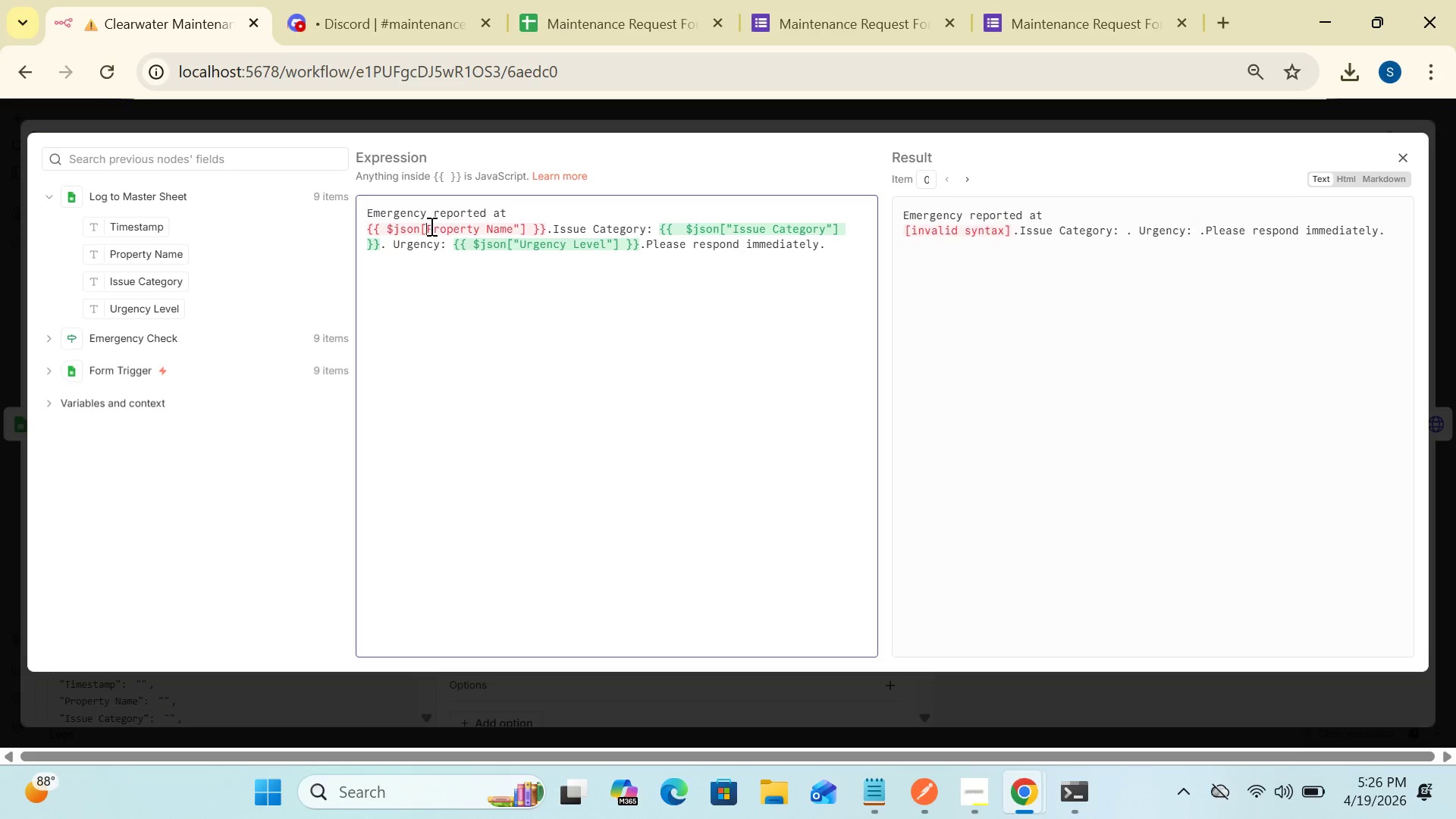 
key(Quote)
 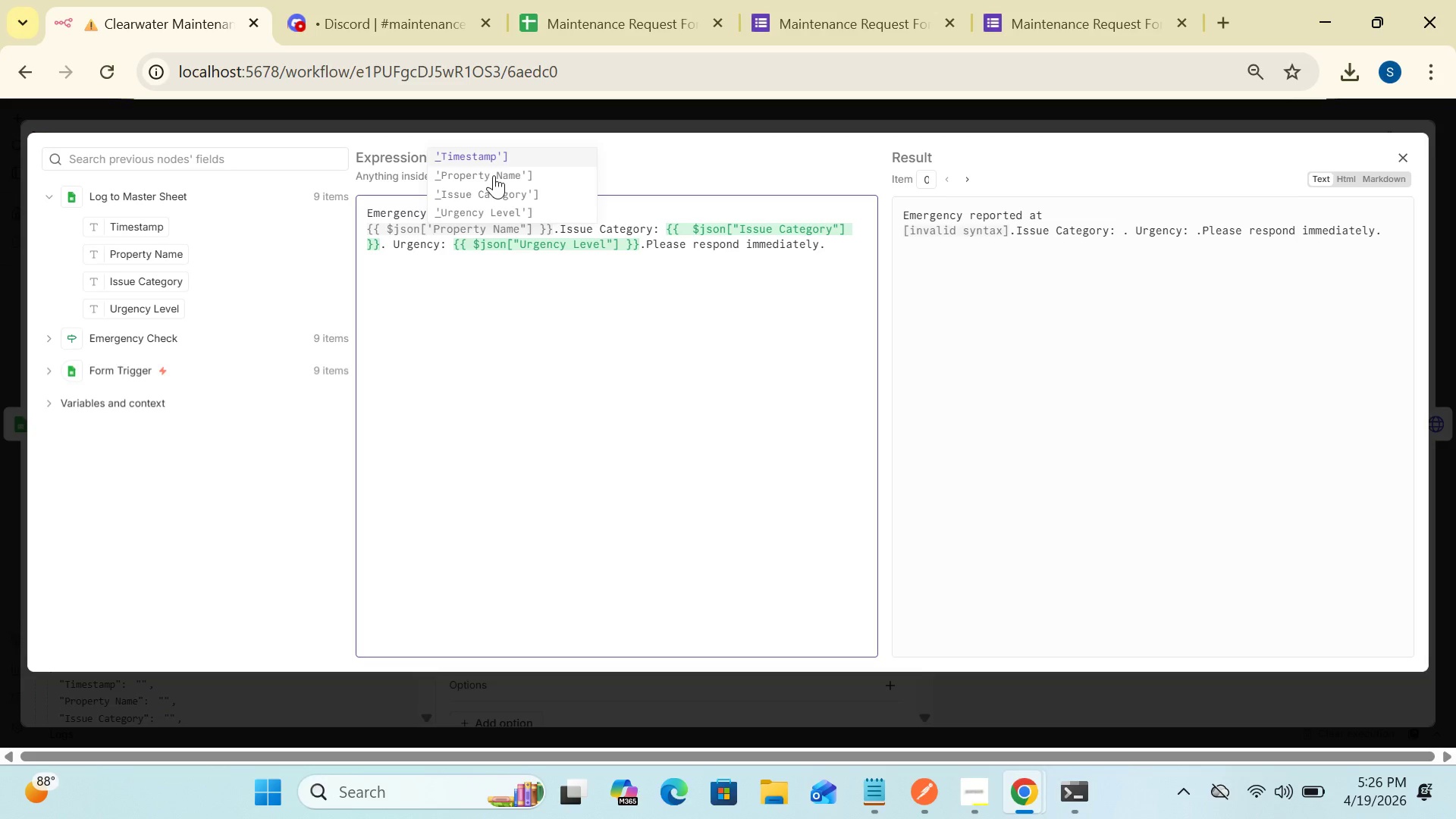 
left_click([484, 169])
 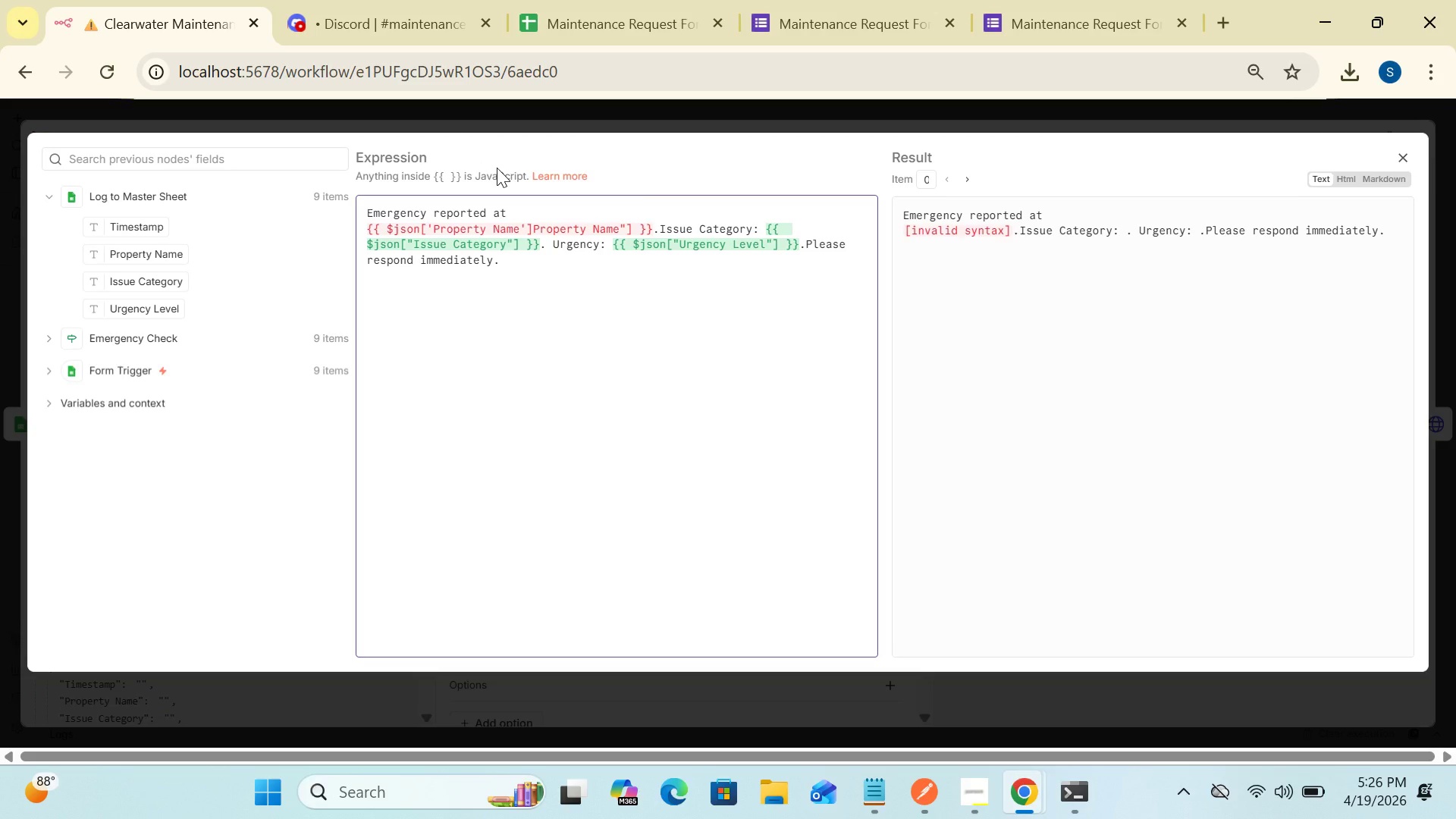 
wait(5.78)
 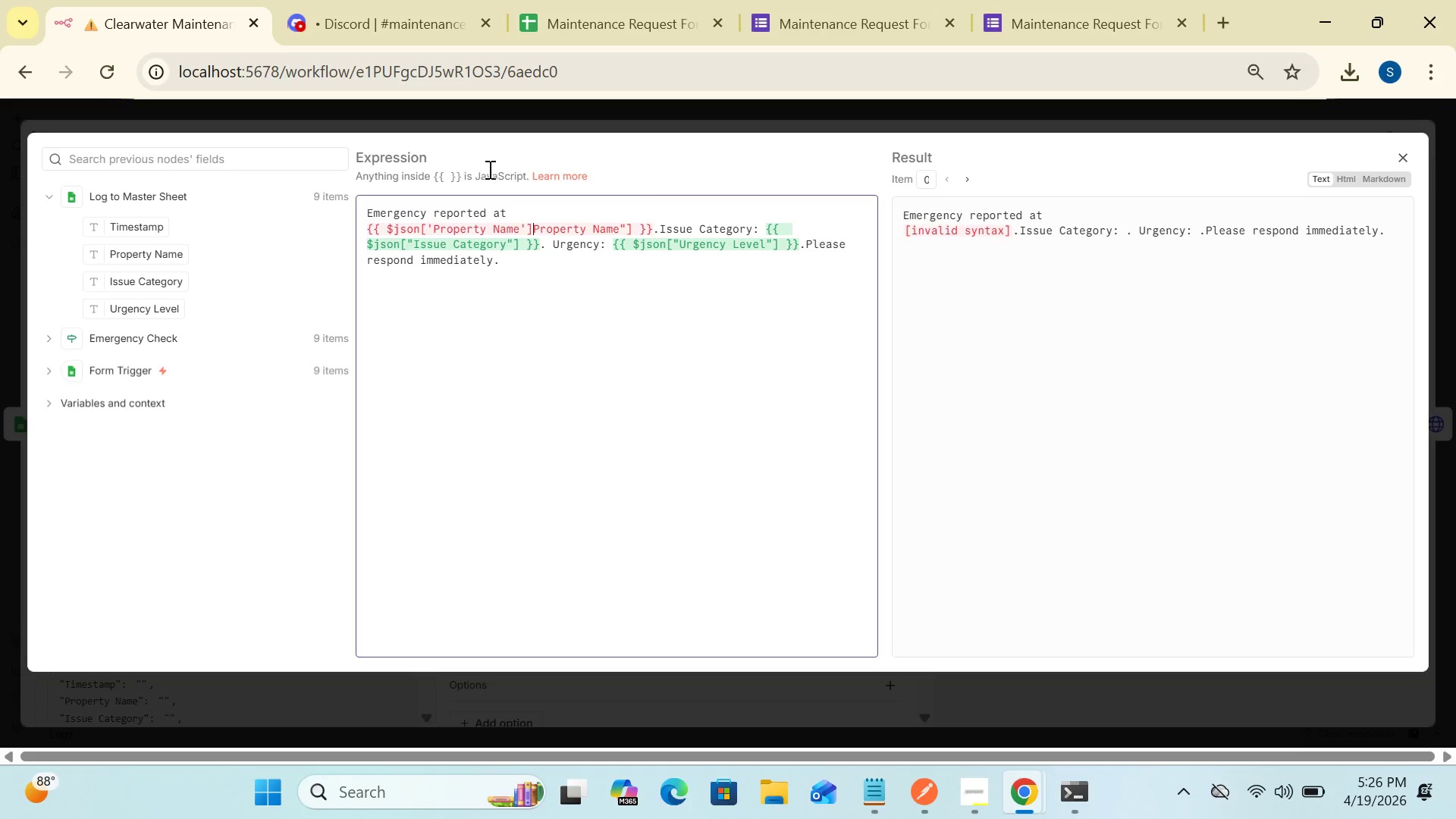 
left_click_drag(start_coordinate=[497, 168], to_coordinate=[585, 227])
 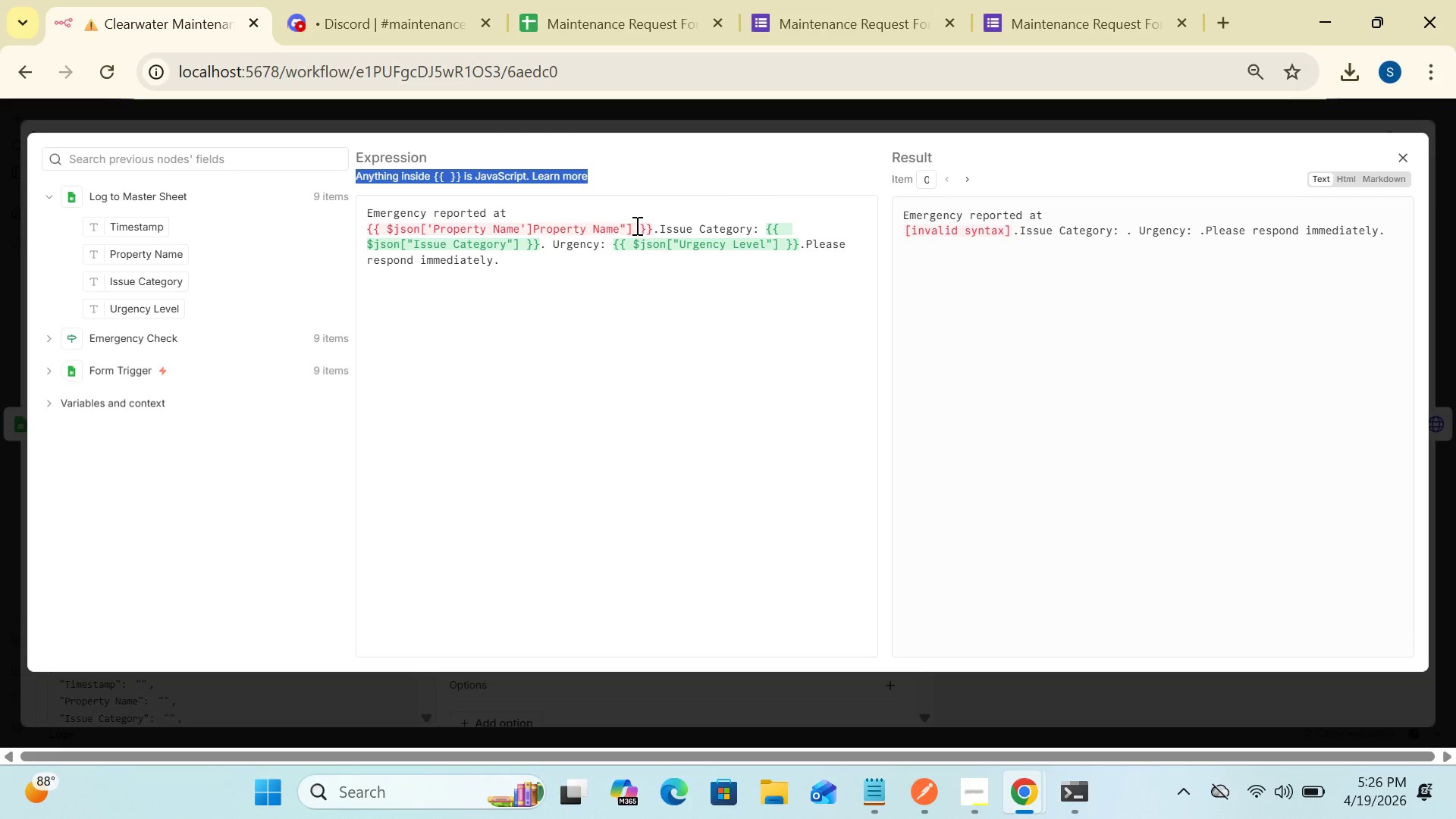 
left_click([635, 225])
 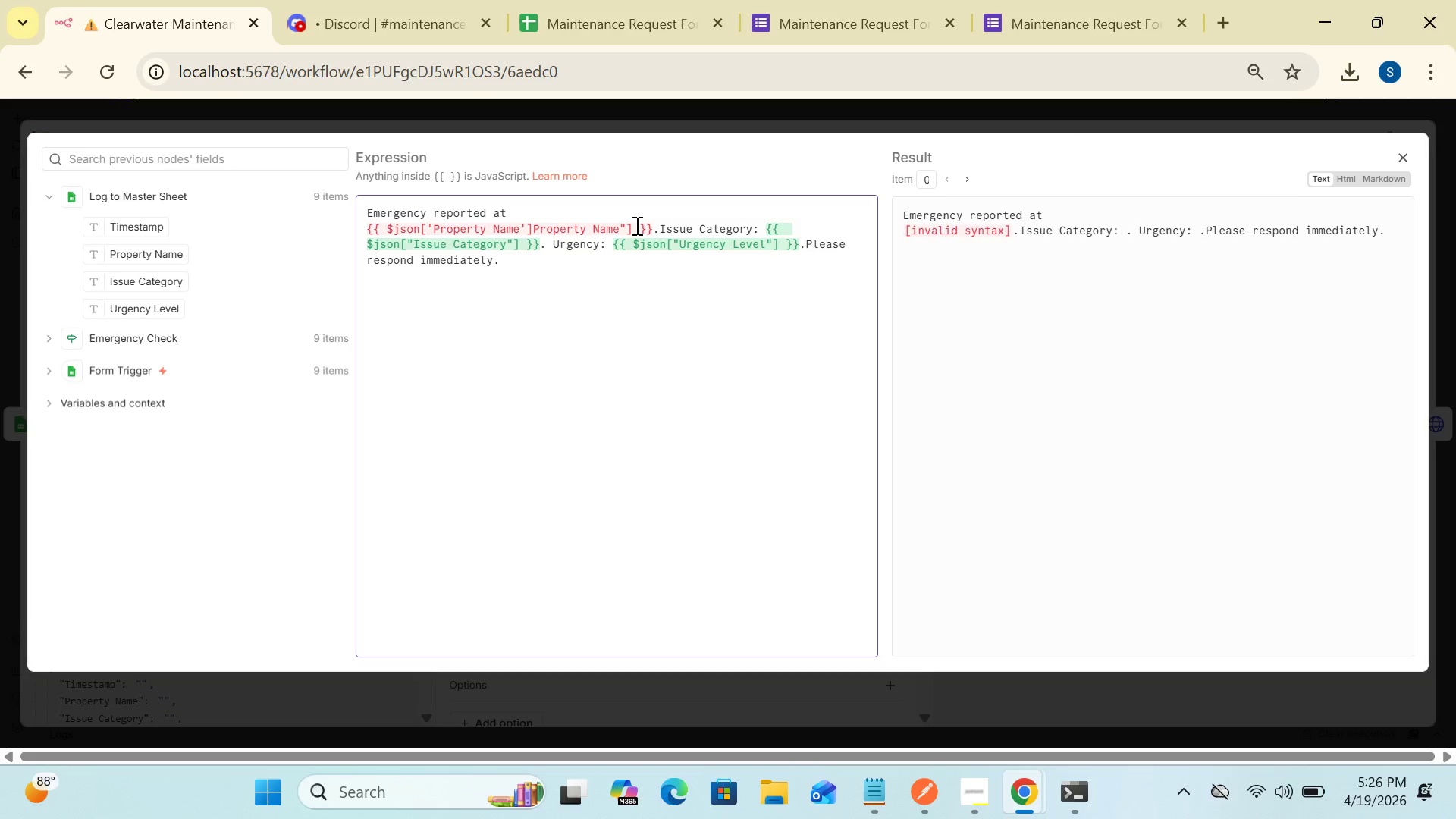 
key(Backspace)
 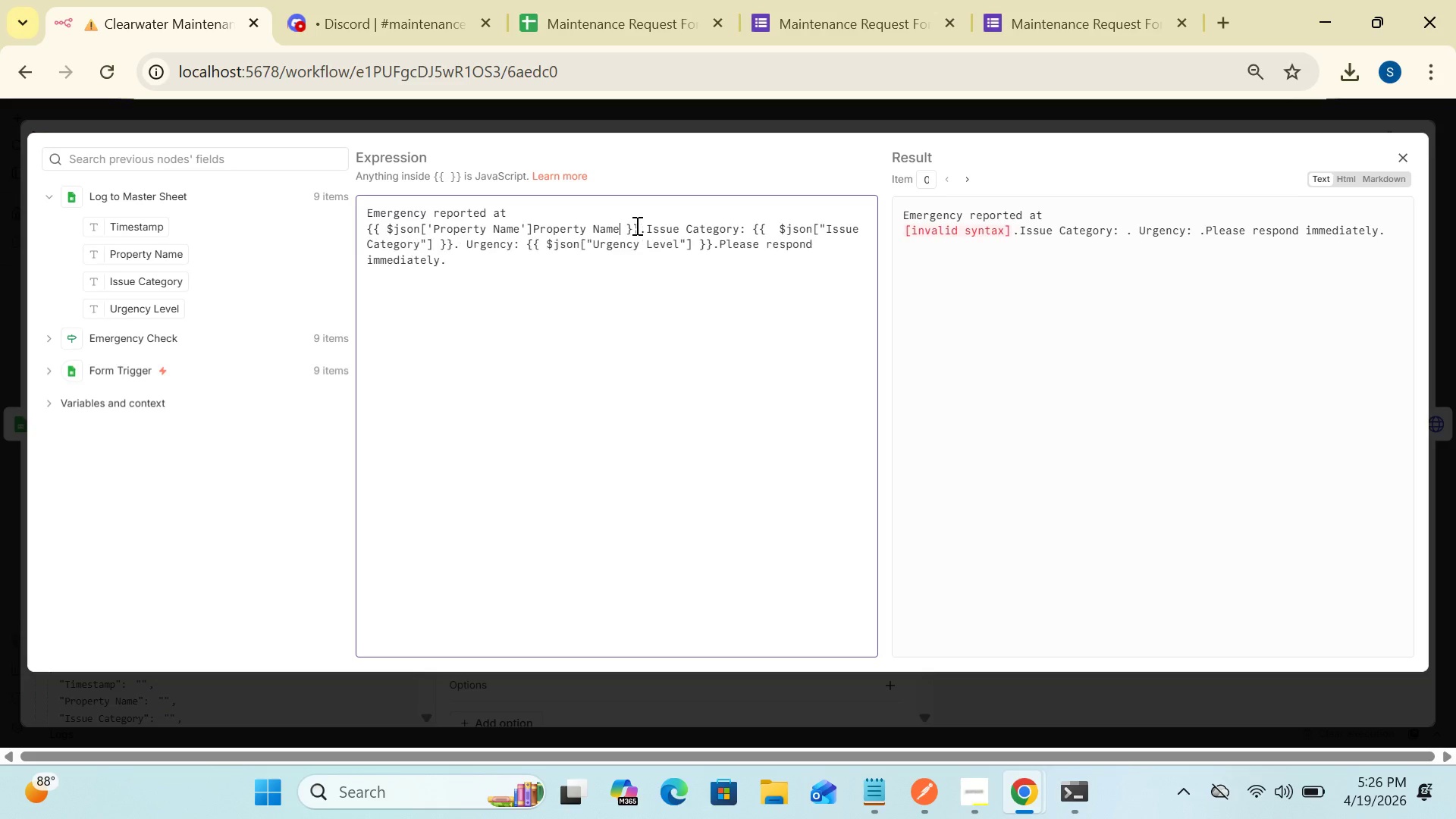 
key(Backspace)
 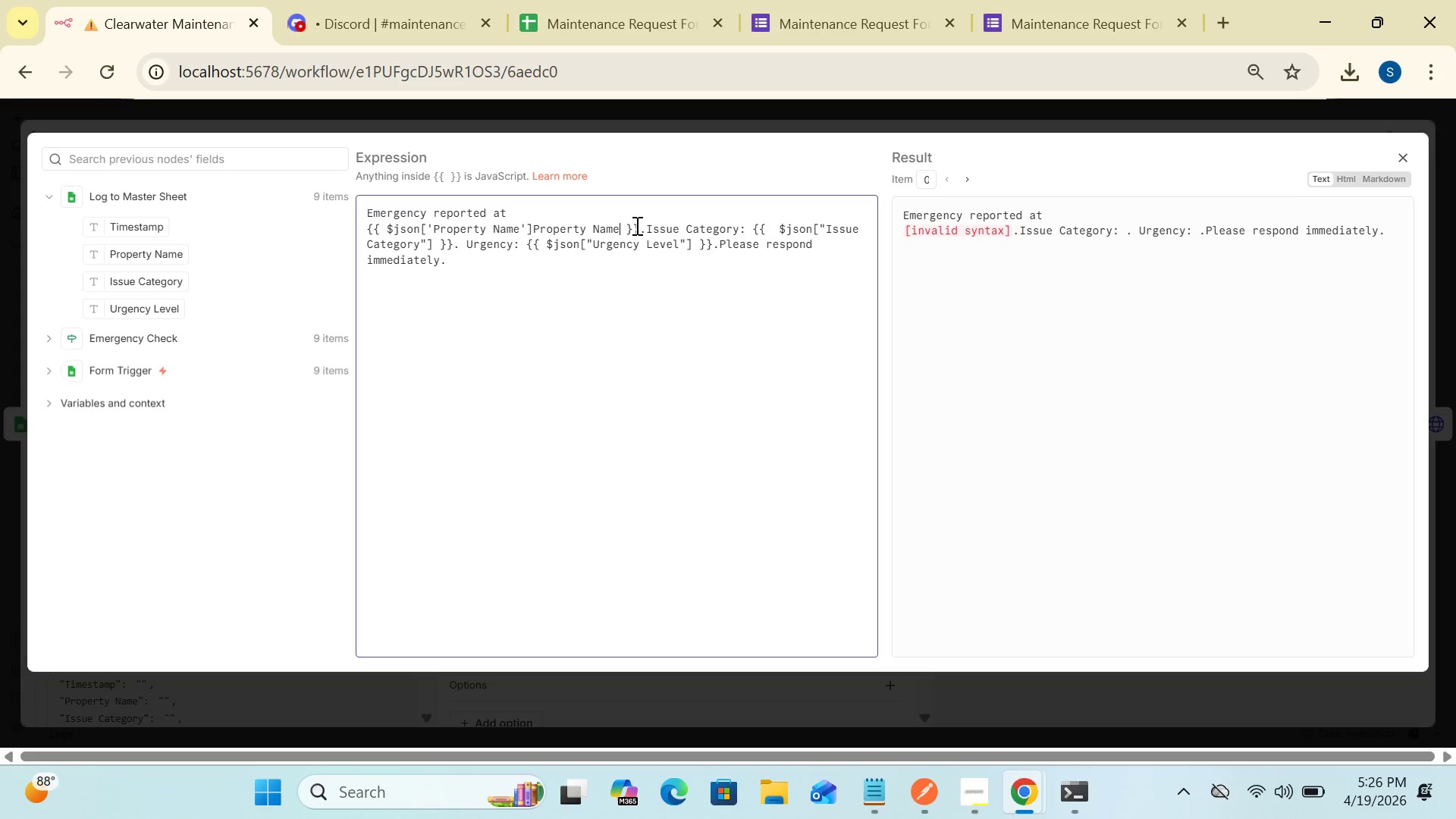 
key(Backspace)
 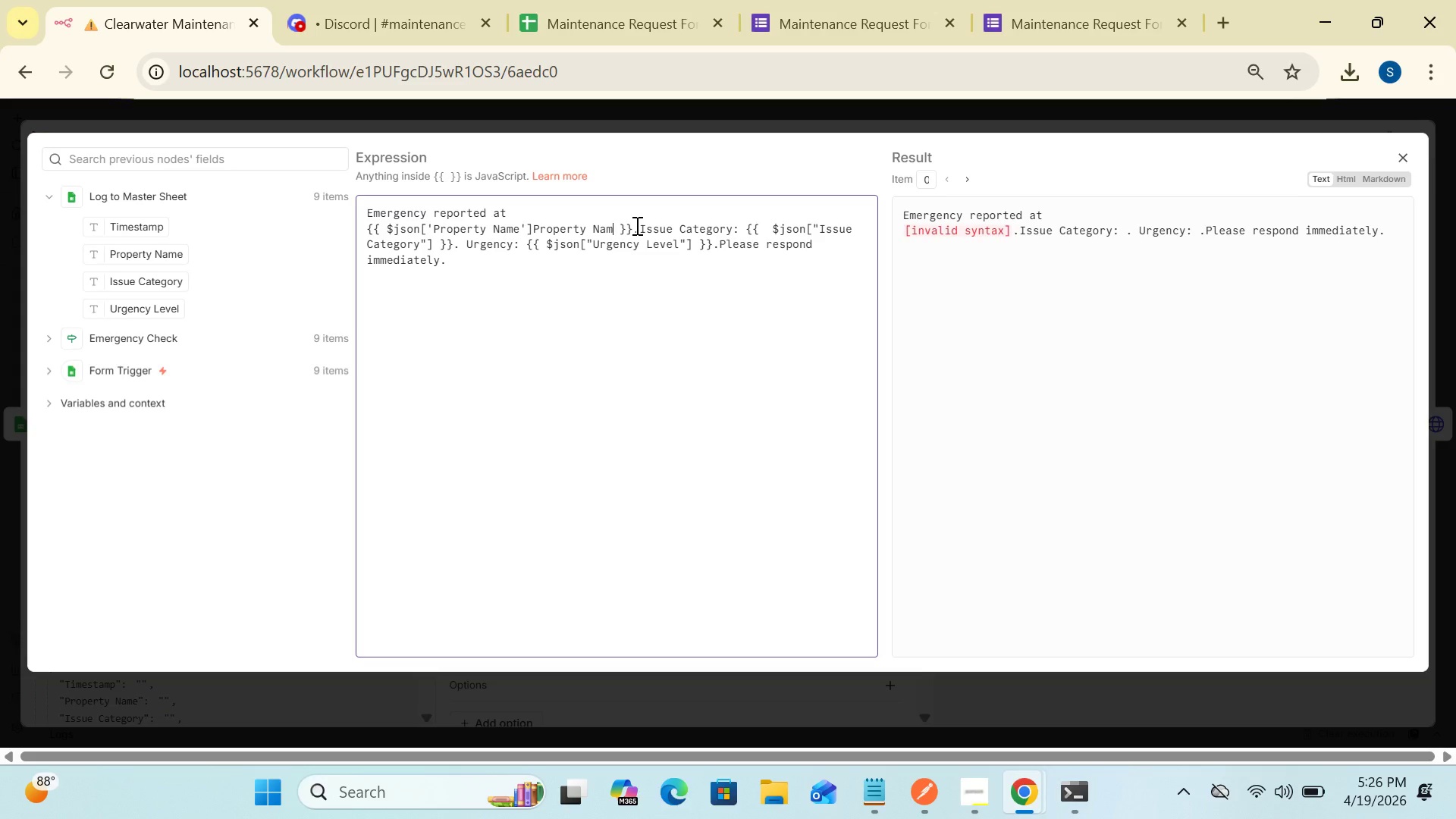 
key(Backspace)
 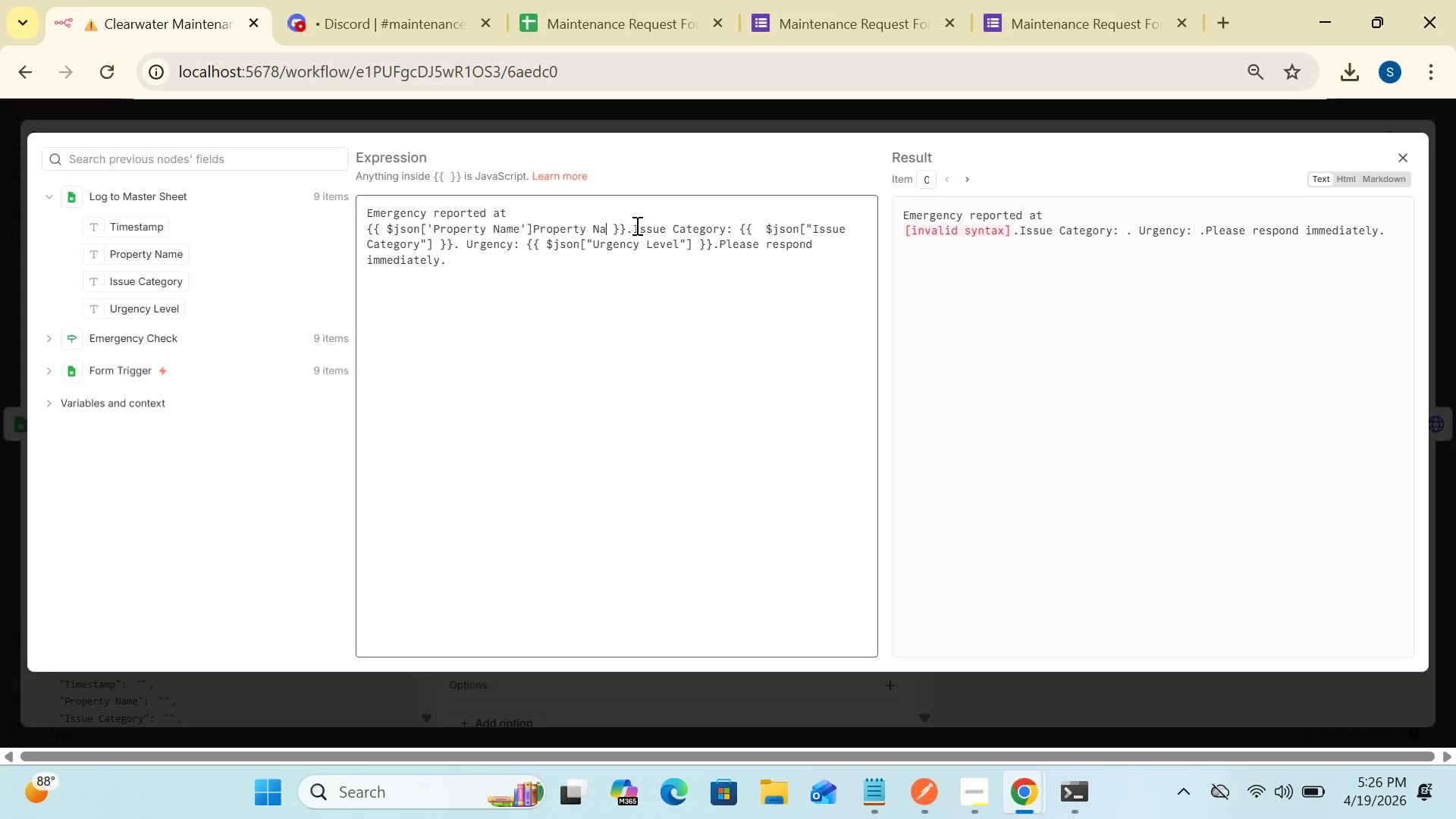 
key(Backspace)
 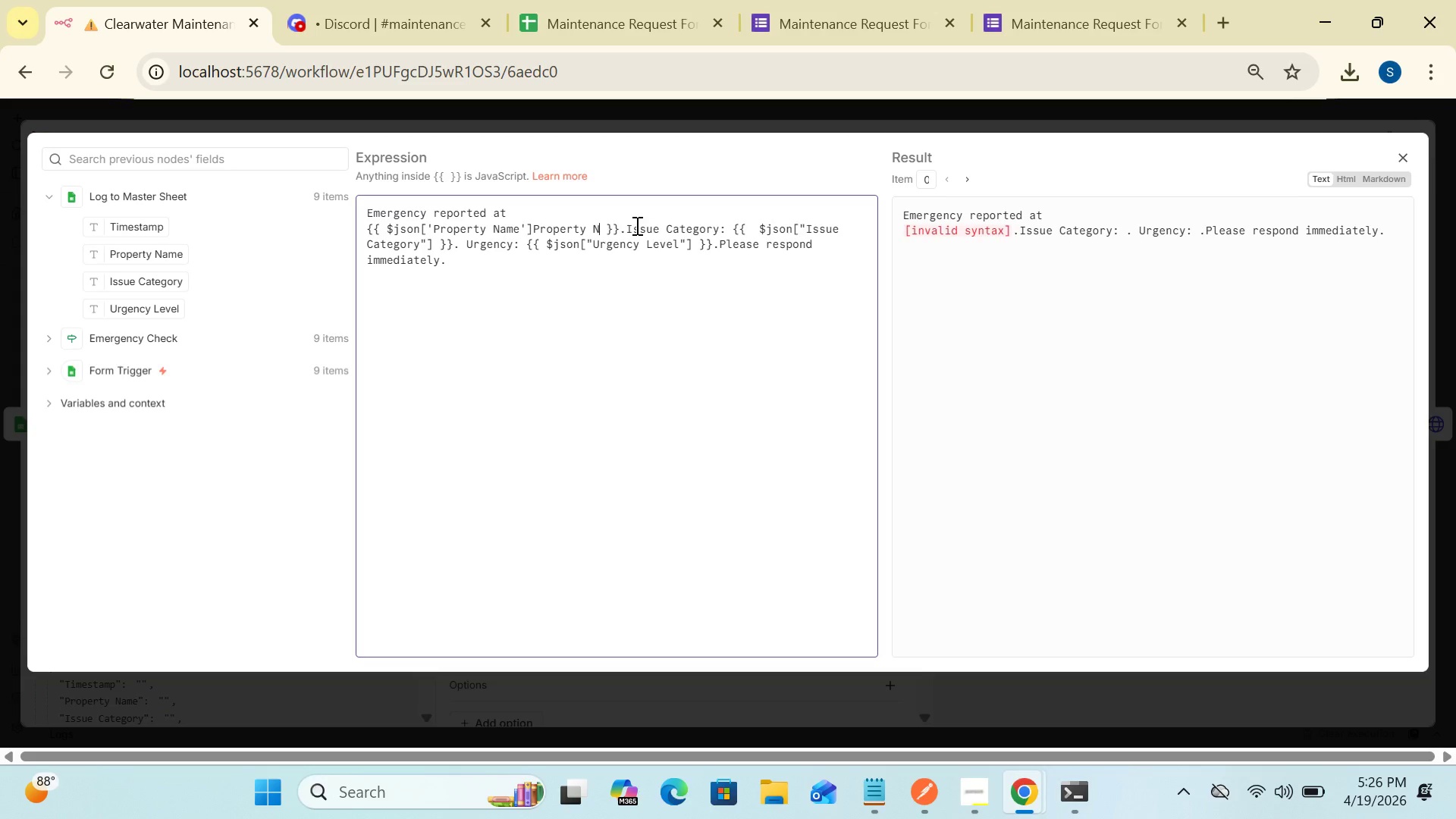 
key(Backspace)
 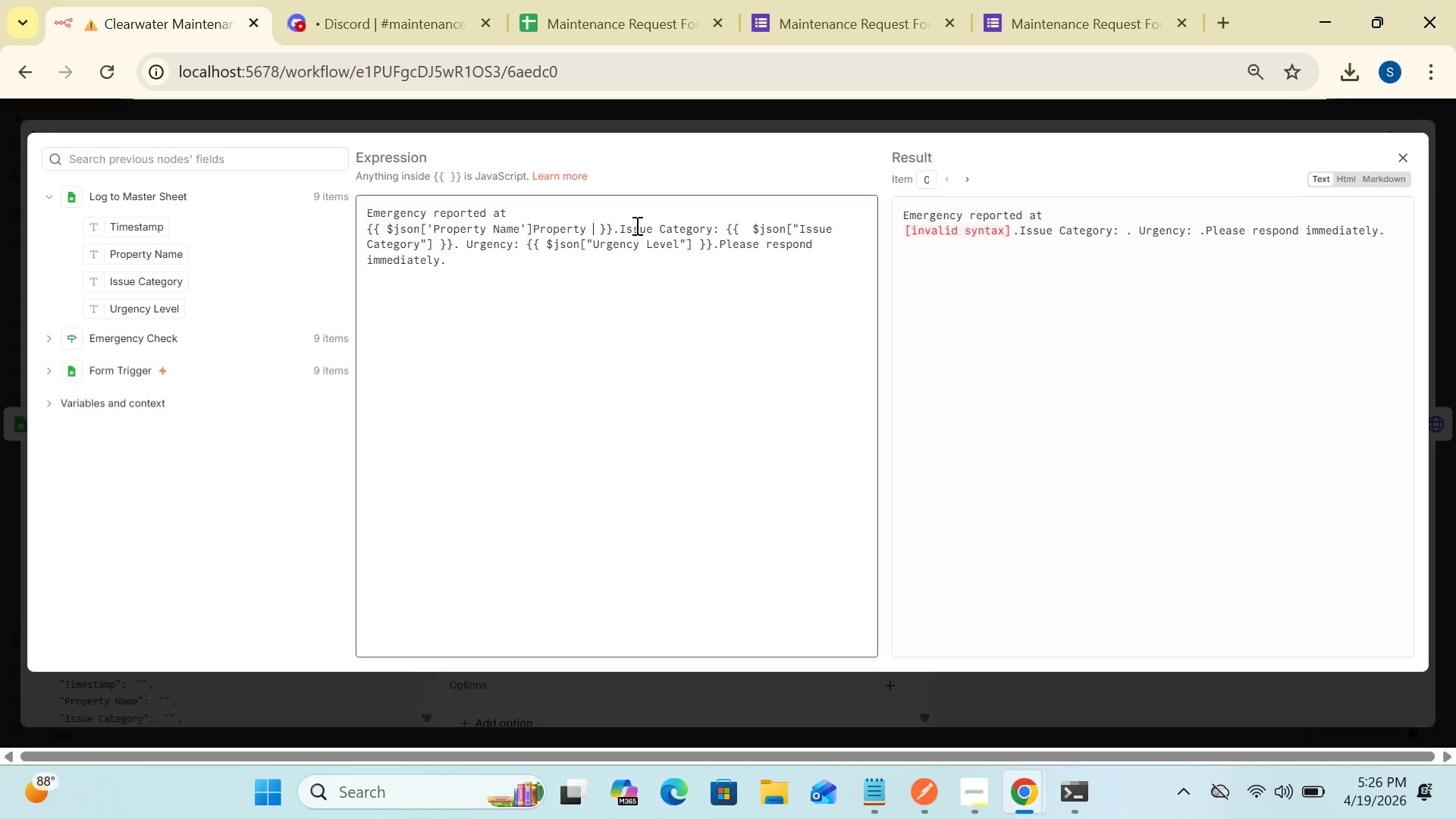 
key(Backspace)
 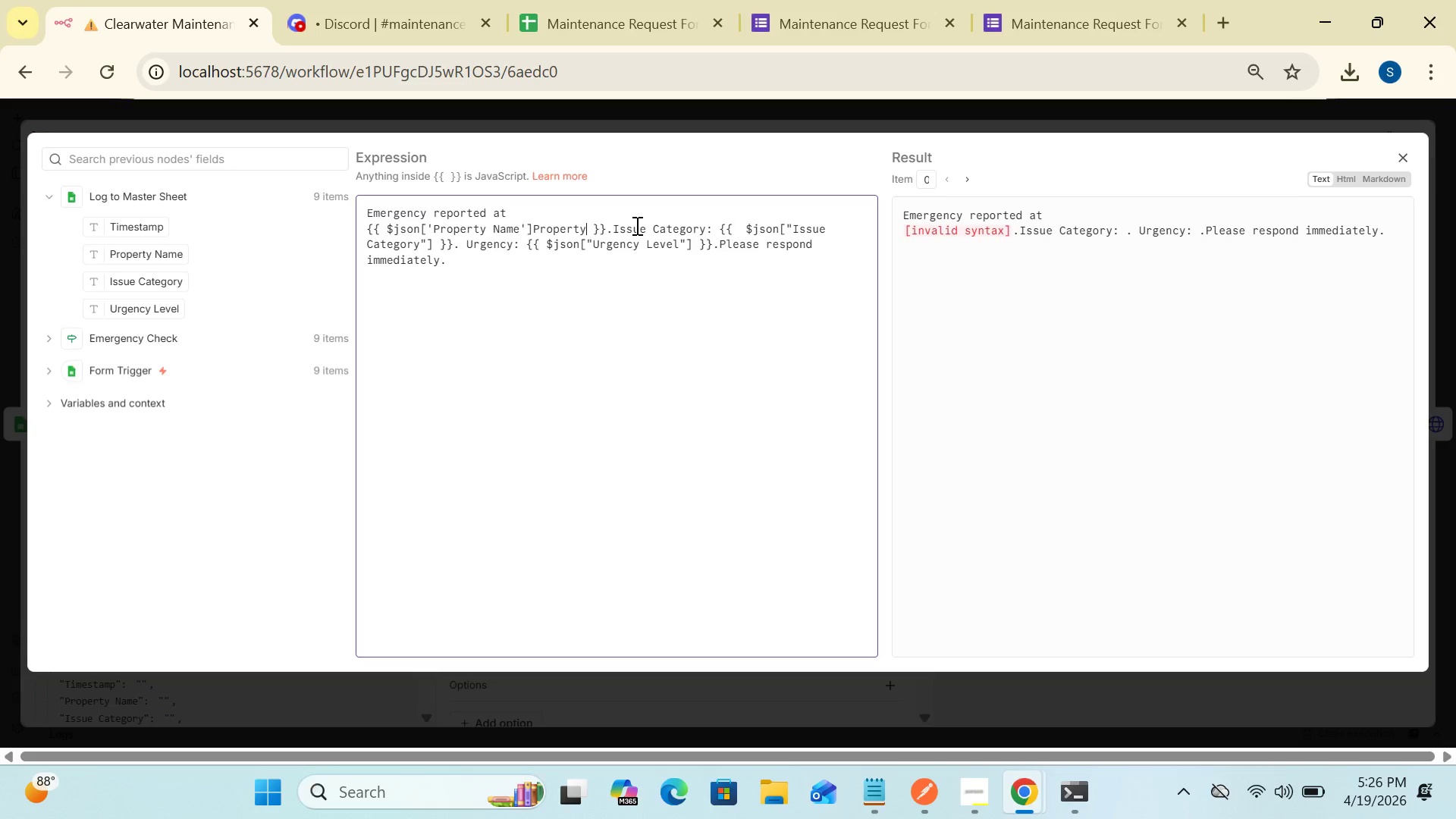 
key(Backspace)
 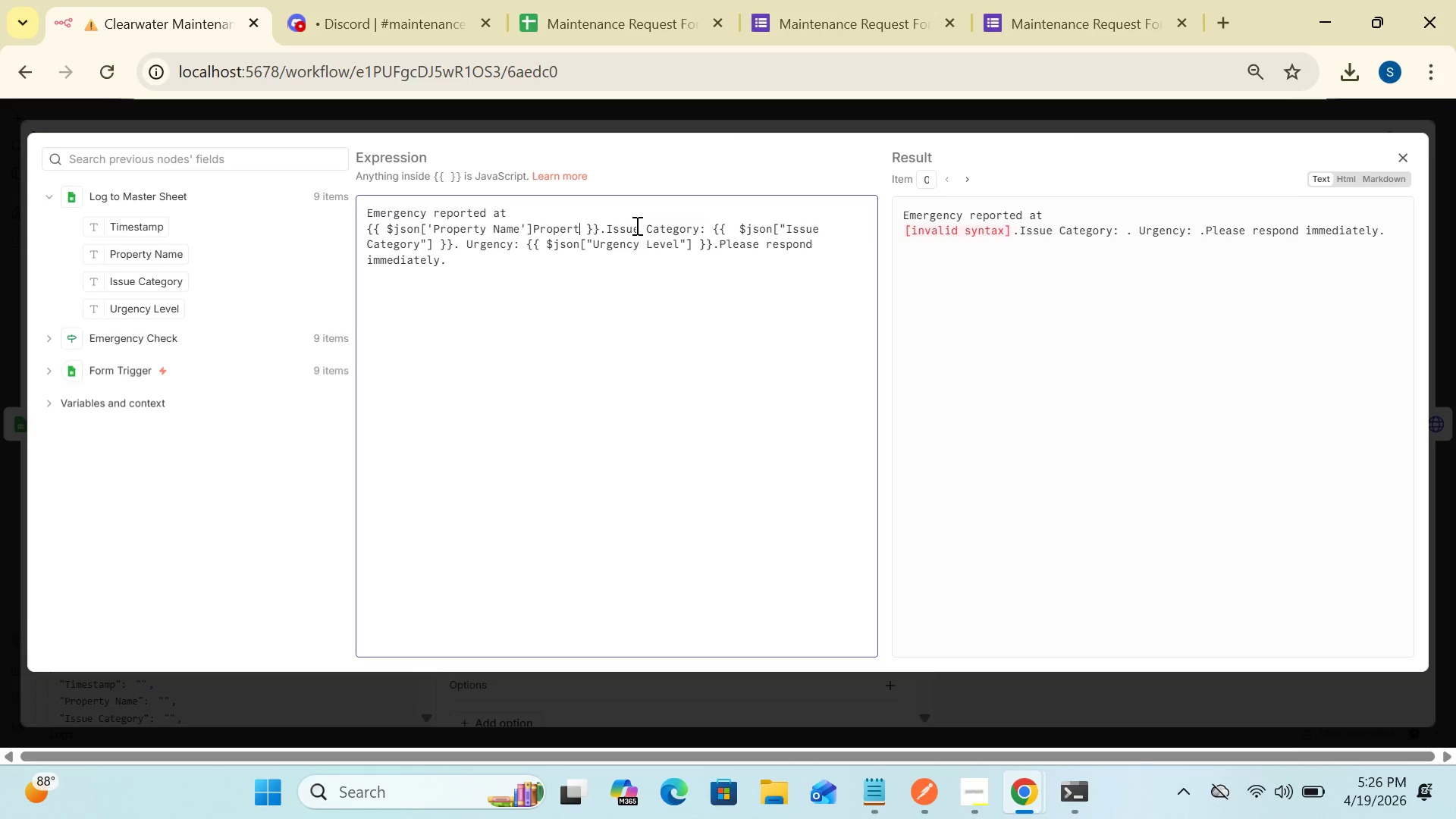 
key(Backspace)
 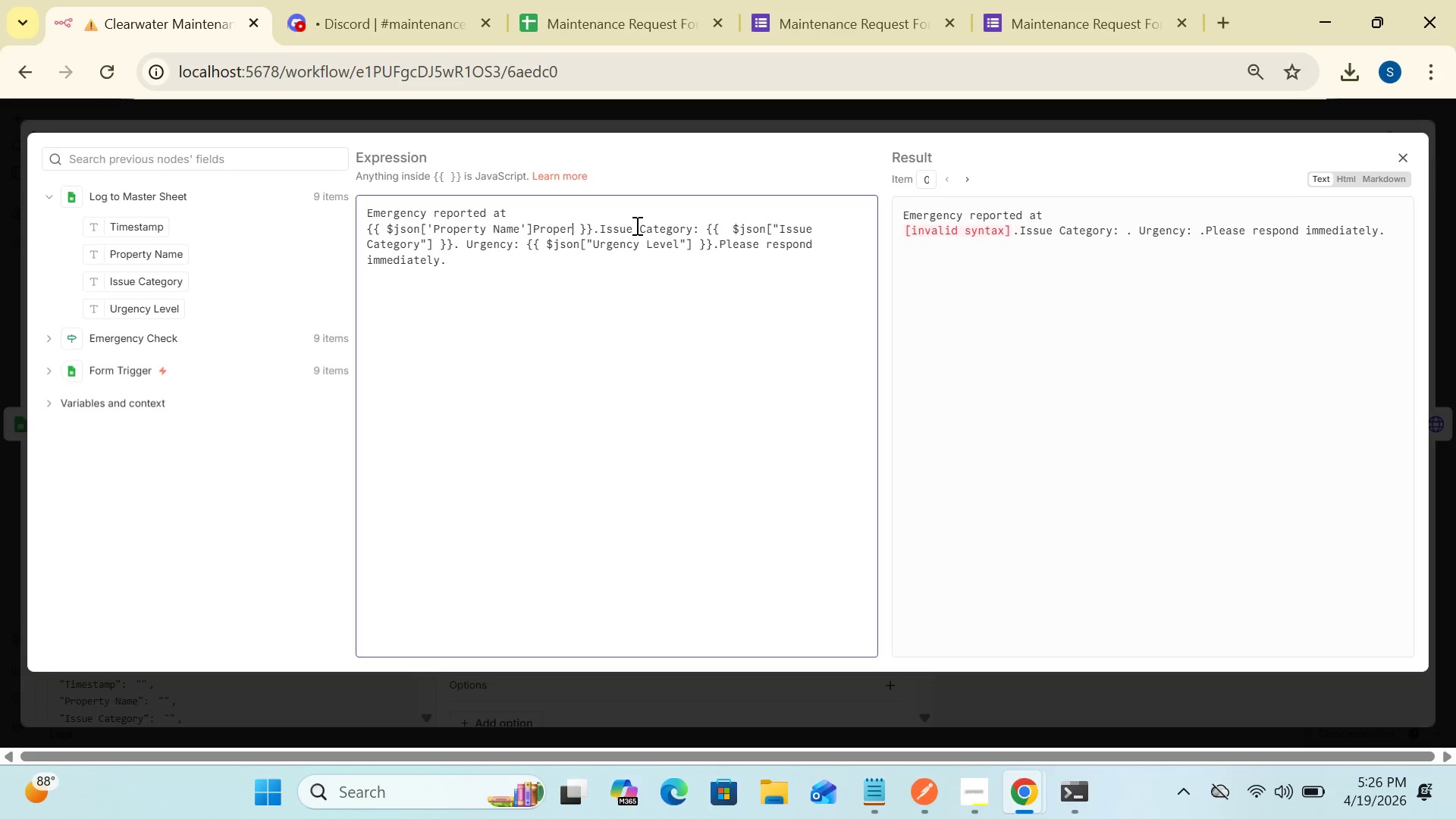 
key(Backspace)
 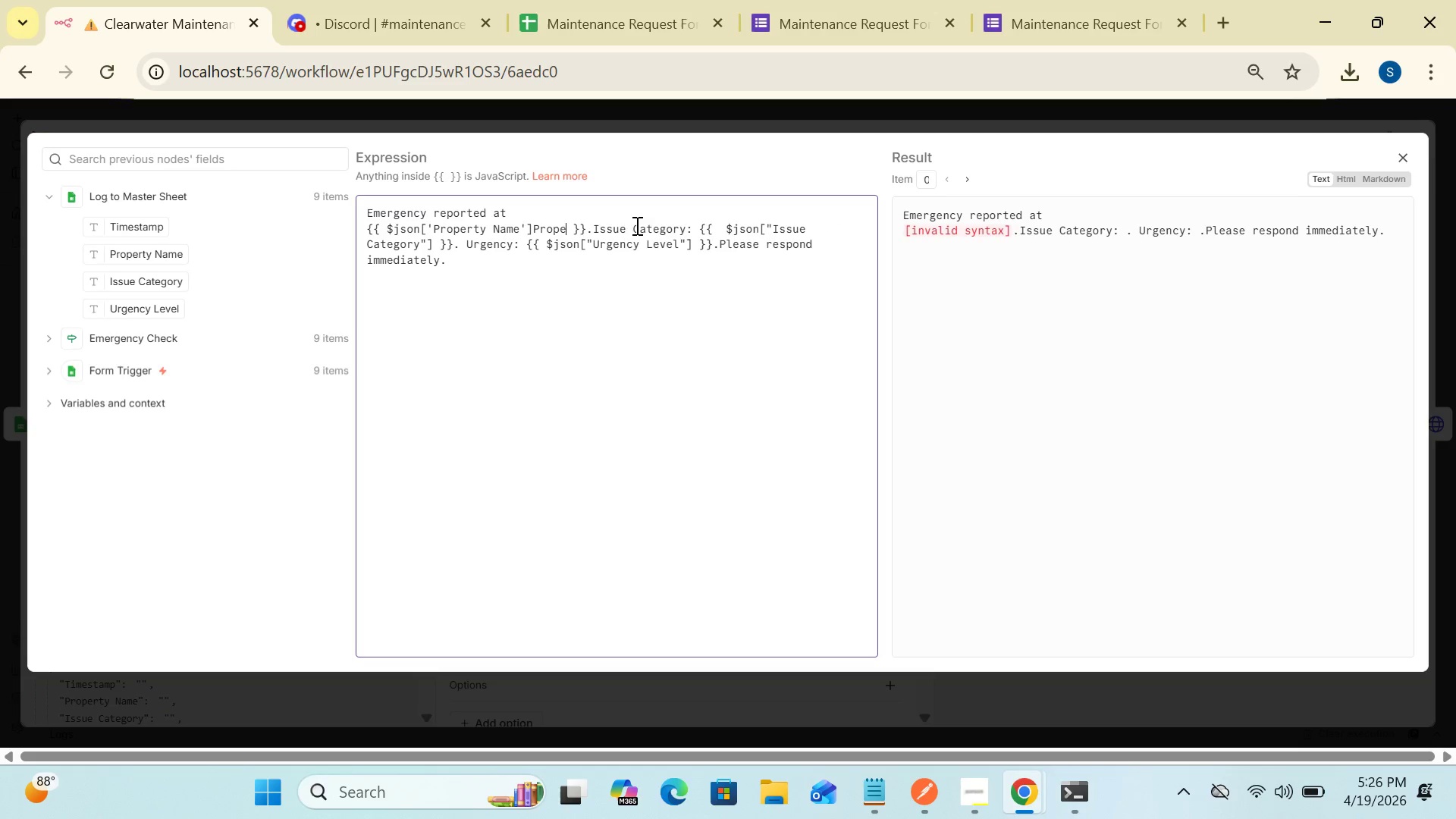 
key(Backspace)
 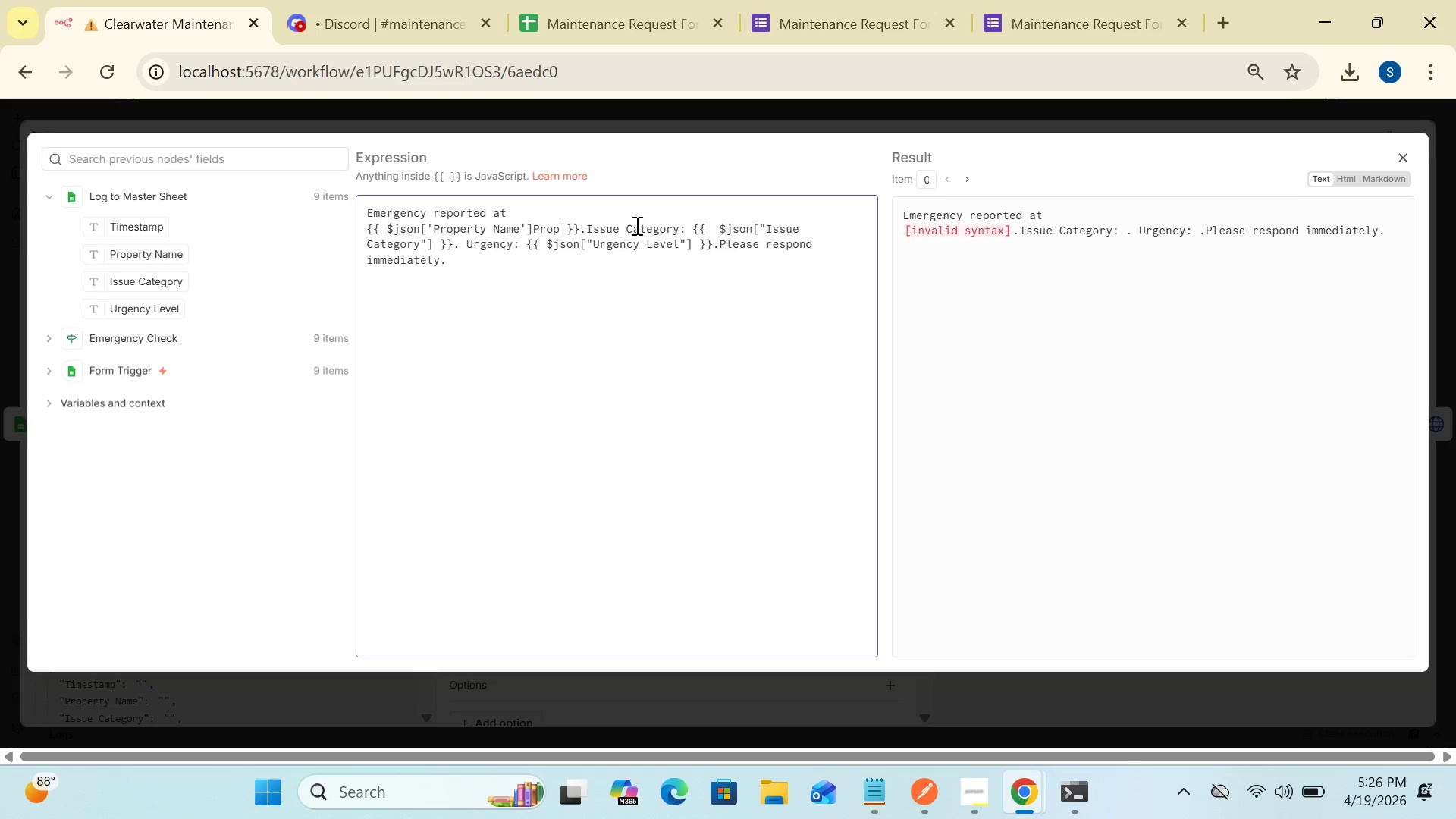 
key(Backspace)
 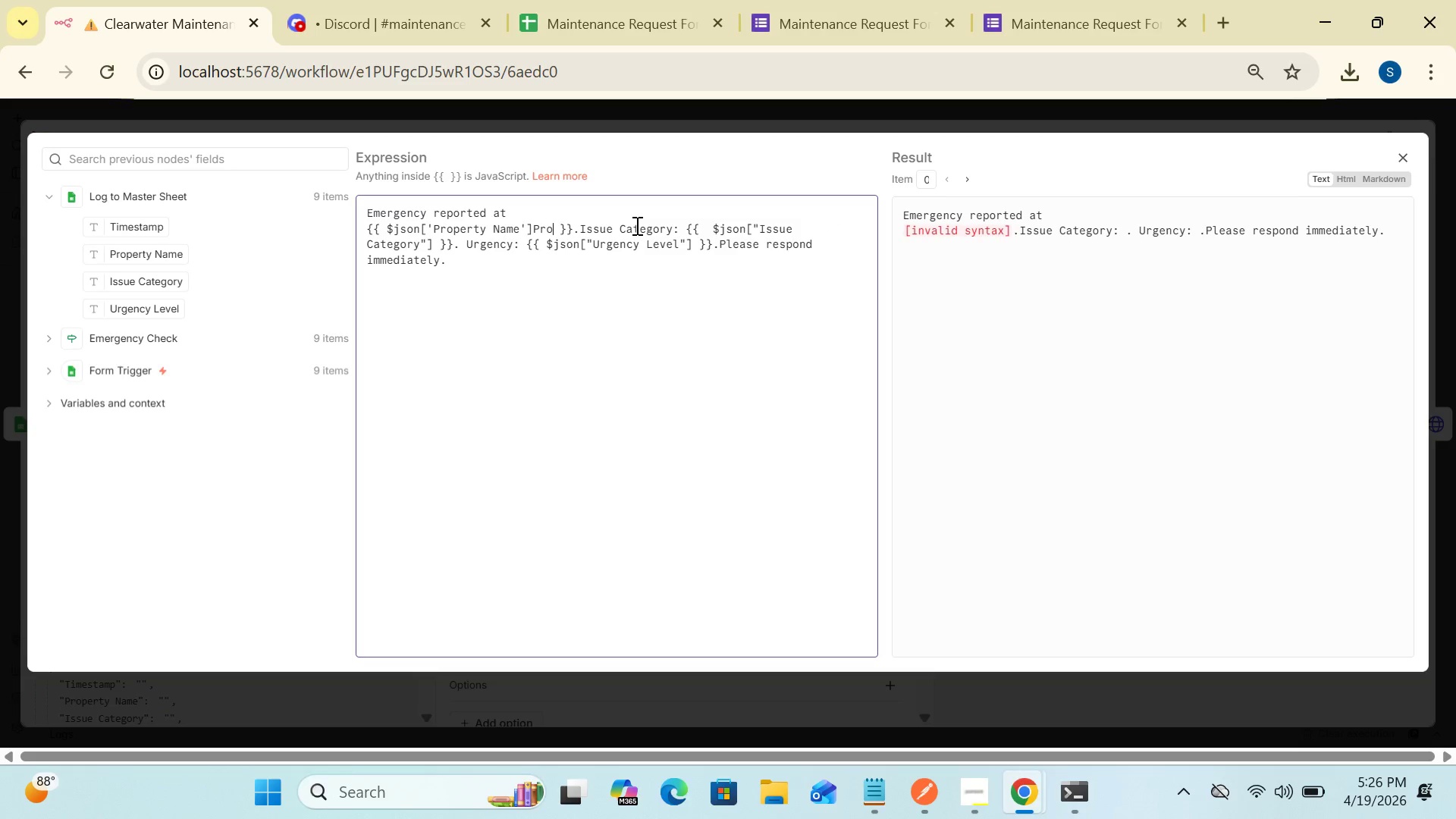 
key(Backspace)
 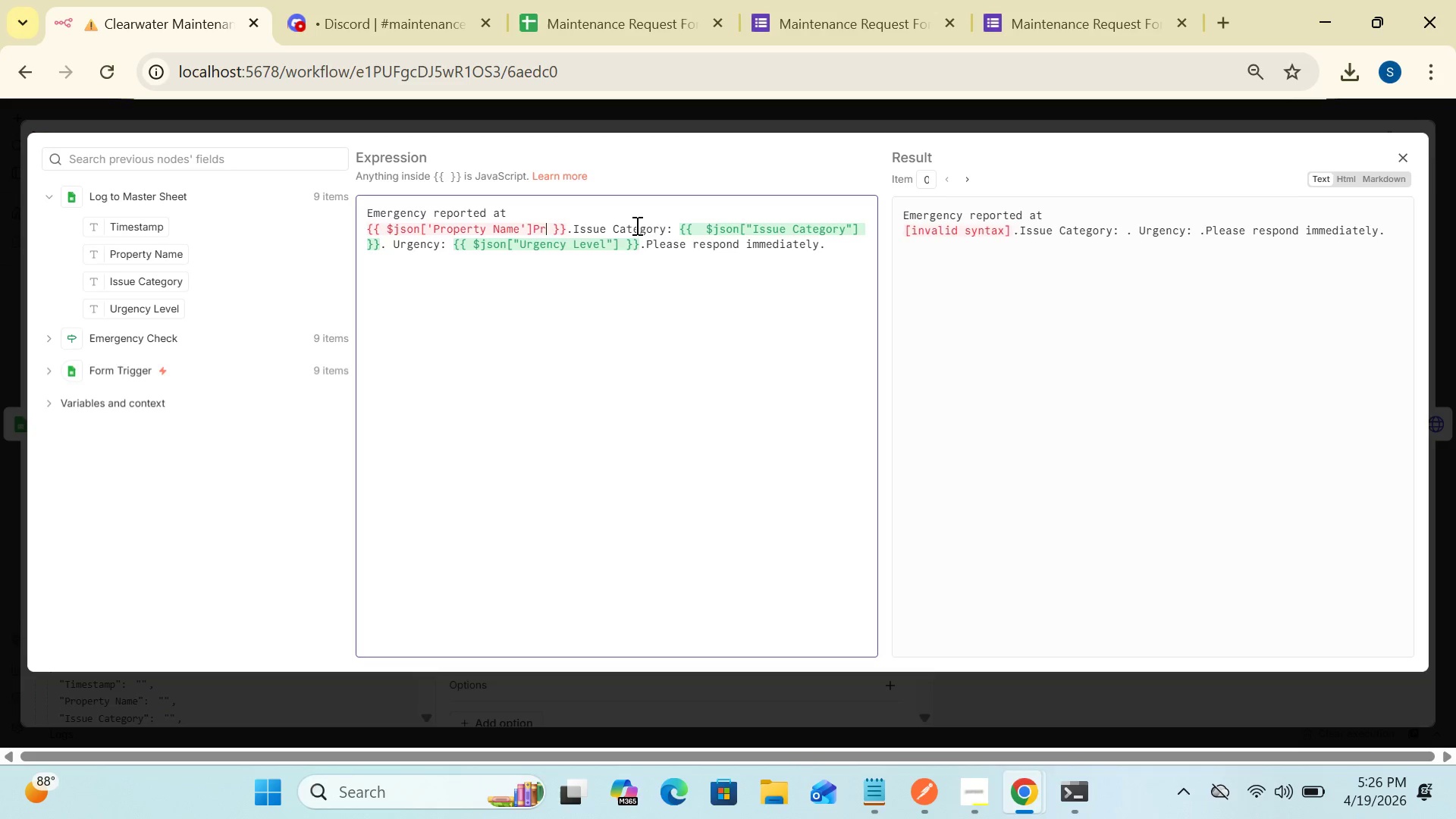 
key(Backspace)
 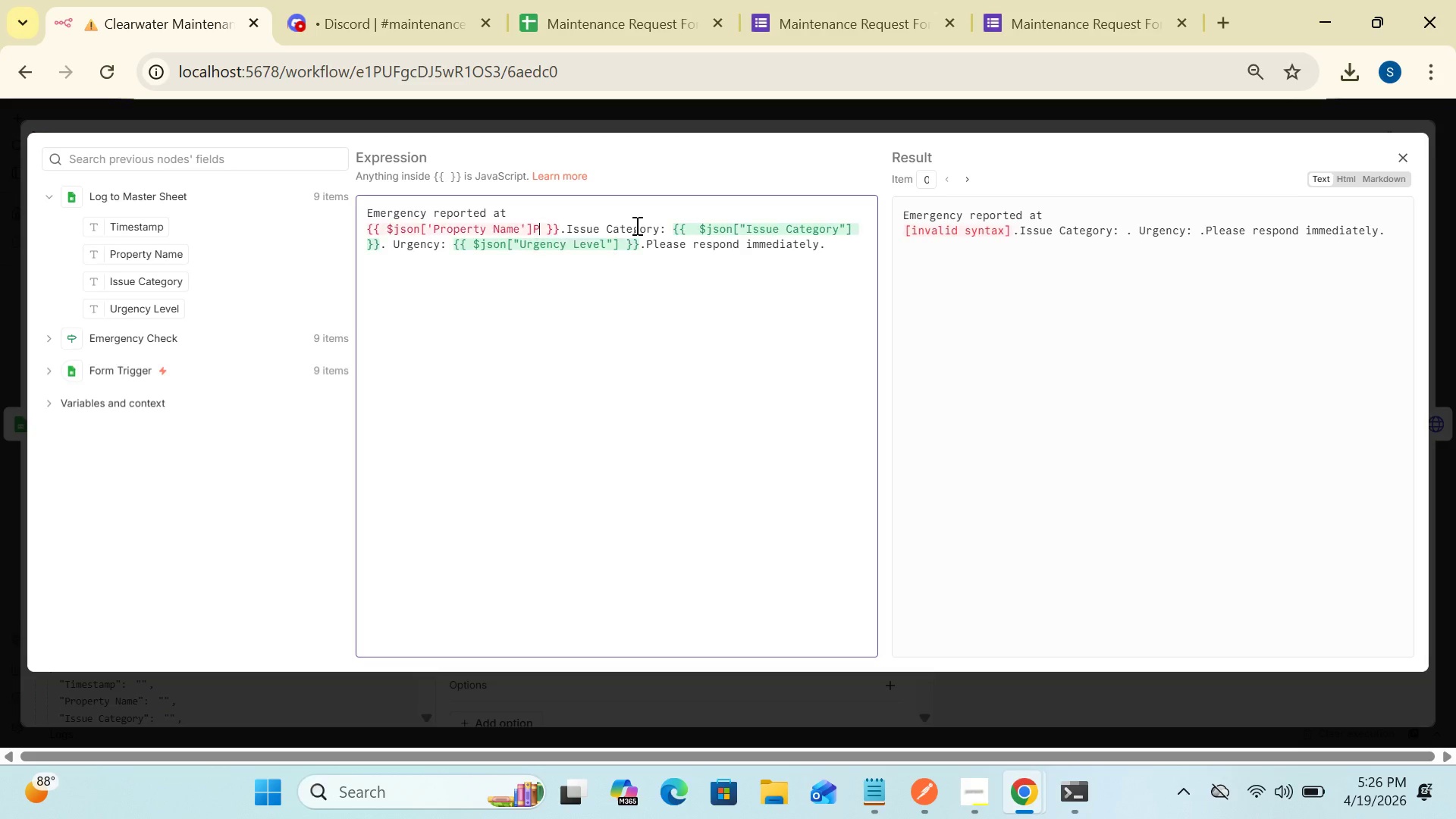 
key(Backspace)
 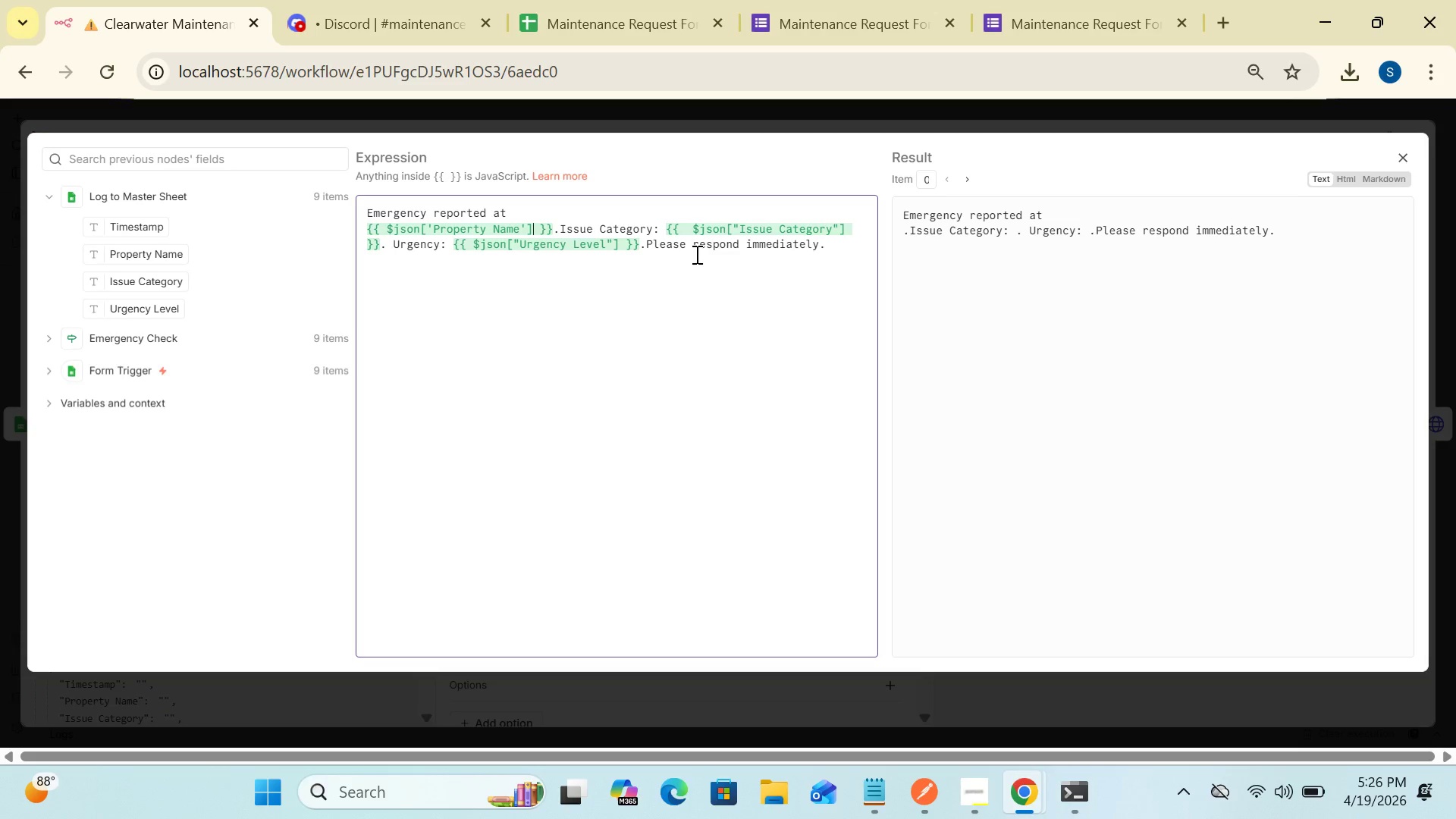 
wait(15.83)
 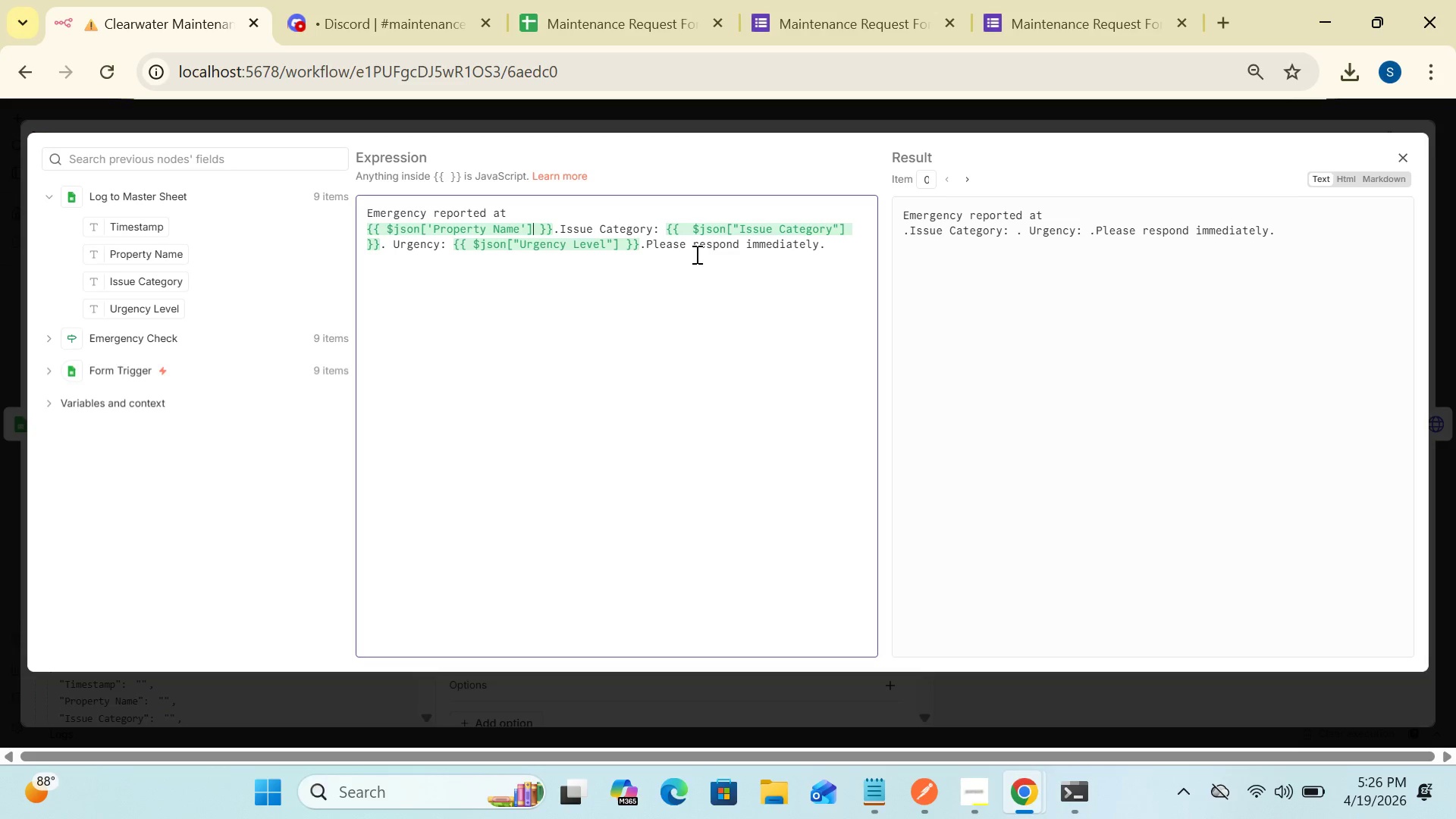 
left_click([738, 226])
 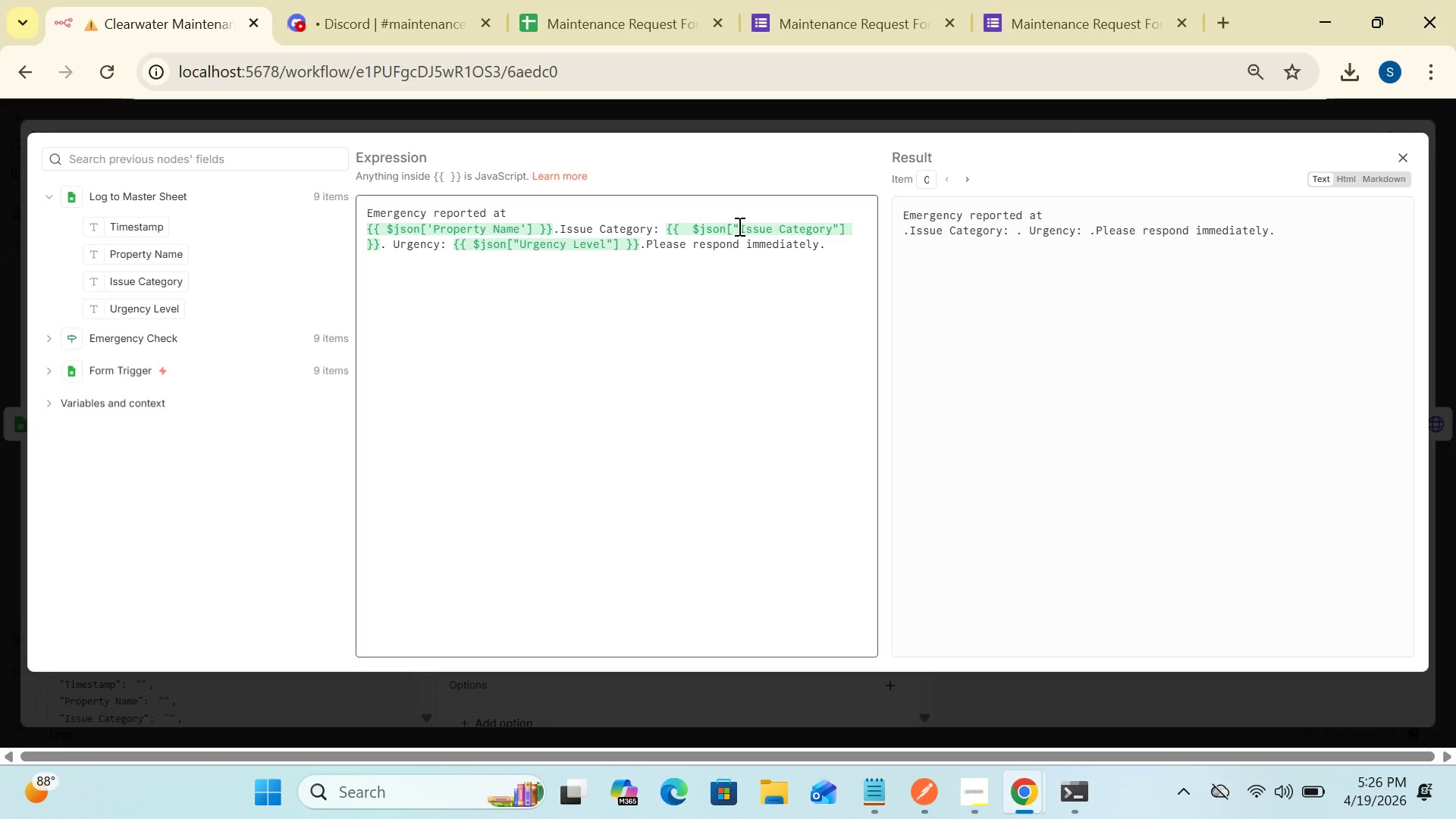 
key(Backspace)
 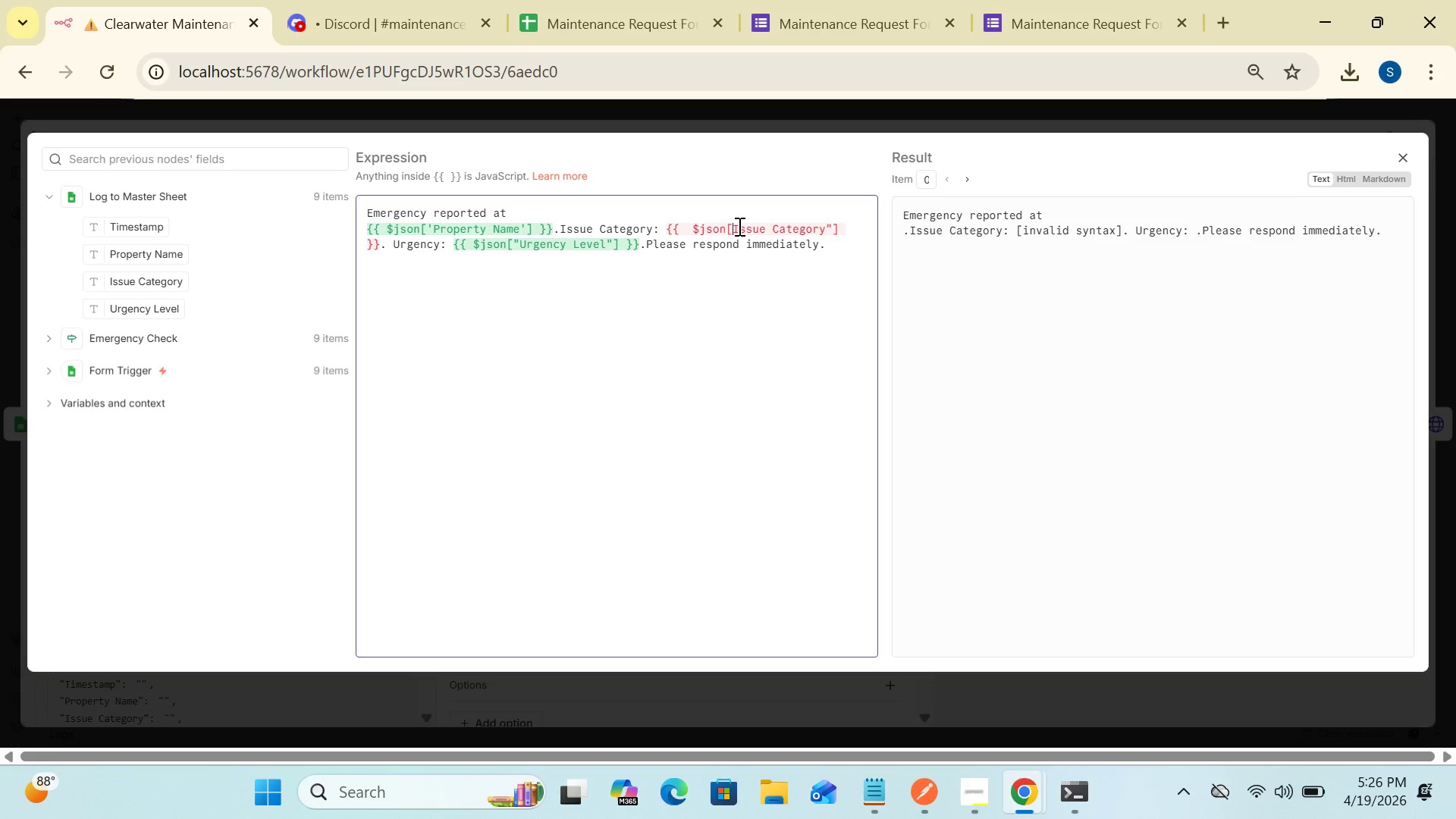 
key(Quote)
 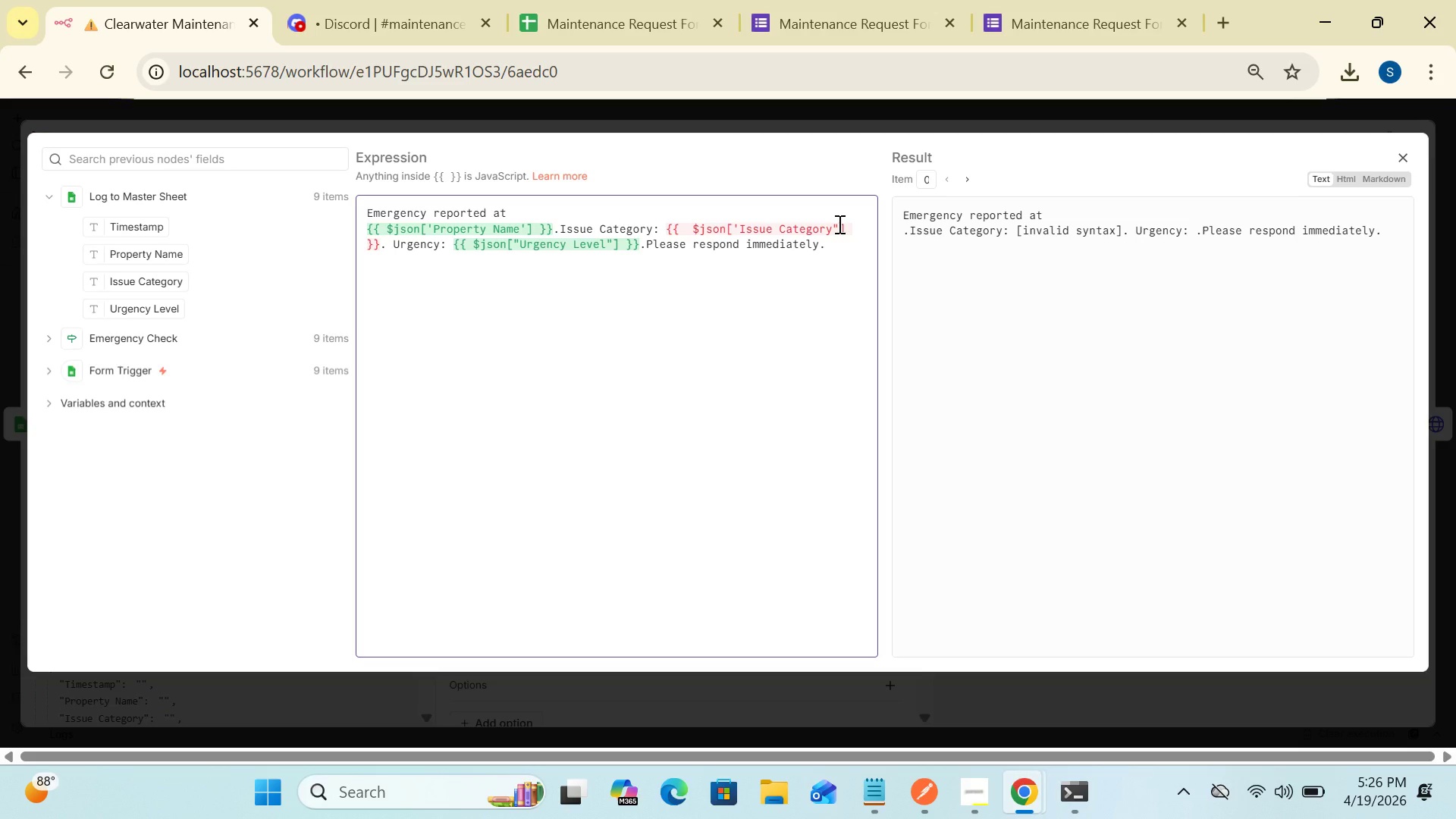 
left_click([838, 224])
 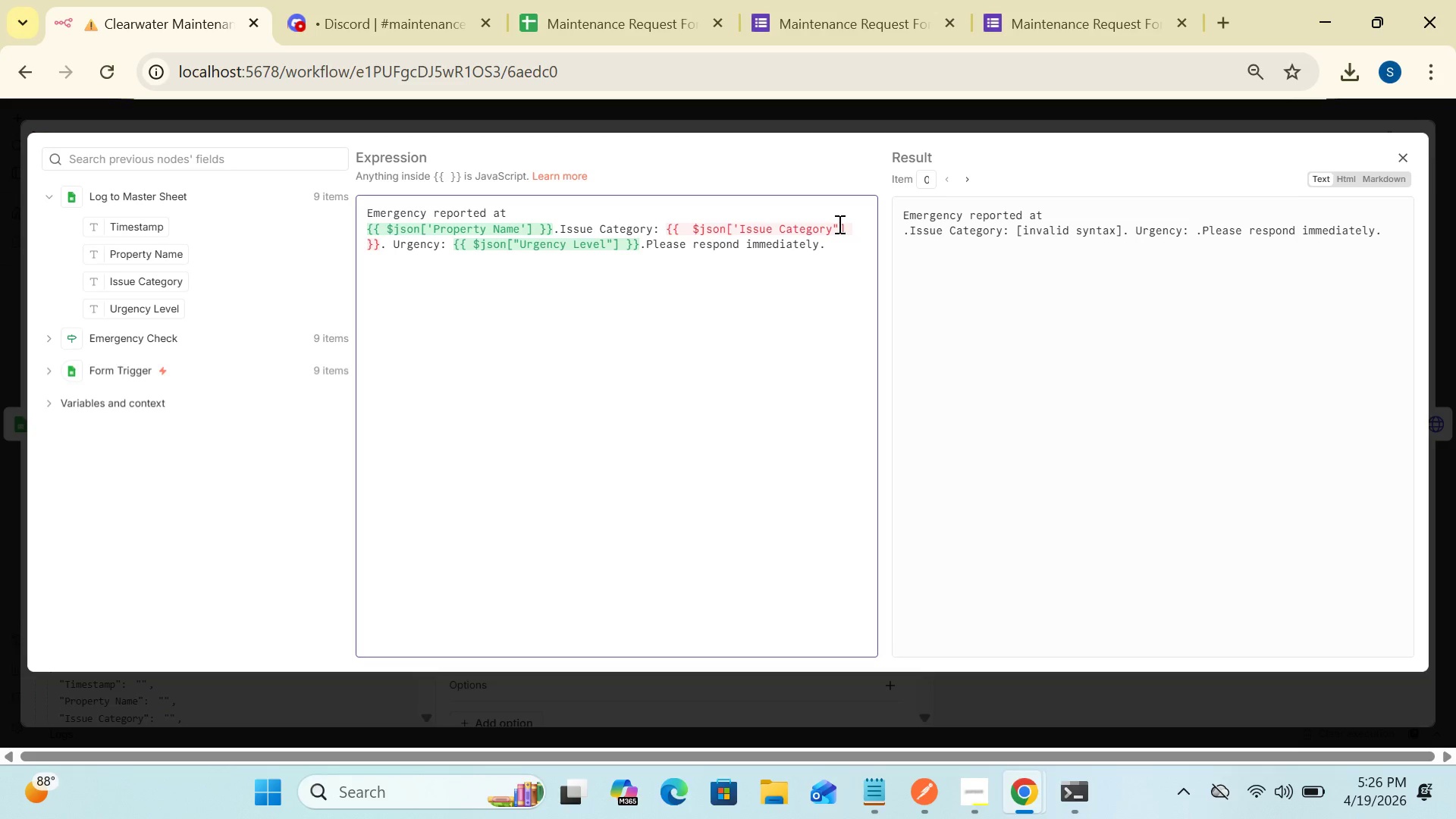 
key(Backspace)
 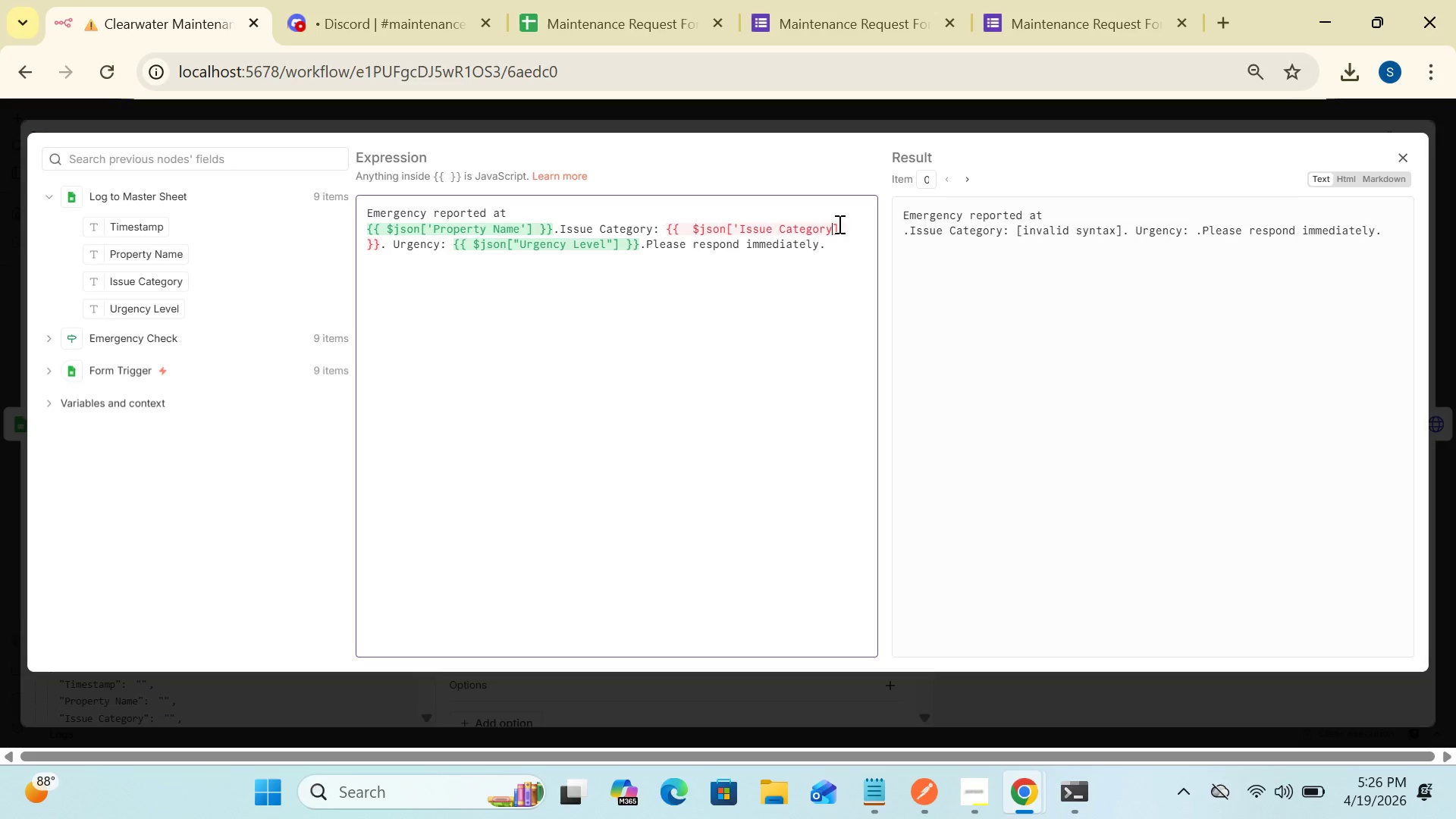 
key(Quote)
 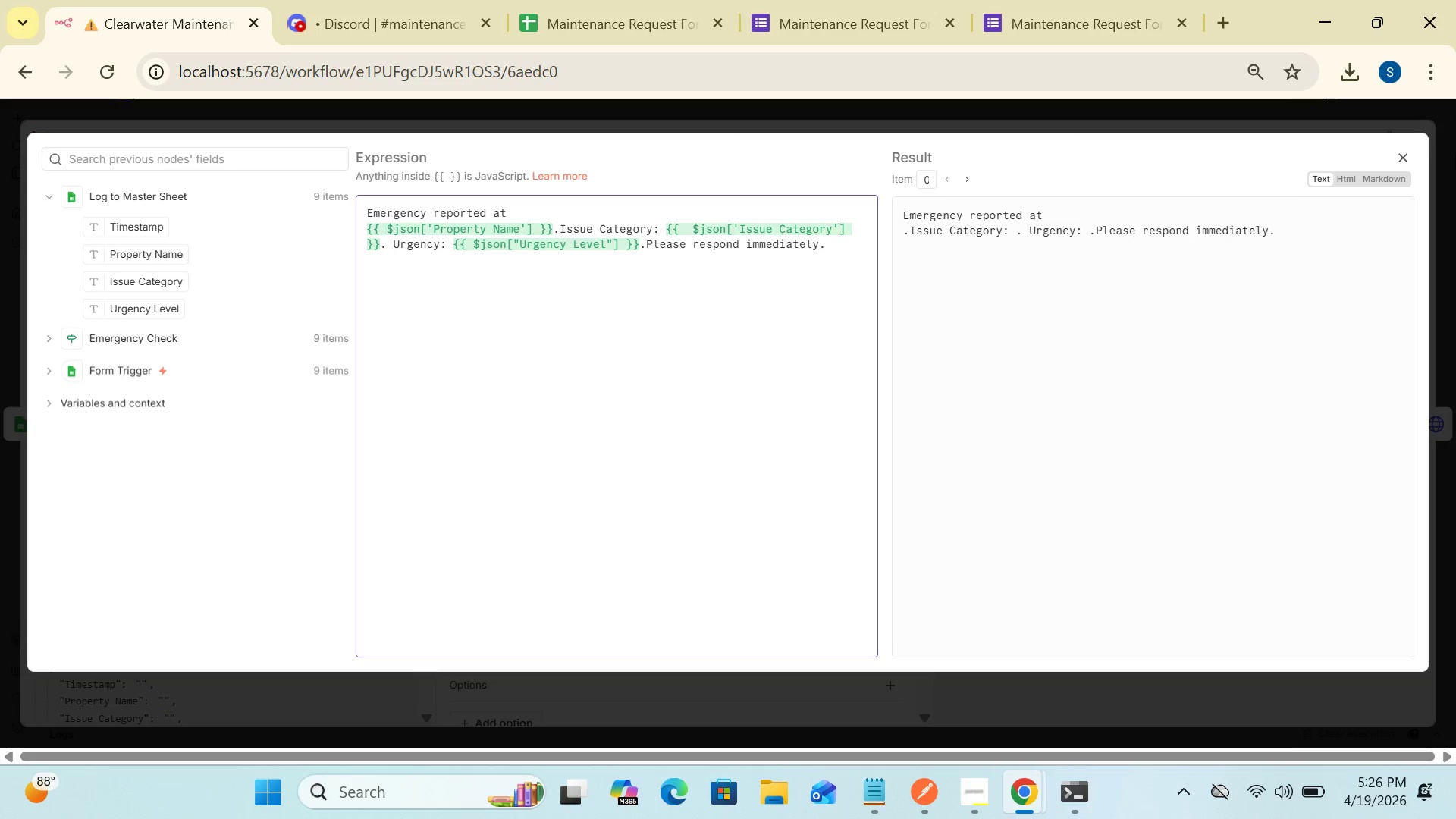 
wait(5.31)
 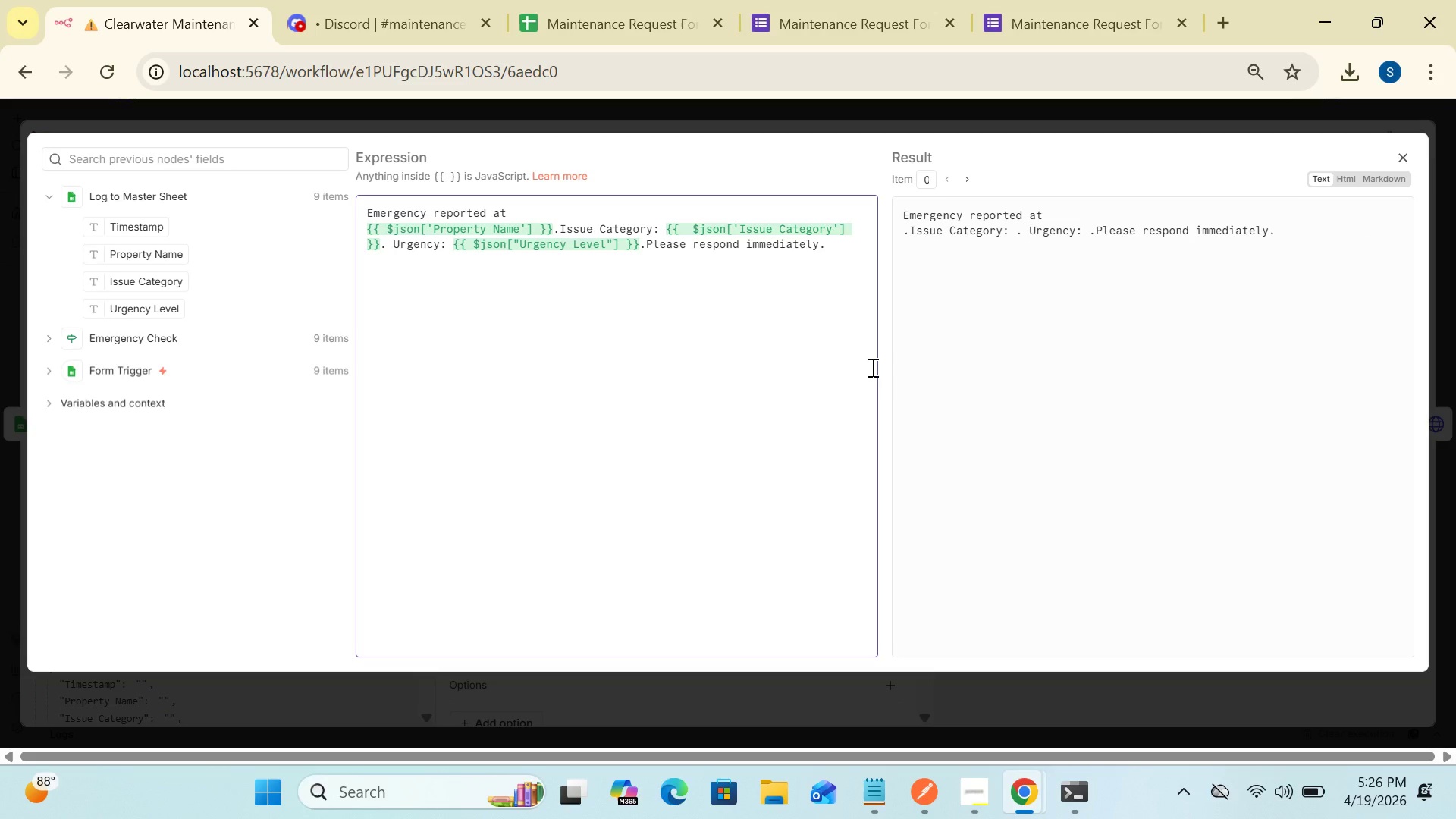 
left_click([1413, 151])
 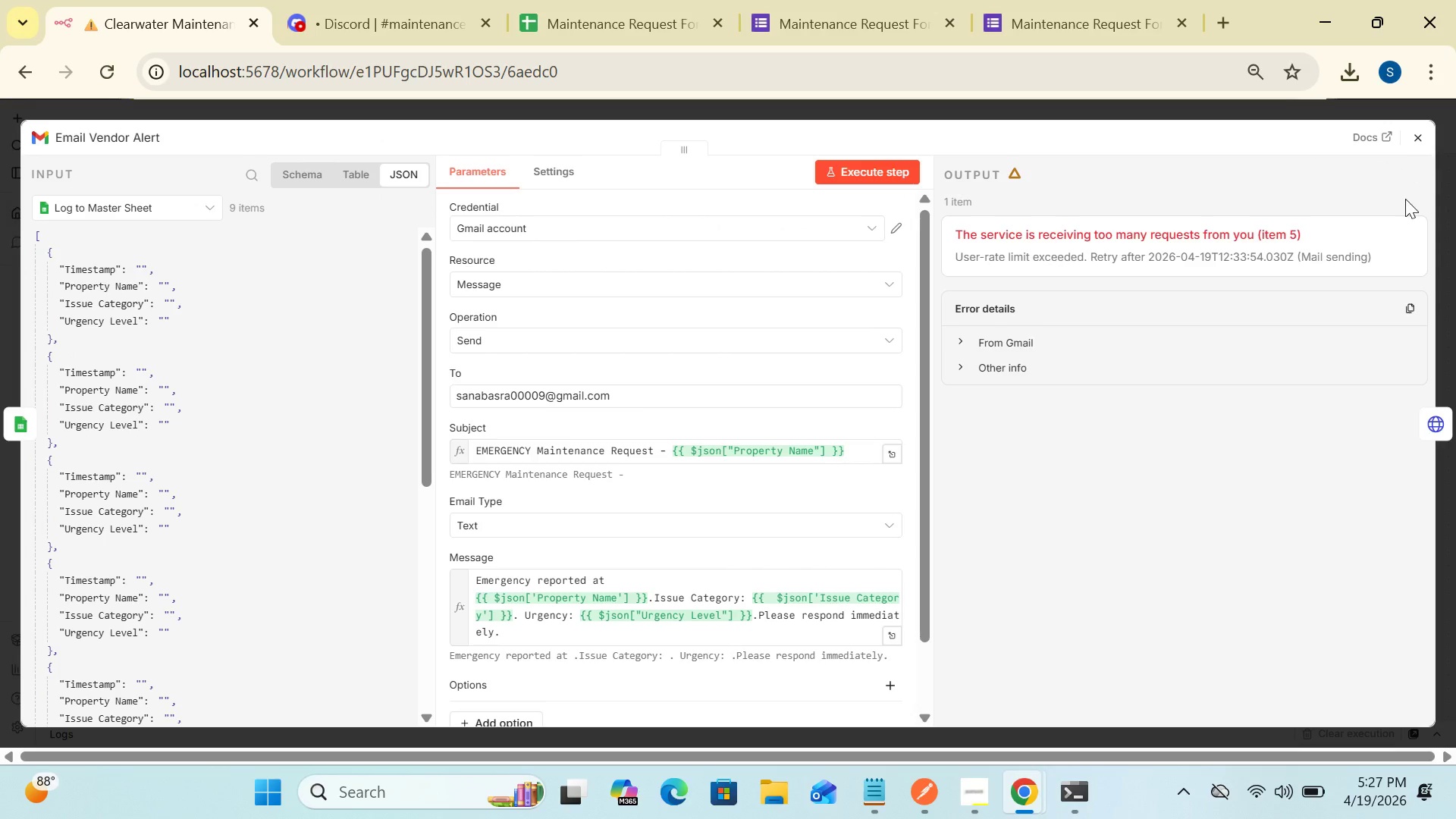 
wait(5.78)
 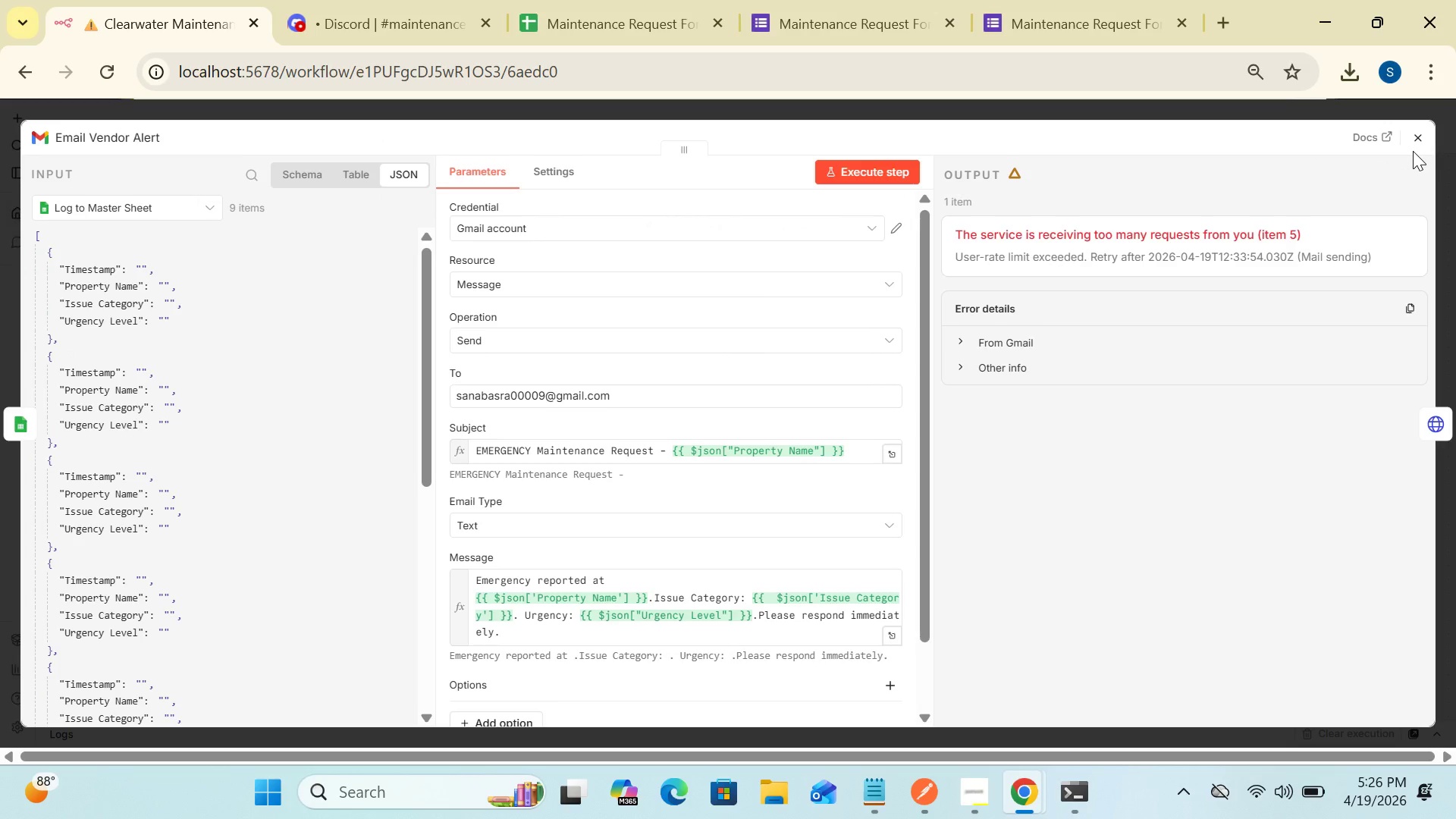 
left_click([1419, 140])
 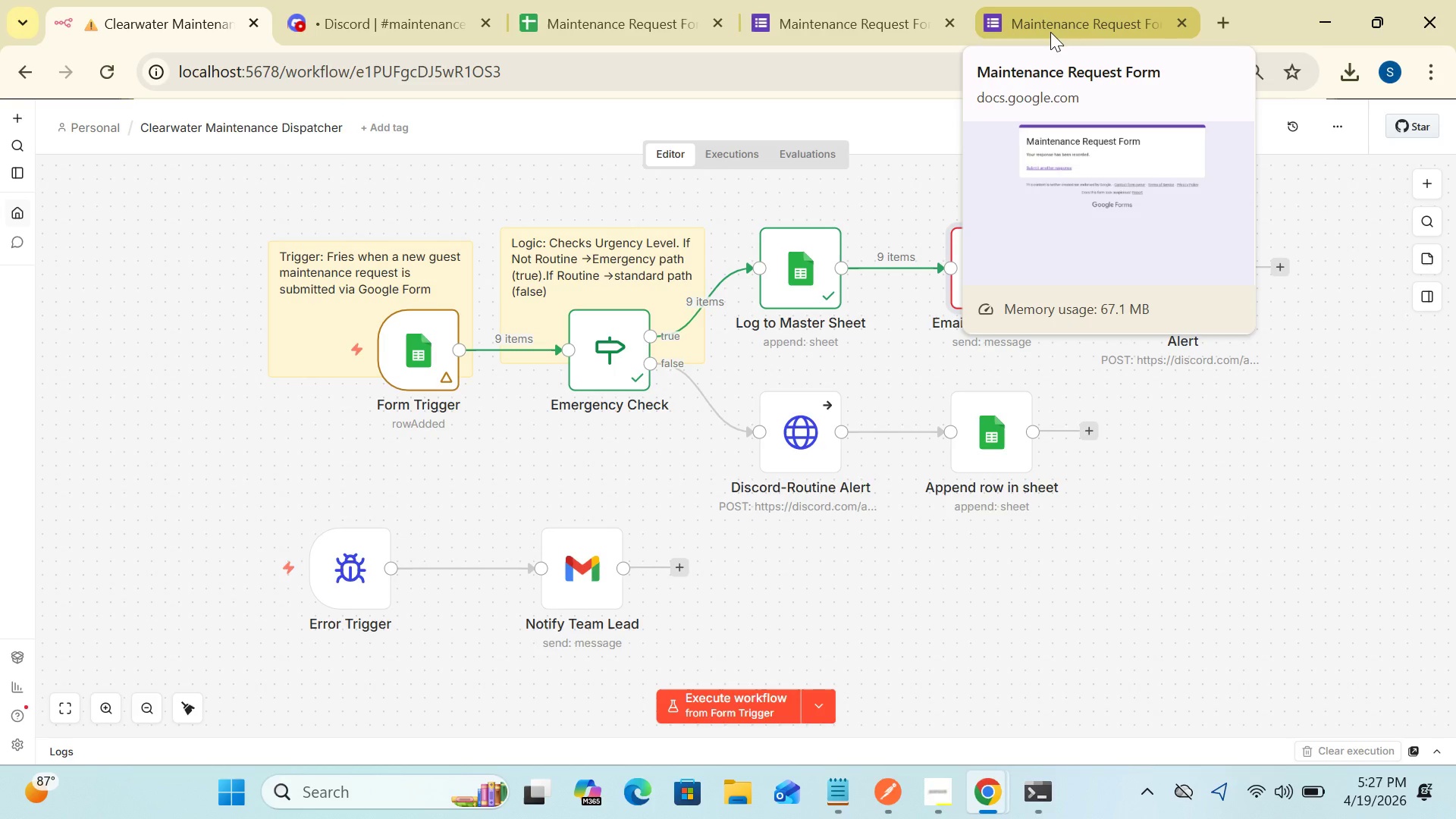 
wait(21.38)
 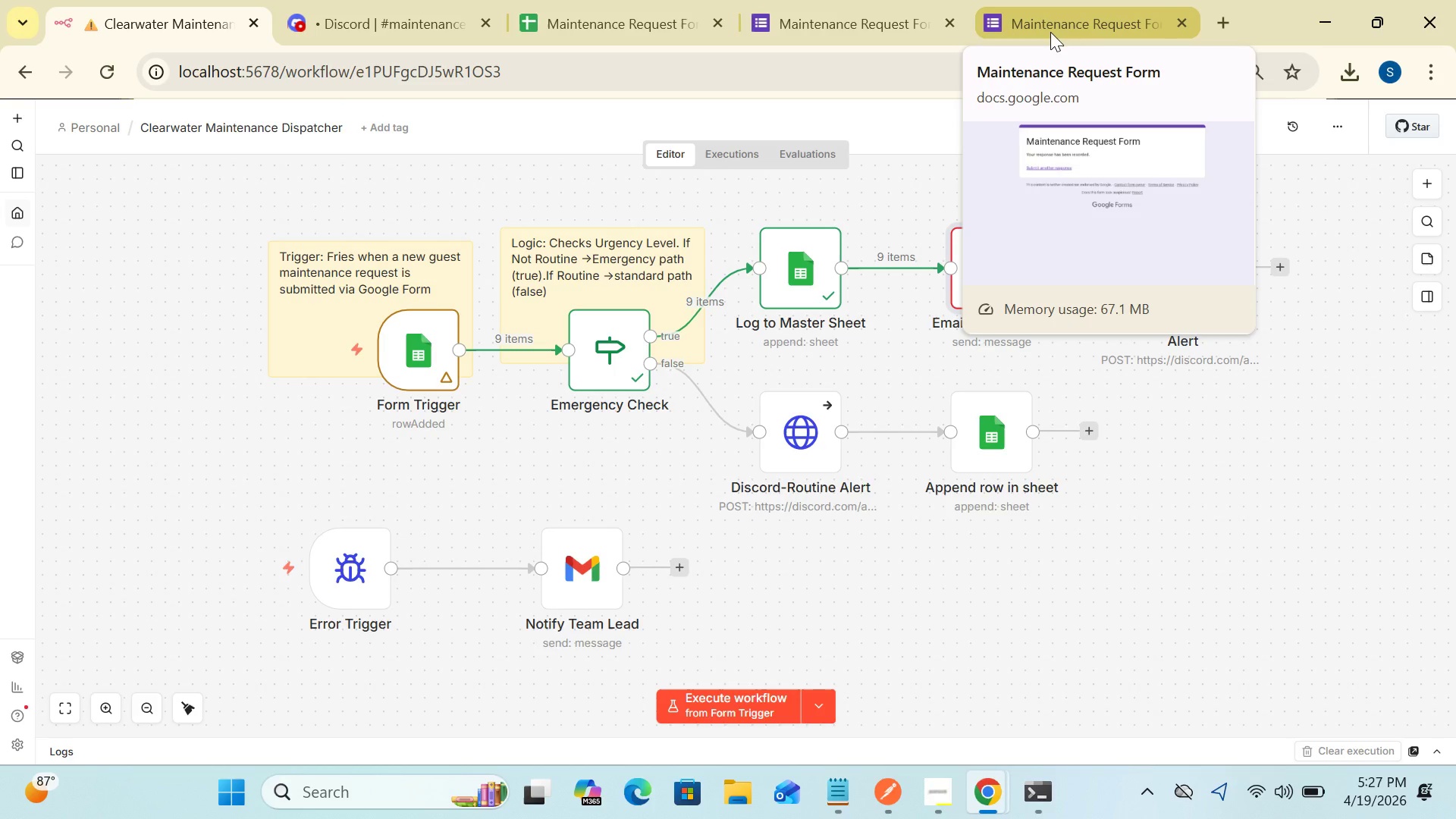 
left_click([1241, 434])
 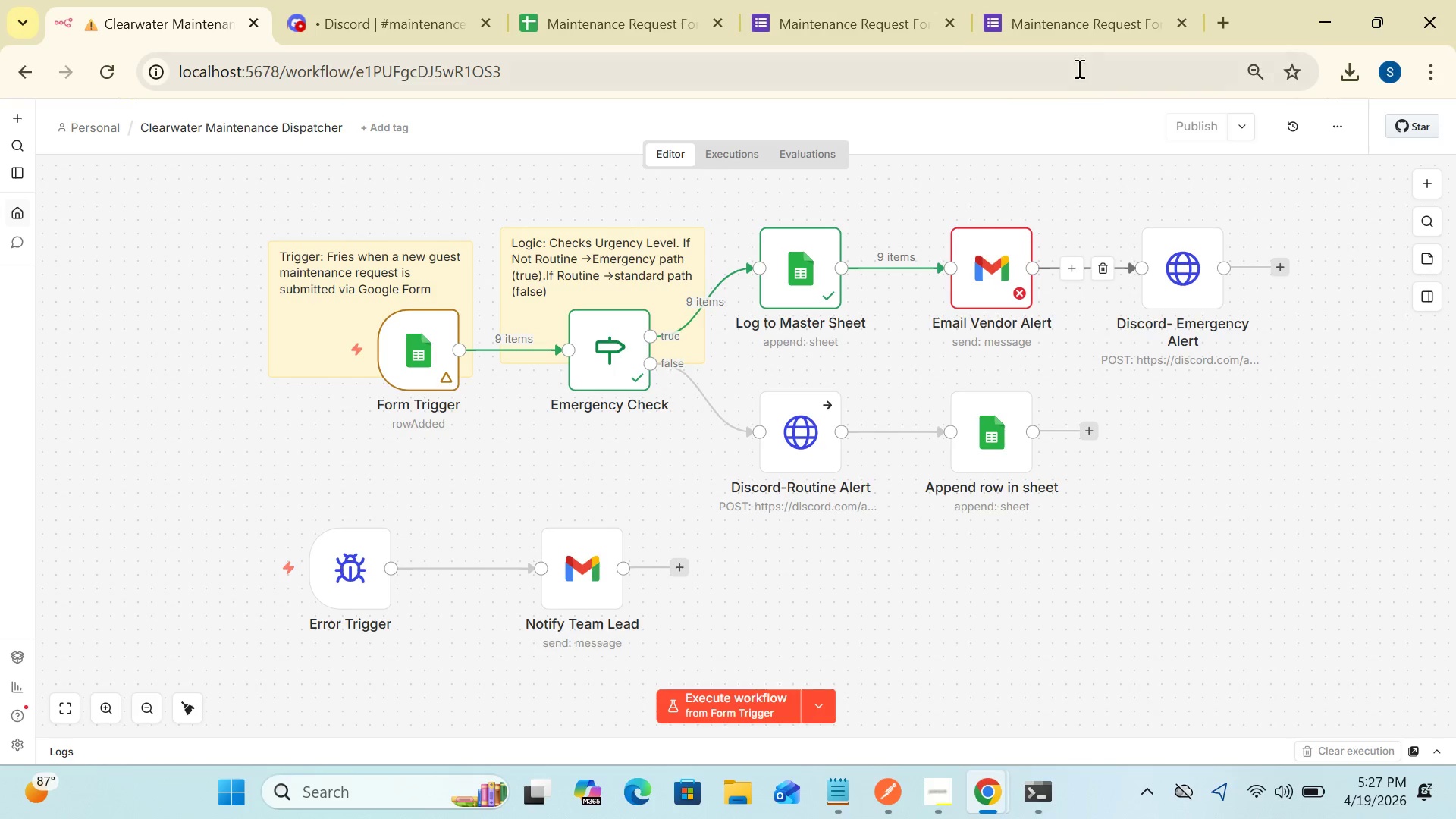 
left_click([1072, 32])
 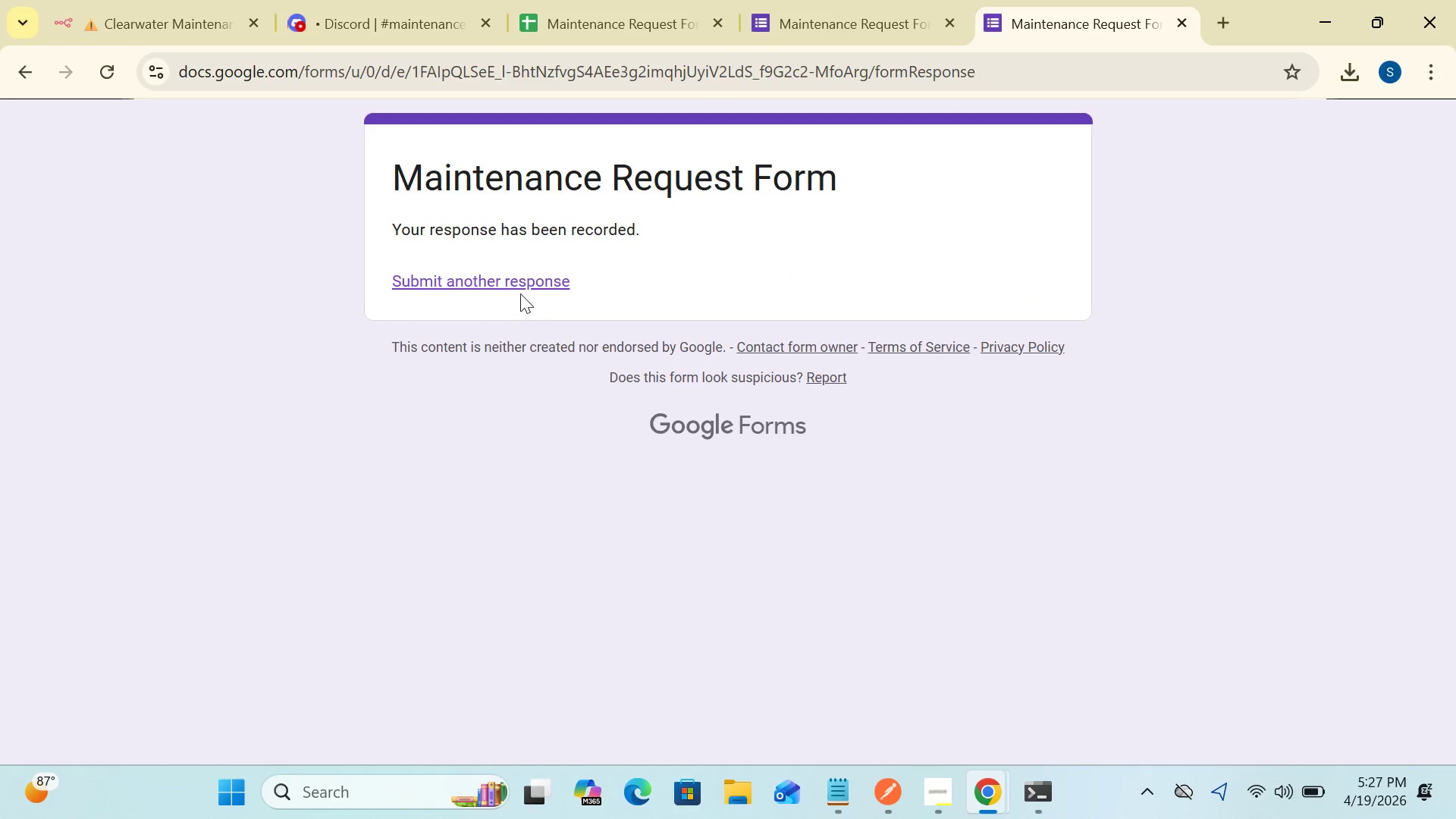 
left_click([514, 280])
 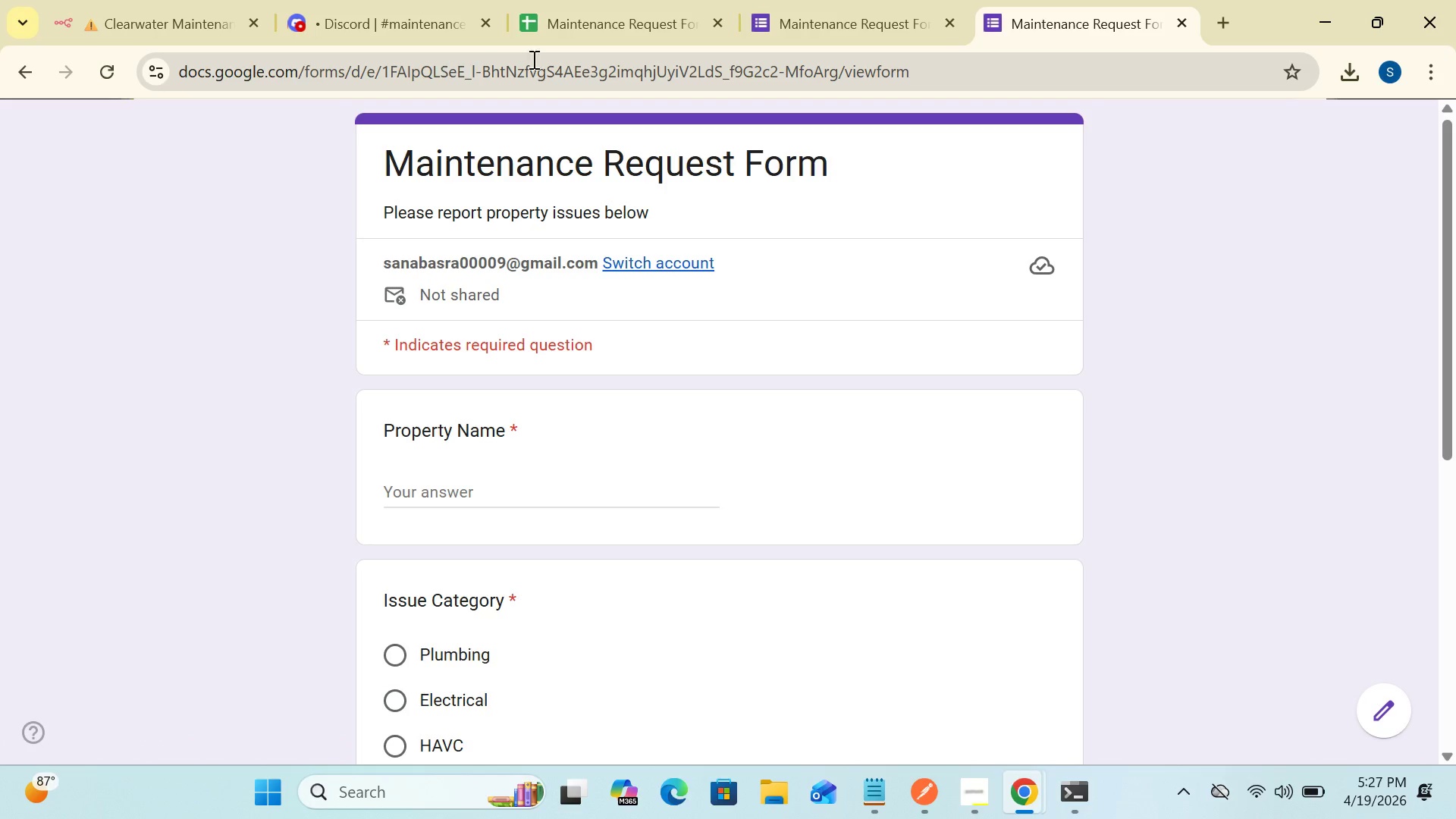 
wait(5.56)
 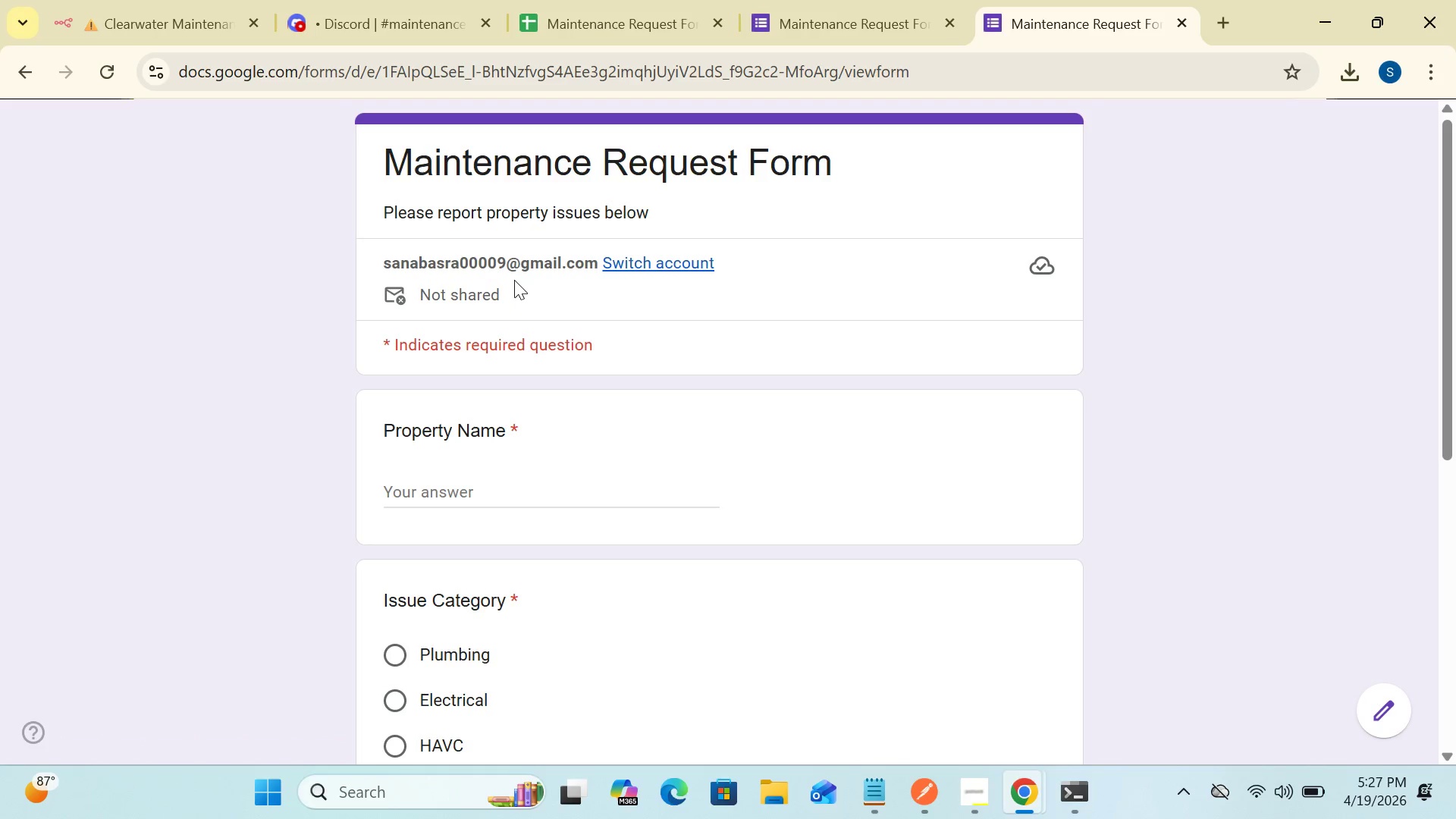 
left_click([770, 30])
 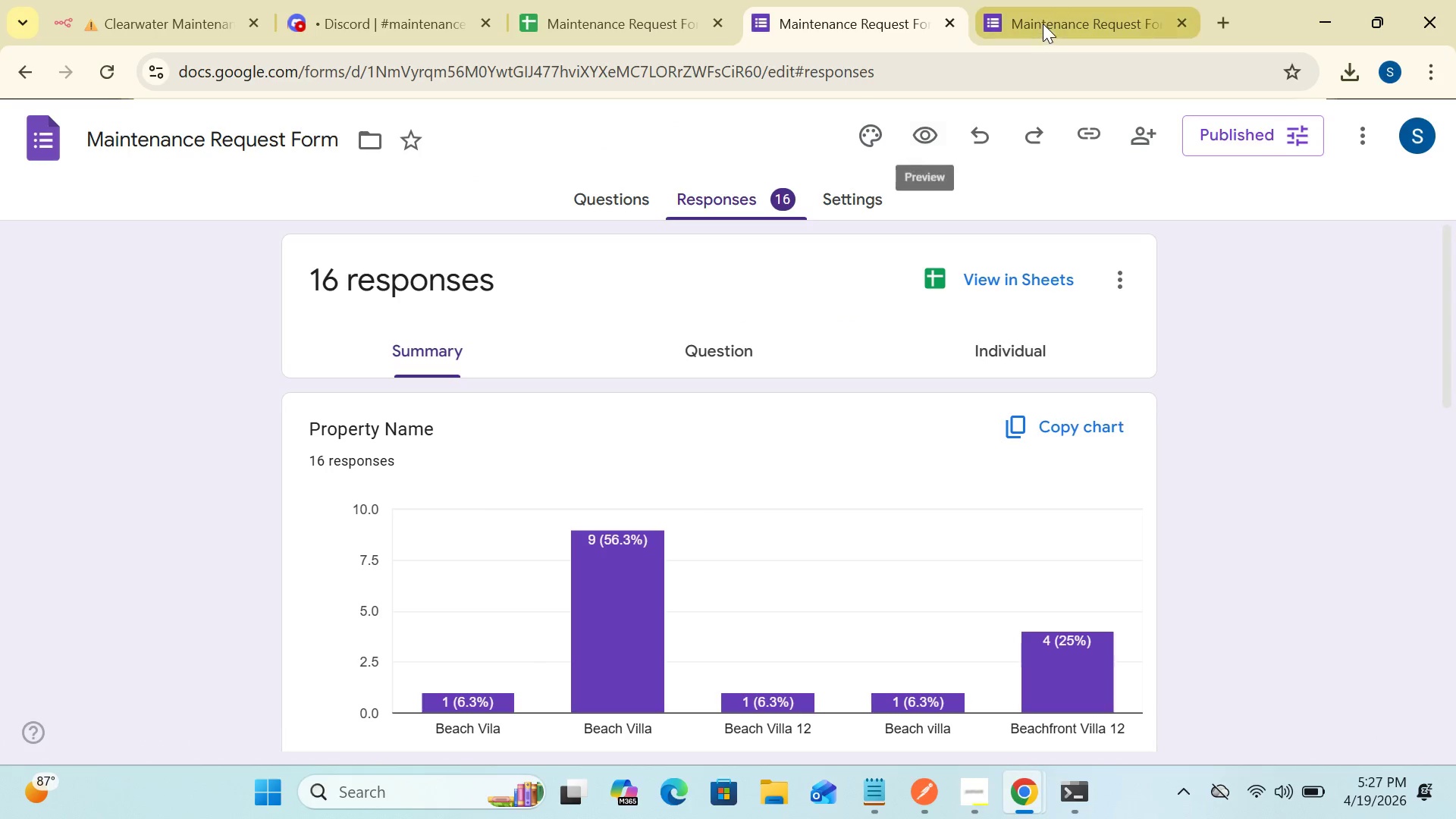 
left_click([1043, 24])
 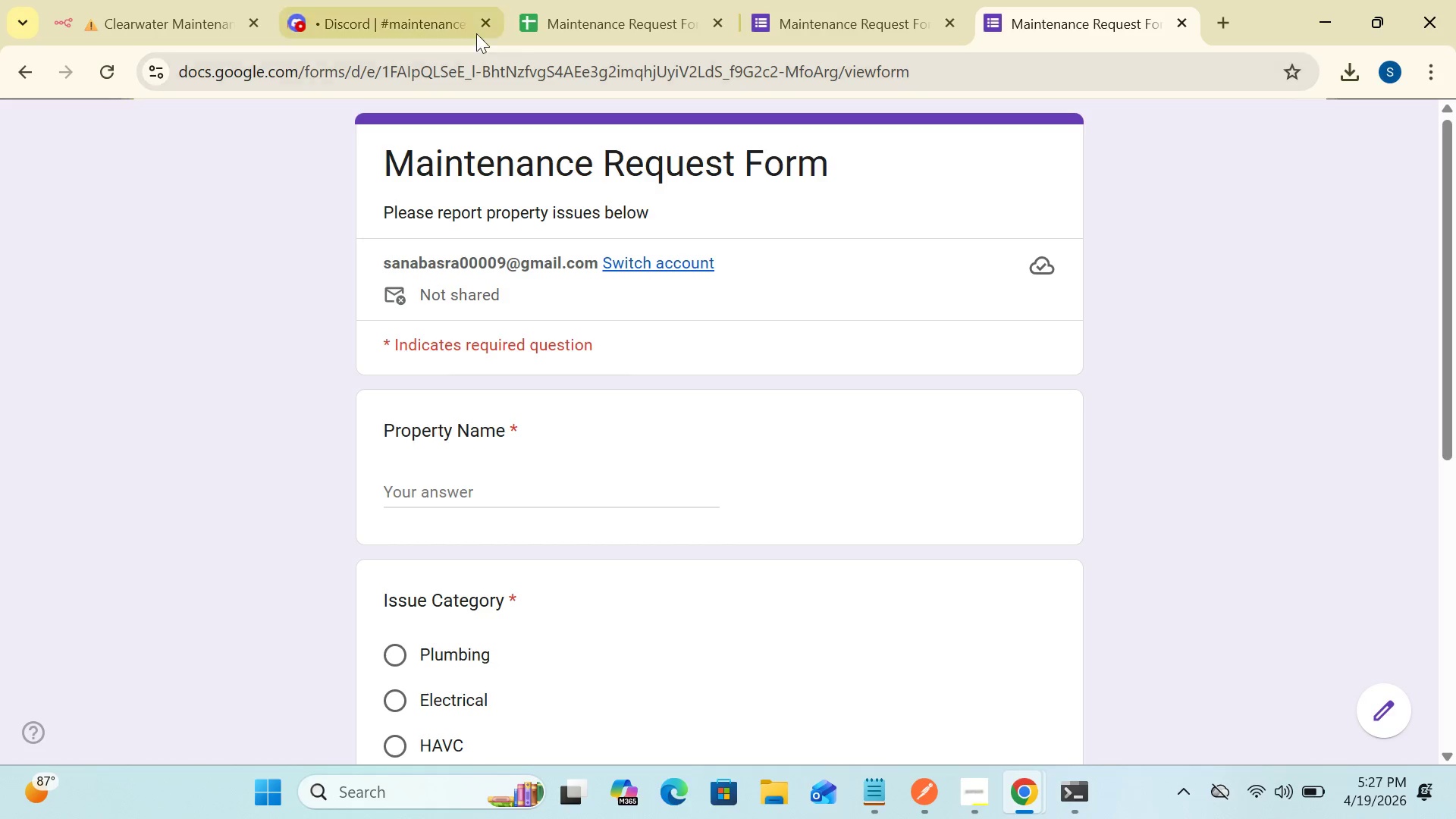 
left_click([571, 17])
 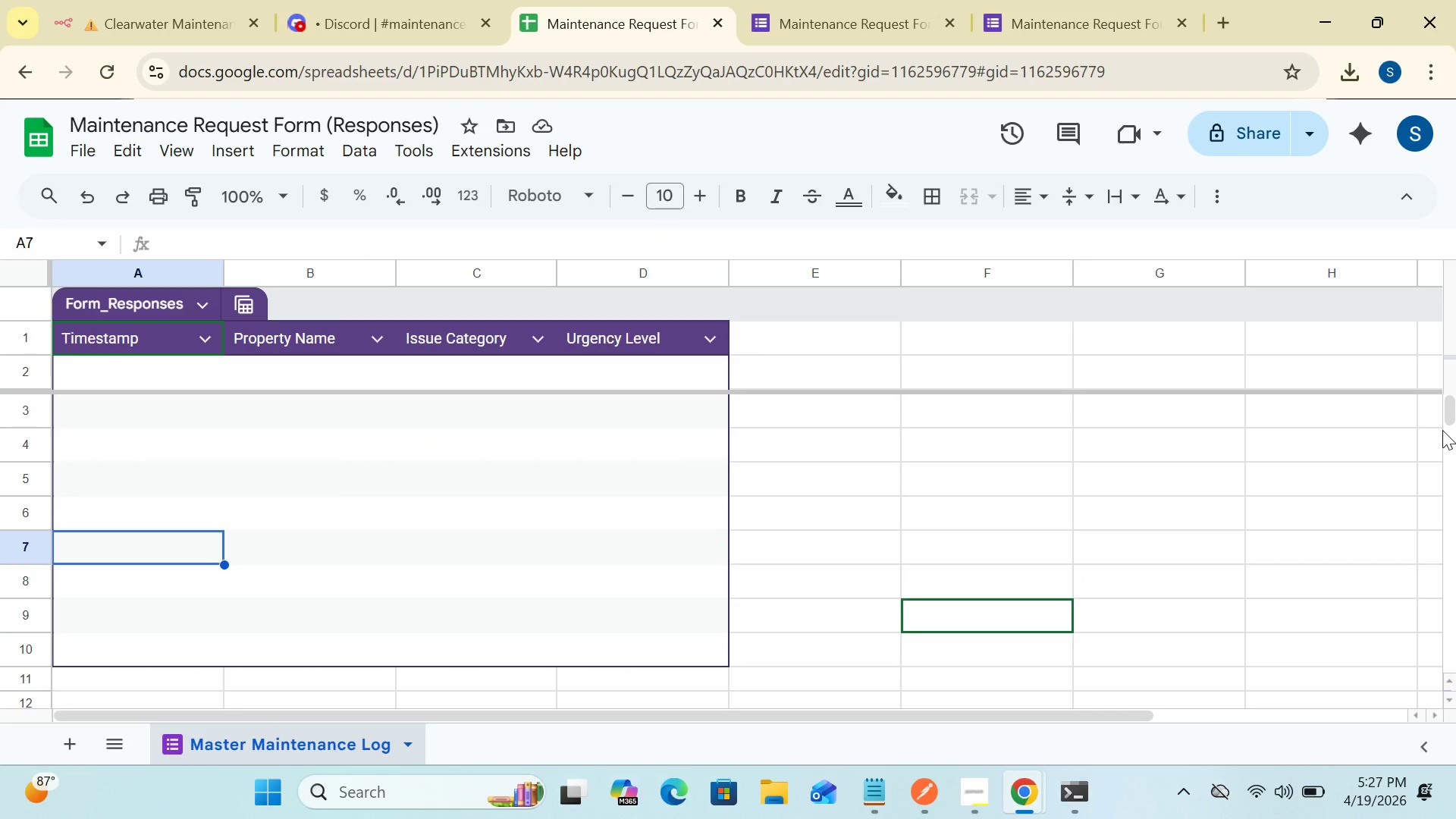 
left_click_drag(start_coordinate=[1452, 410], to_coordinate=[1435, 423])
 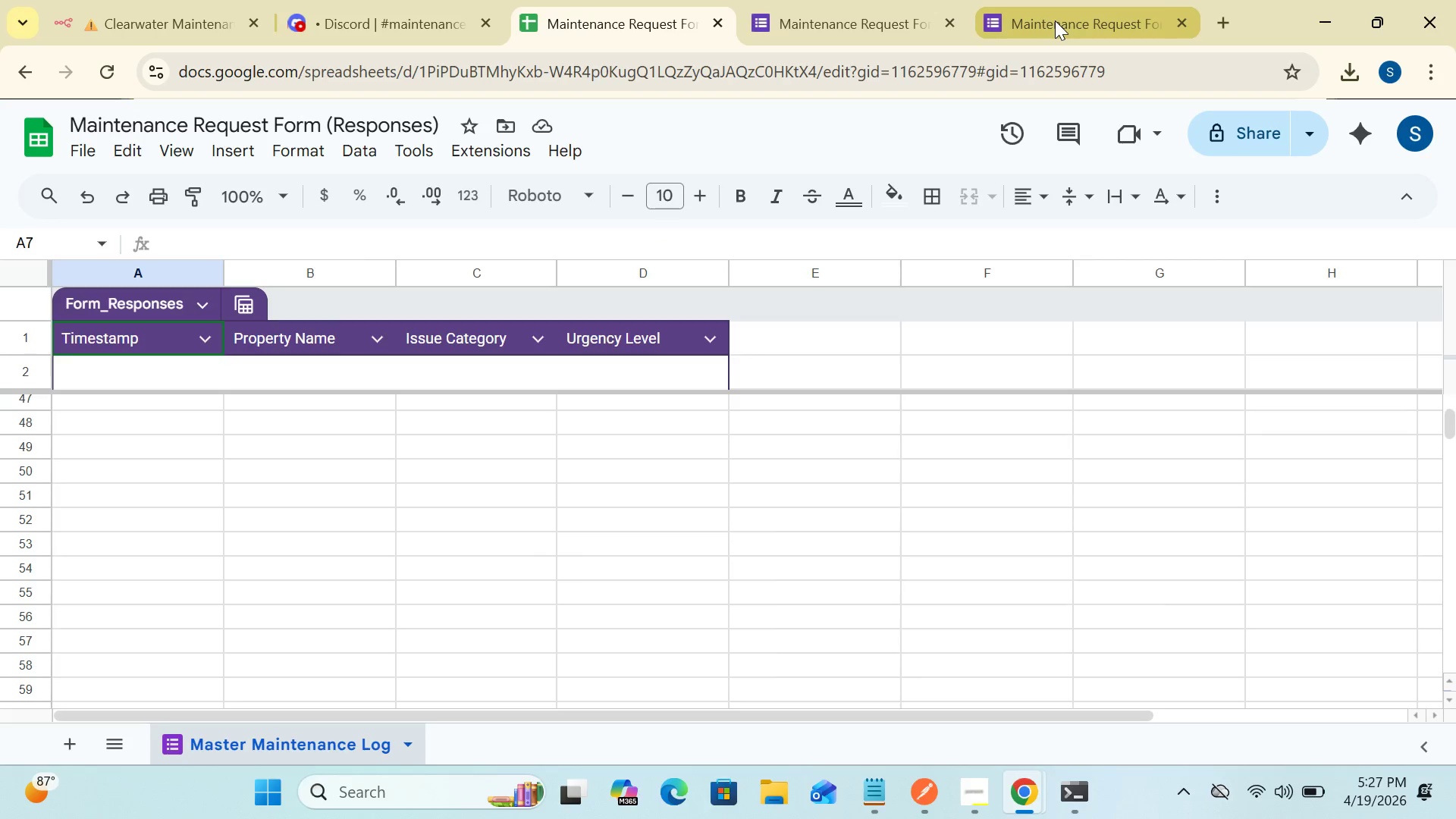 
left_click([1055, 22])
 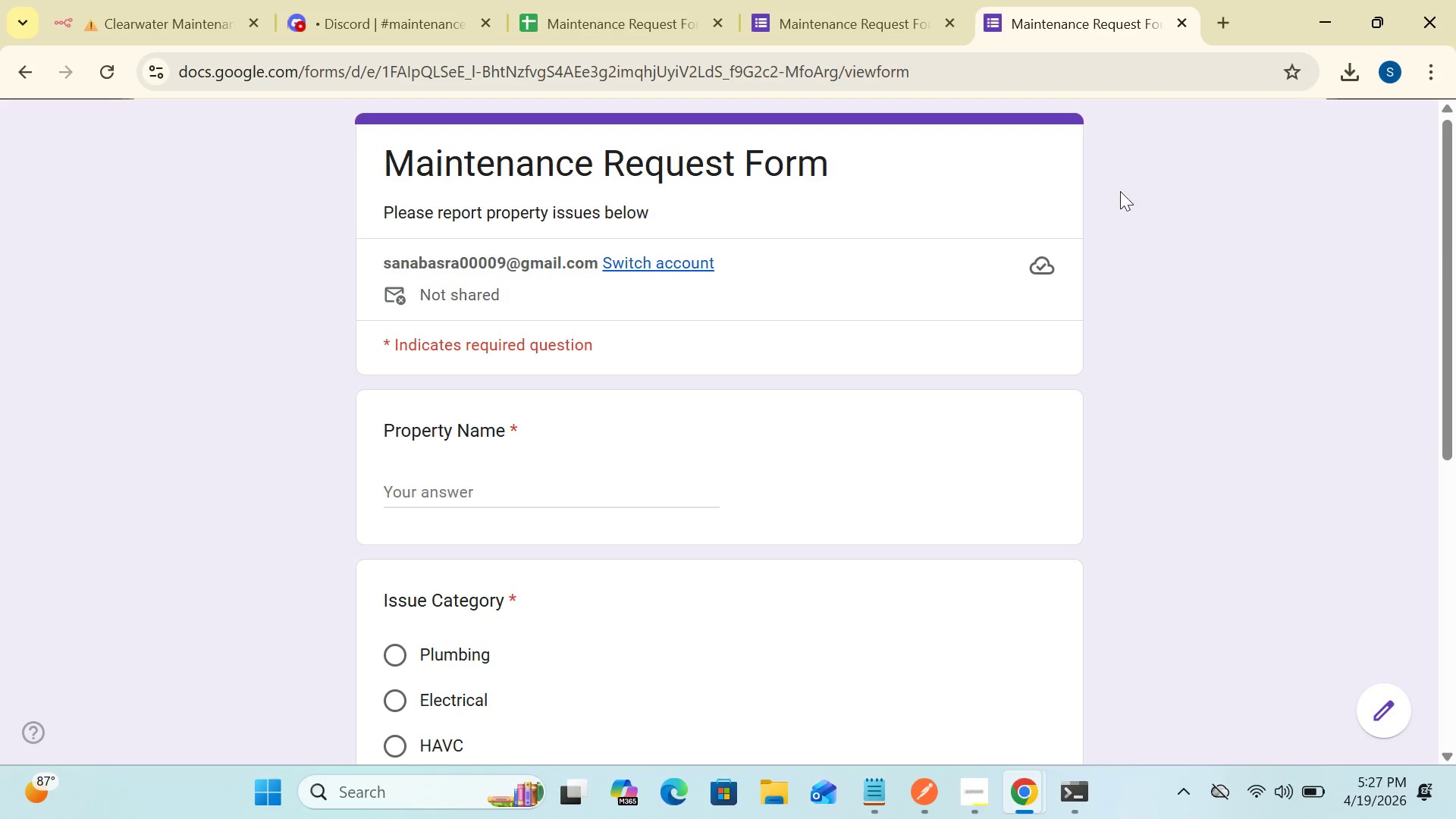 
wait(5.28)
 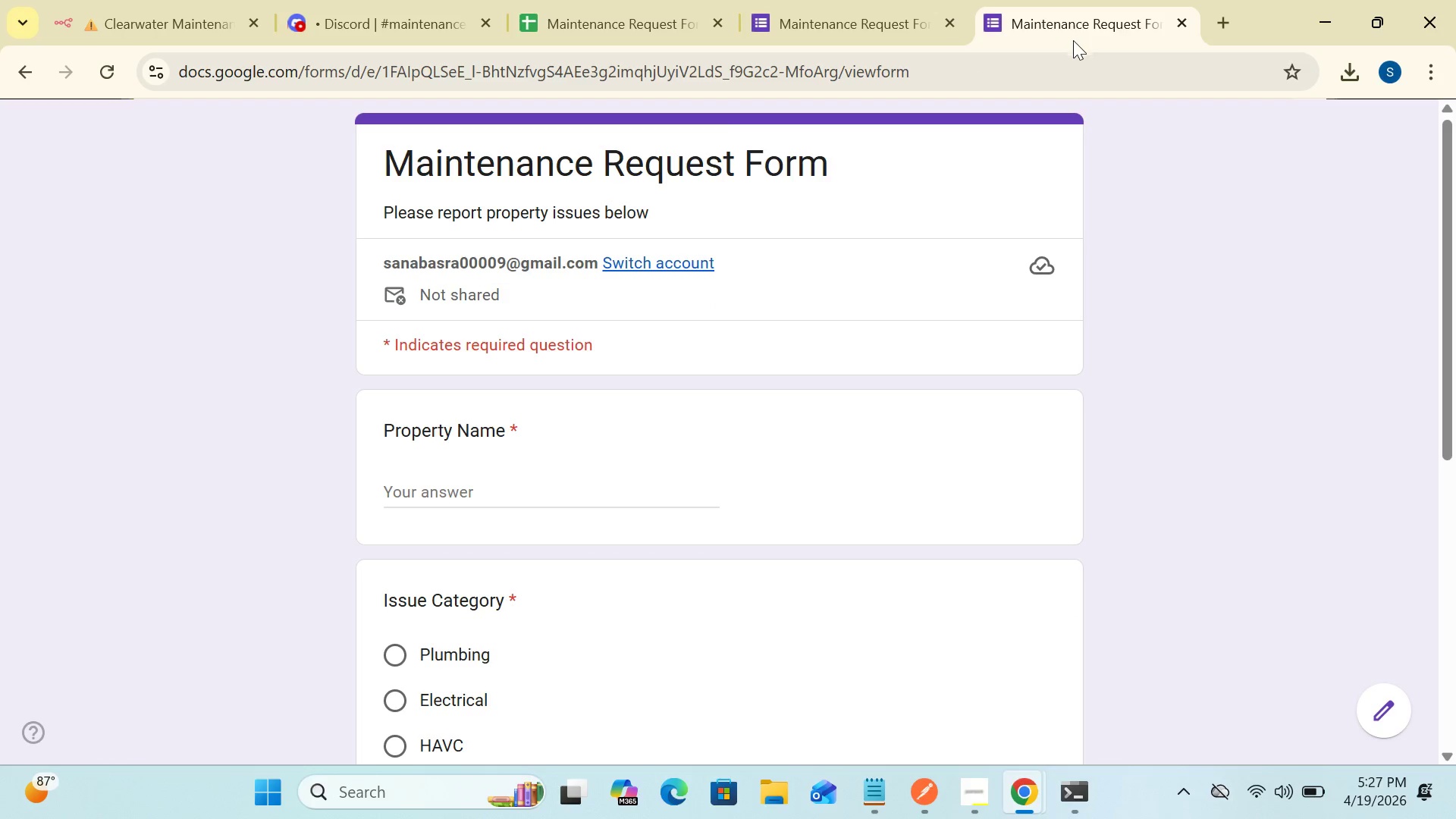 
left_click([642, 29])
 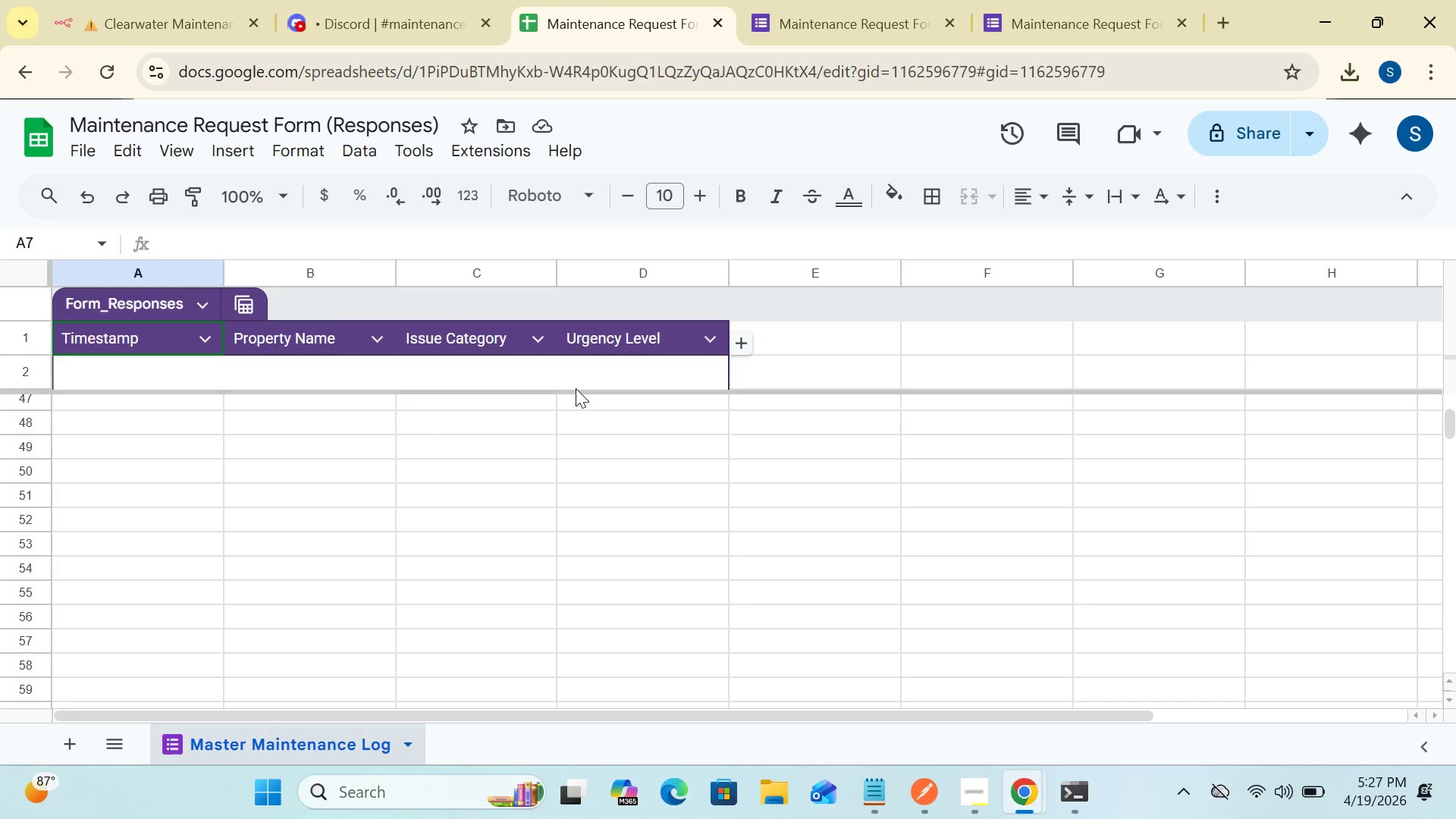 
left_click_drag(start_coordinate=[576, 388], to_coordinate=[570, 419])
 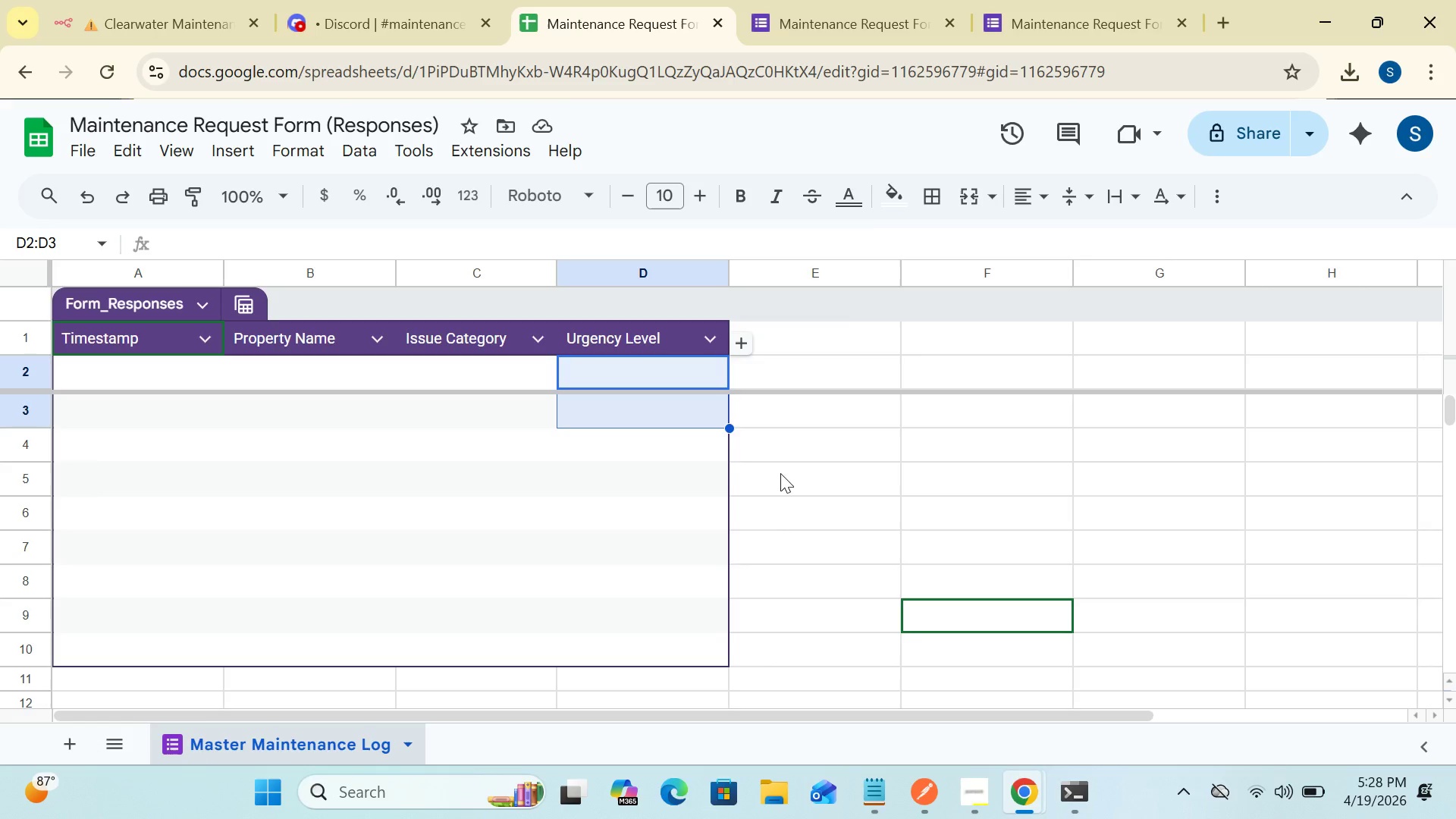 
wait(5.39)
 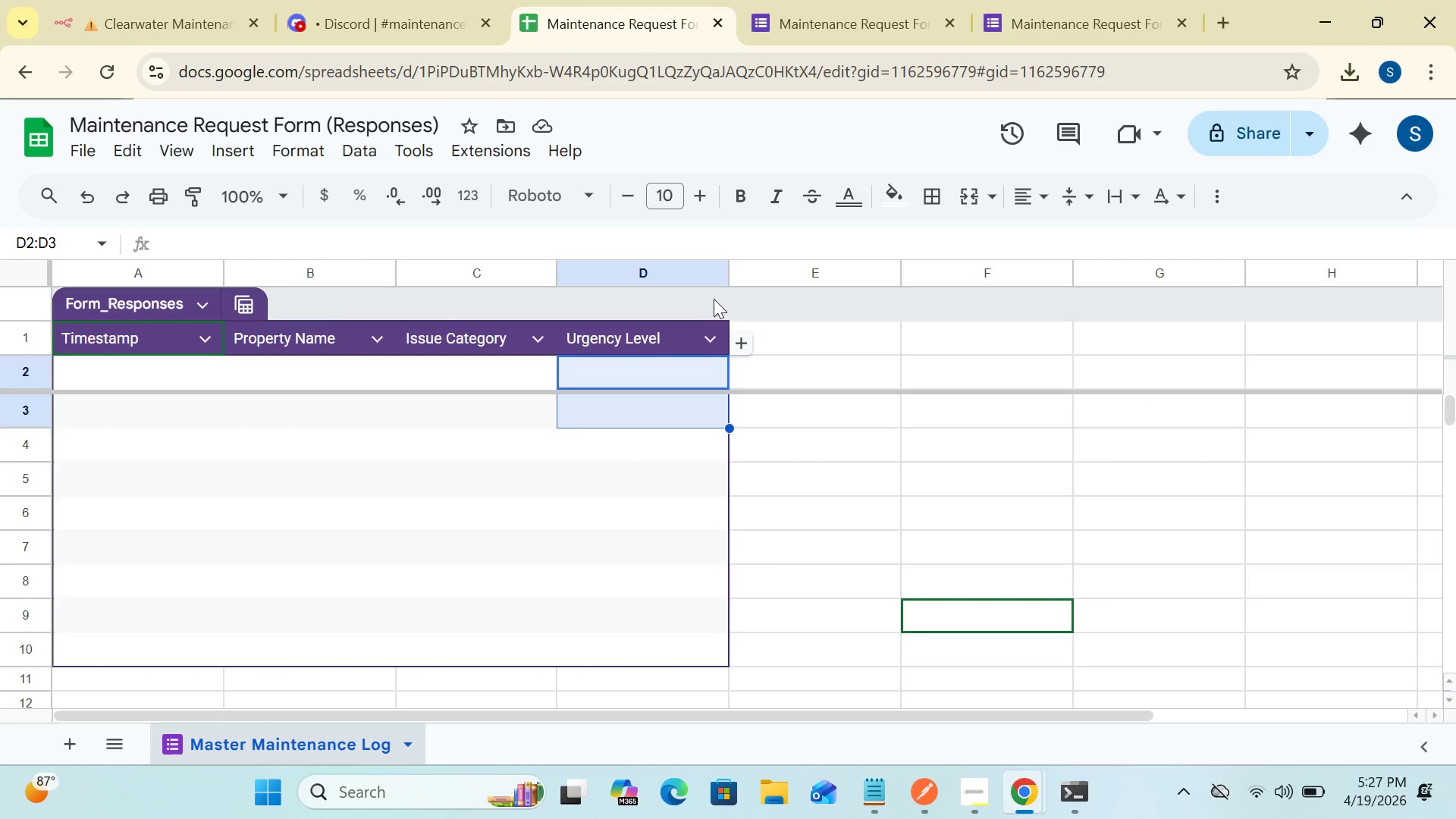 
left_click([1021, 27])
 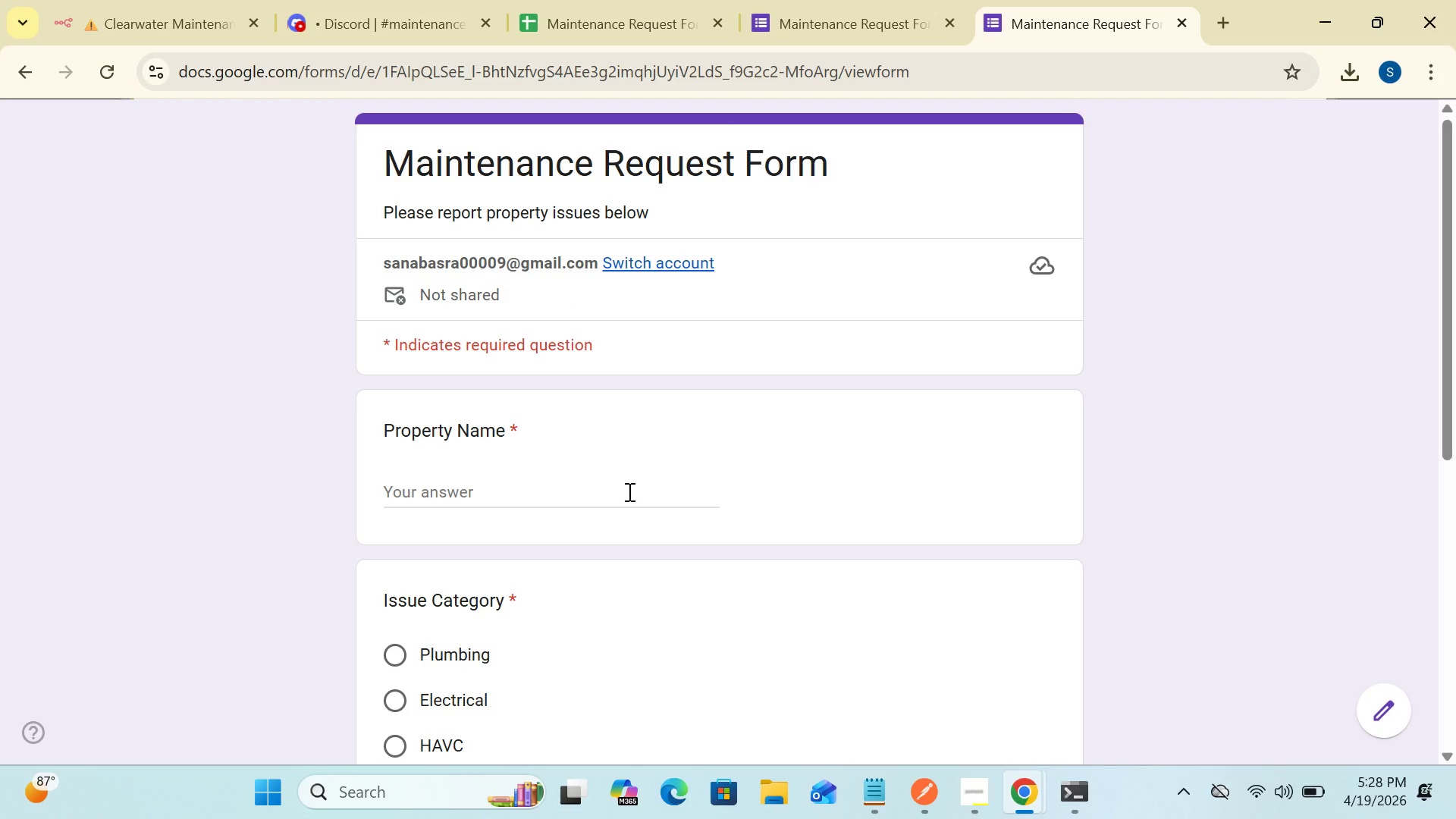 
left_click([628, 491])
 